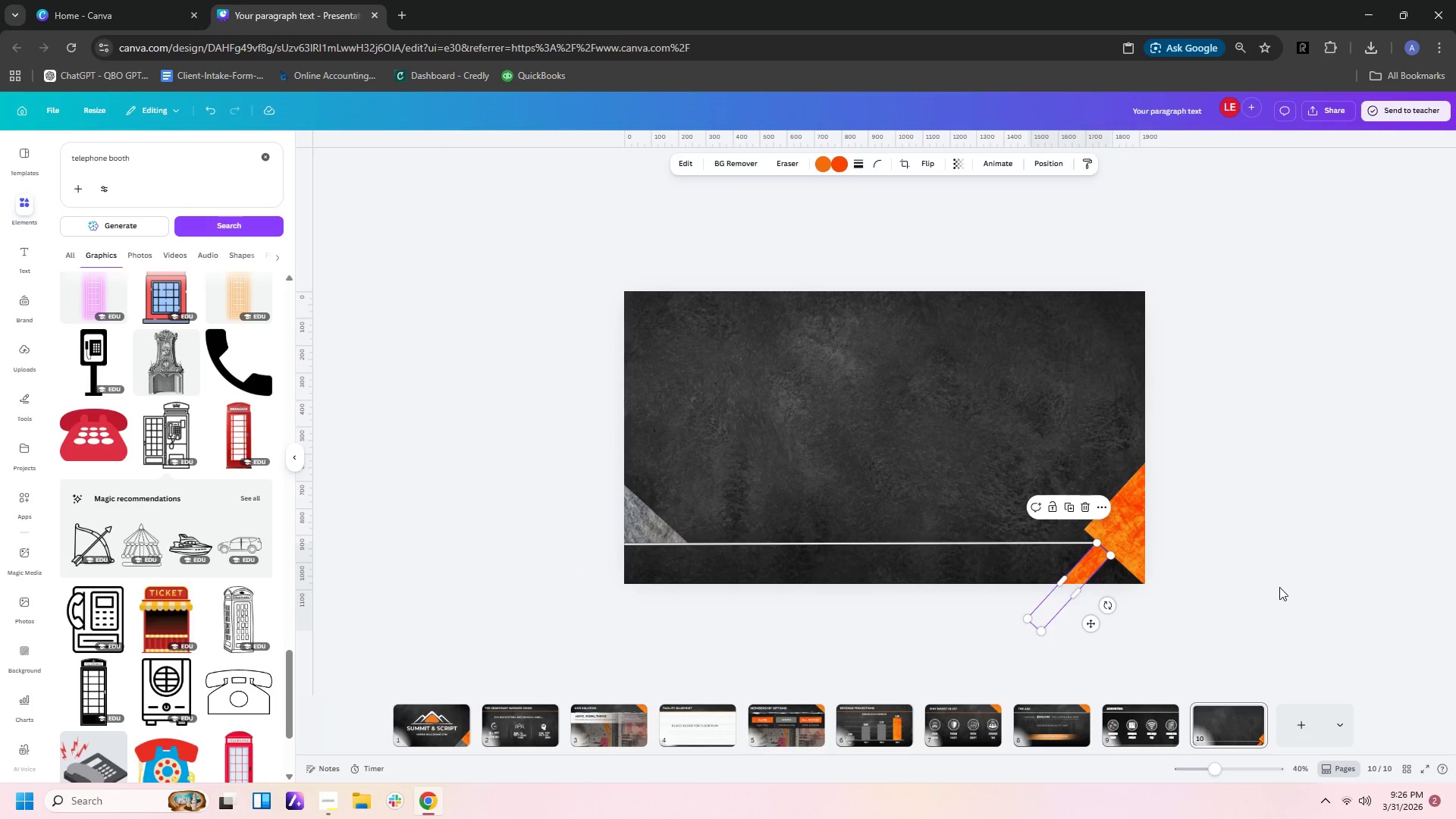 
left_click([1279, 587])
 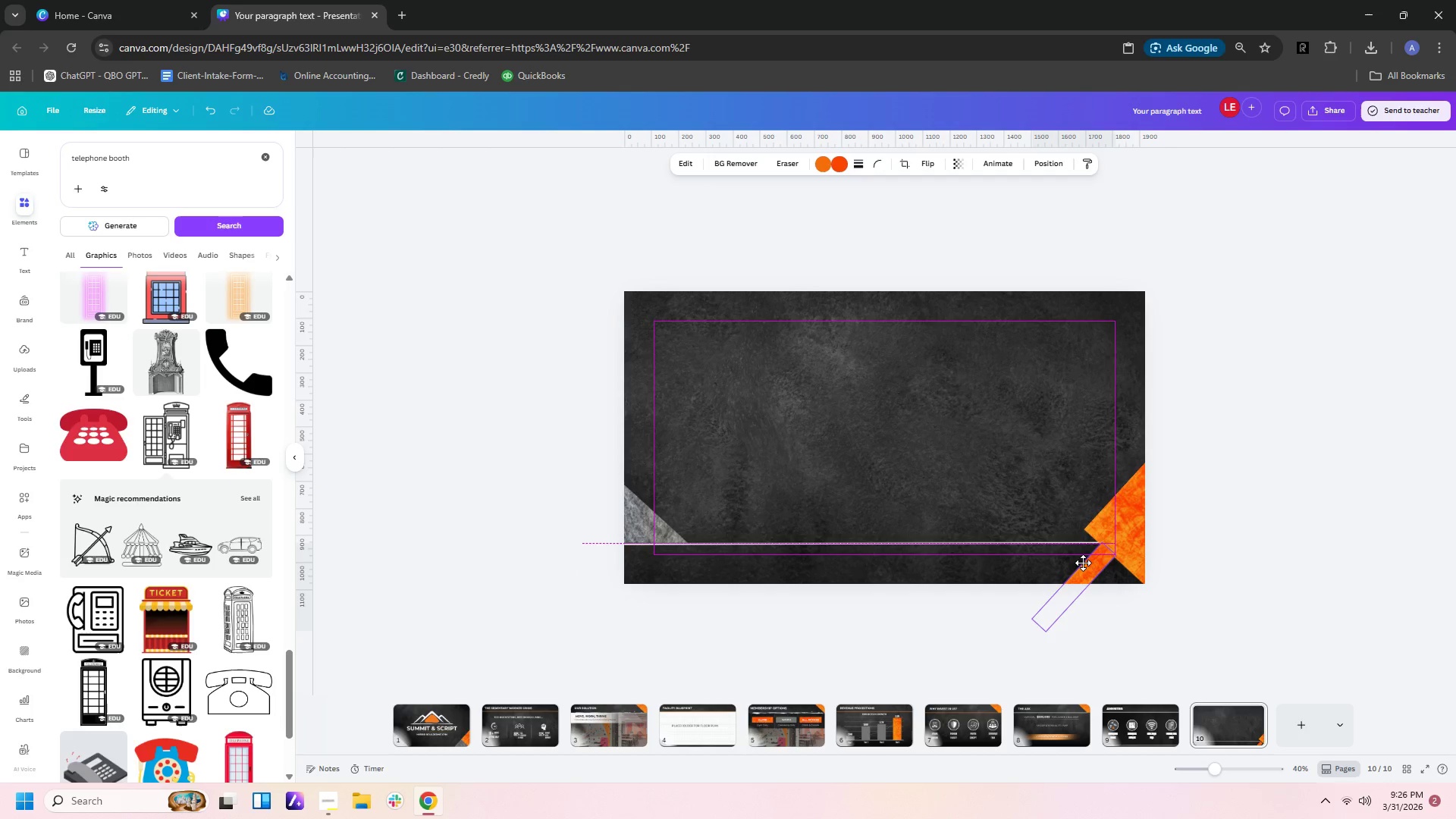 
left_click([1271, 563])
 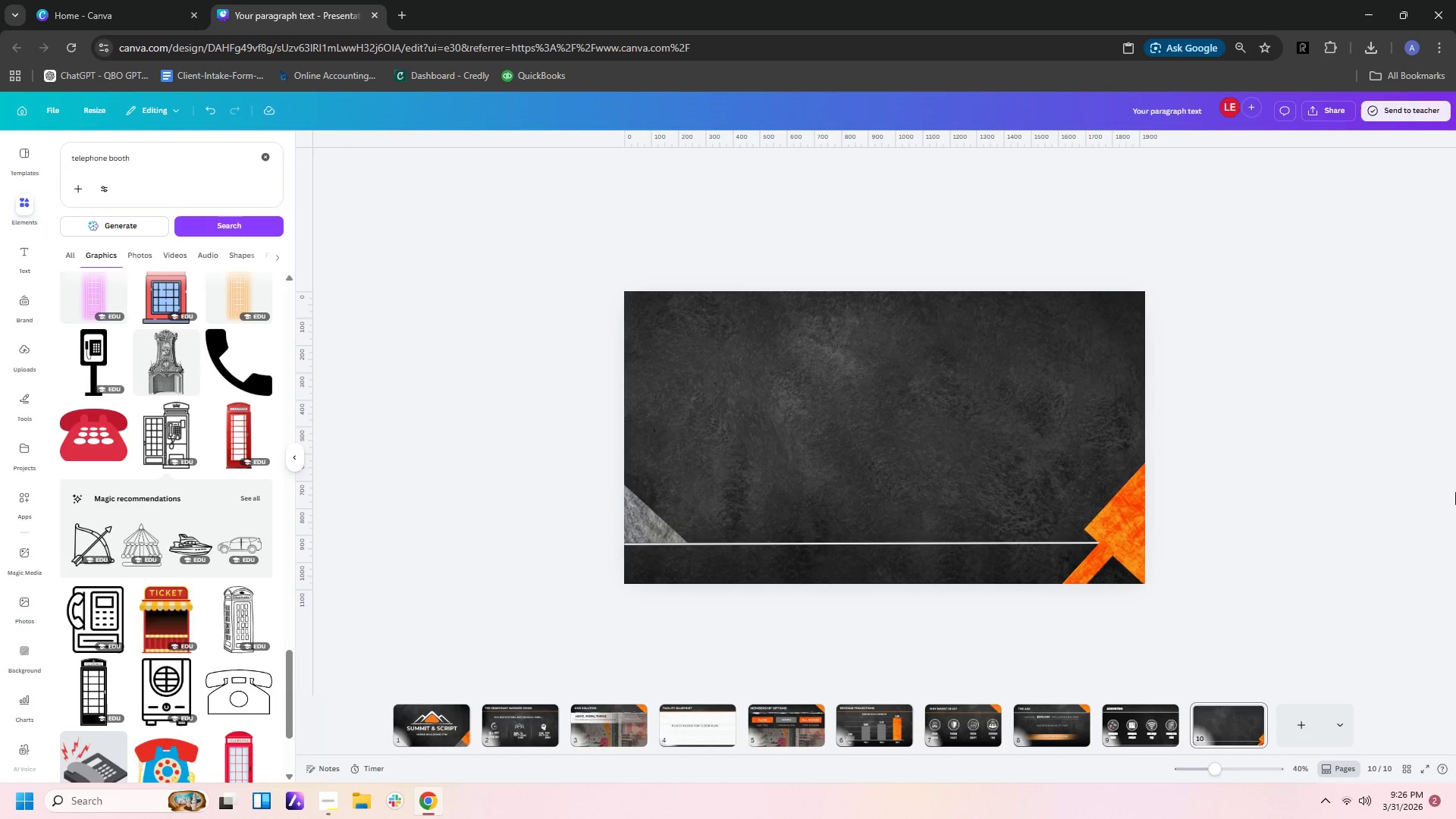 
wait(5.83)
 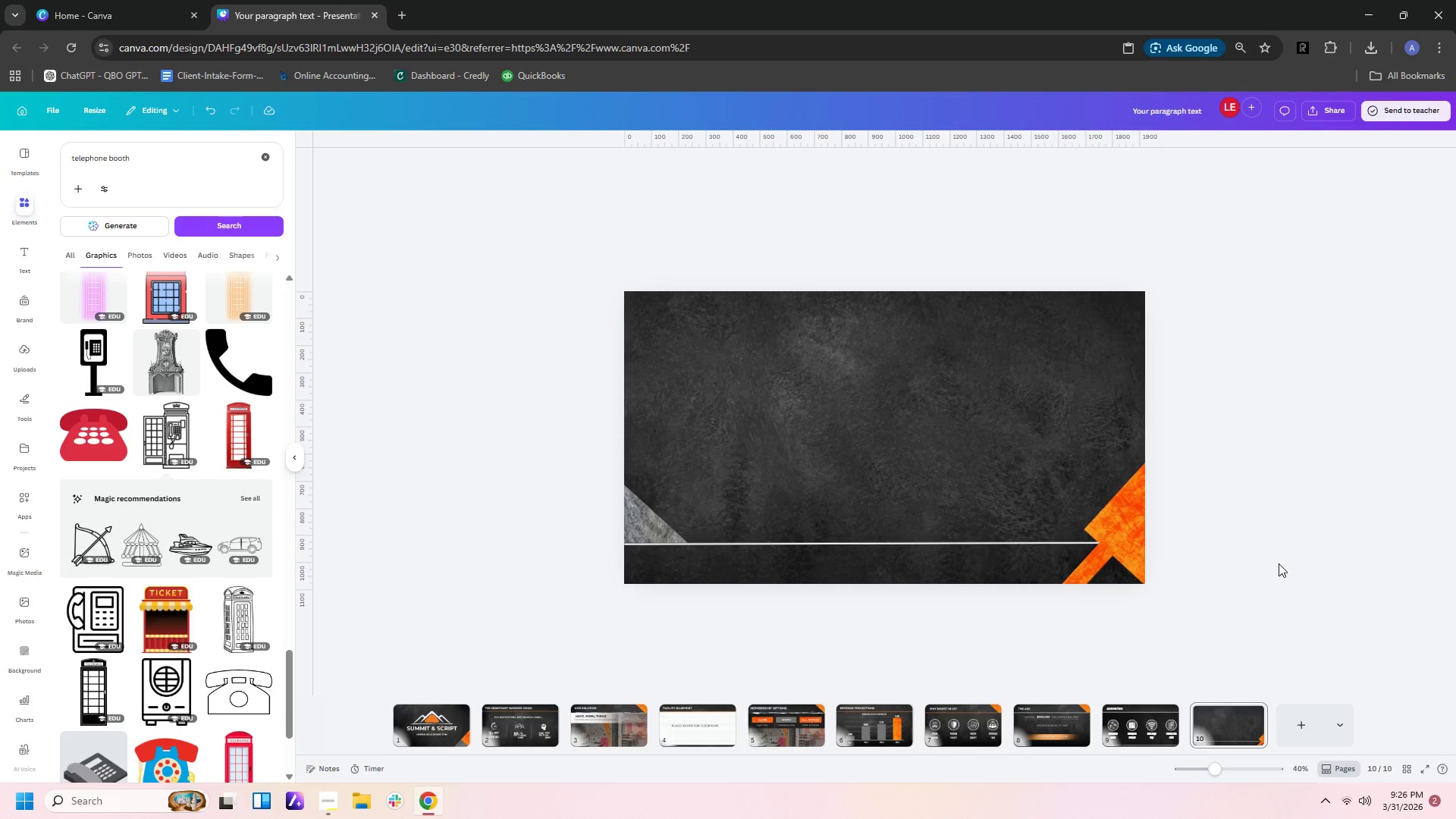 
left_click([428, 734])
 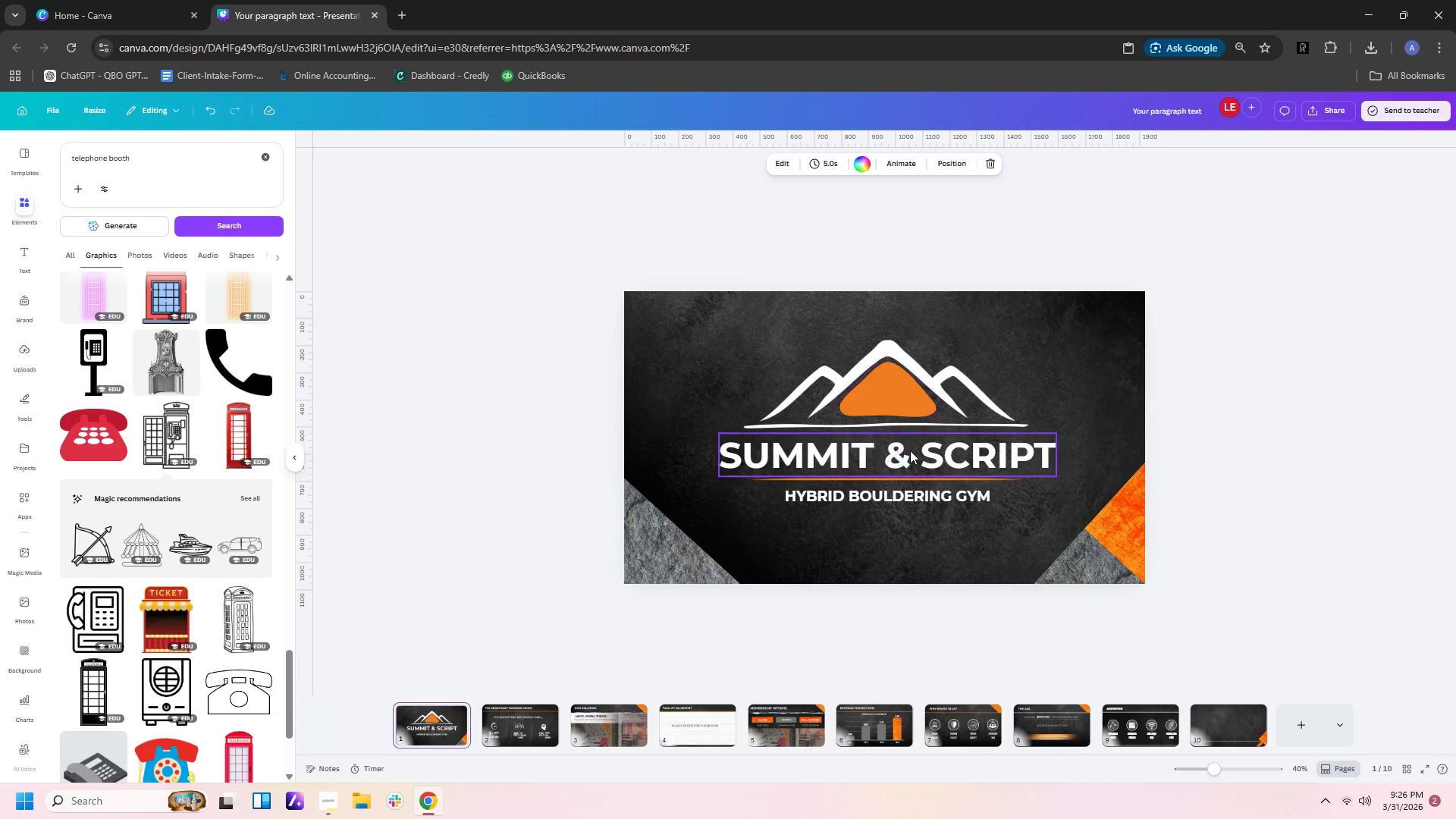 
left_click([938, 447])
 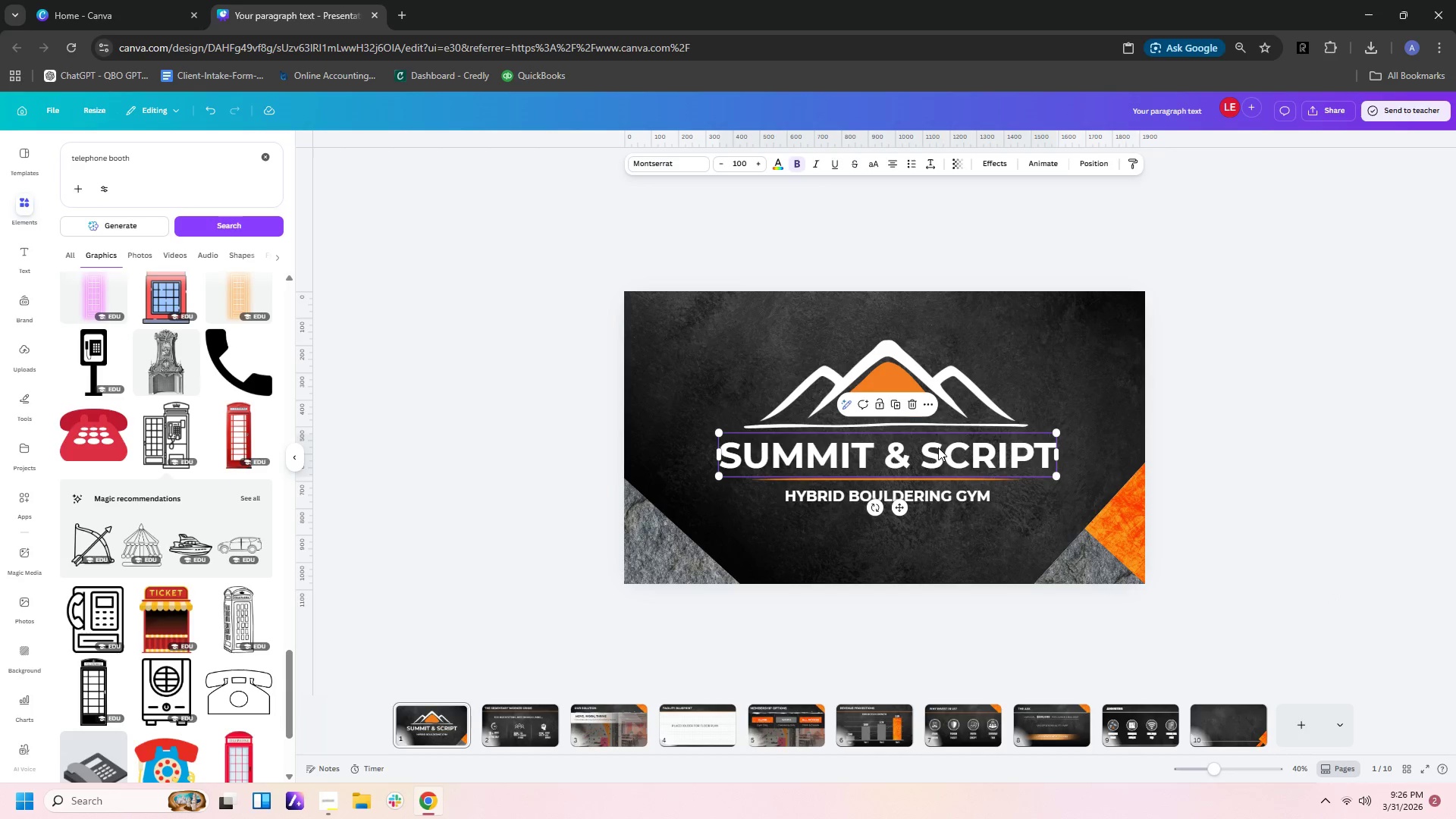 
key(Control+C)
 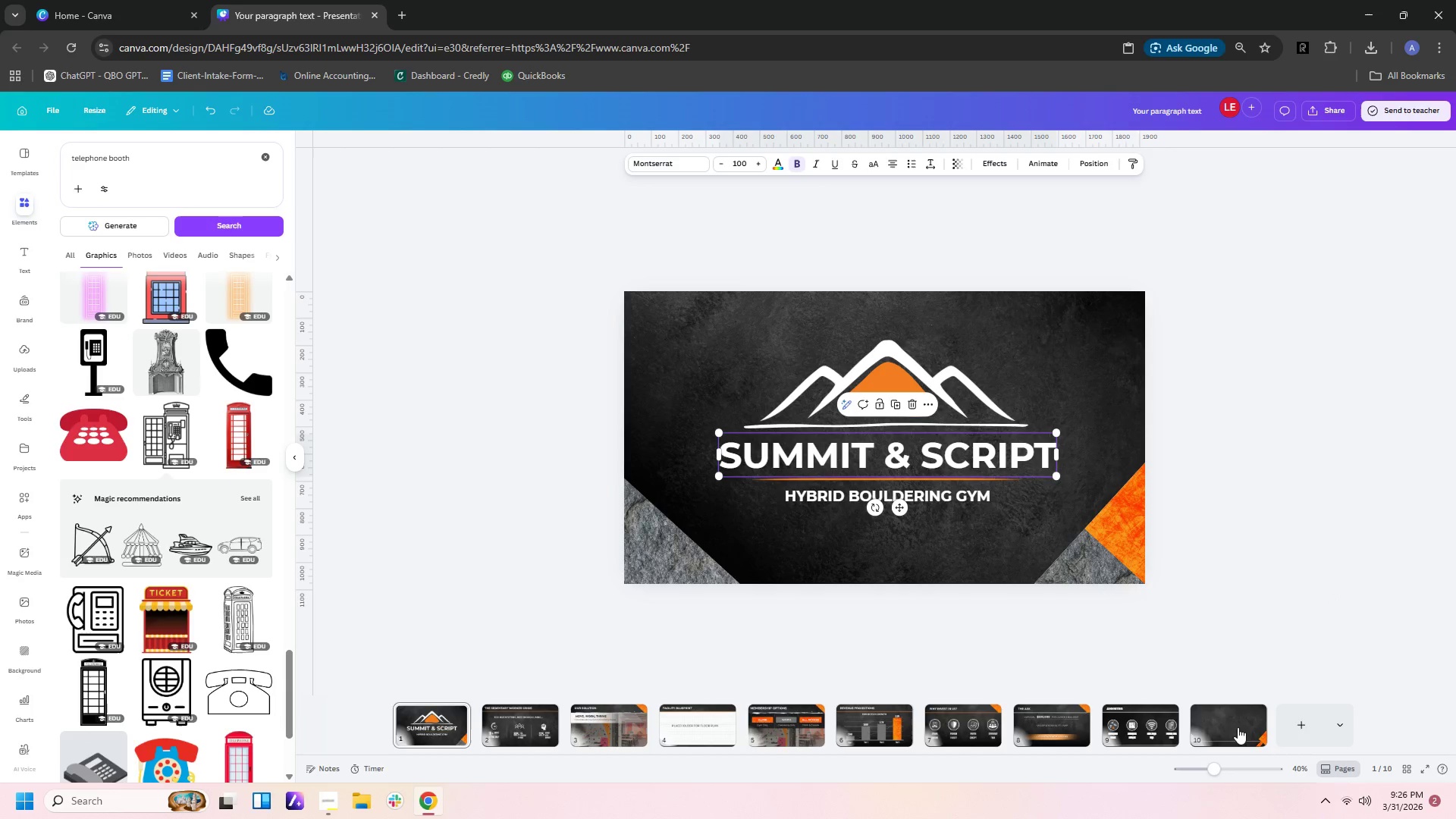 
left_click([1222, 720])
 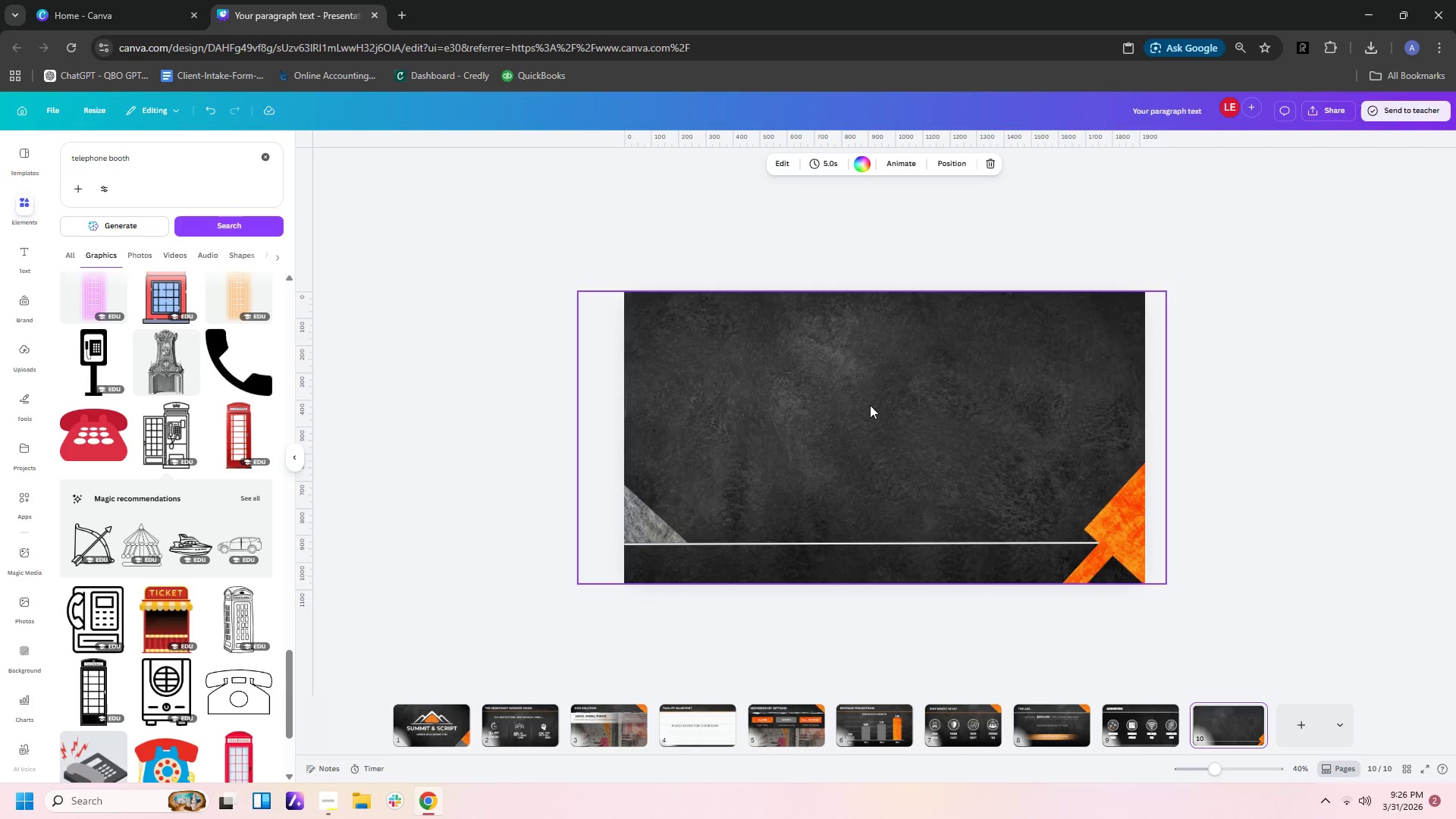 
left_click([870, 405])
 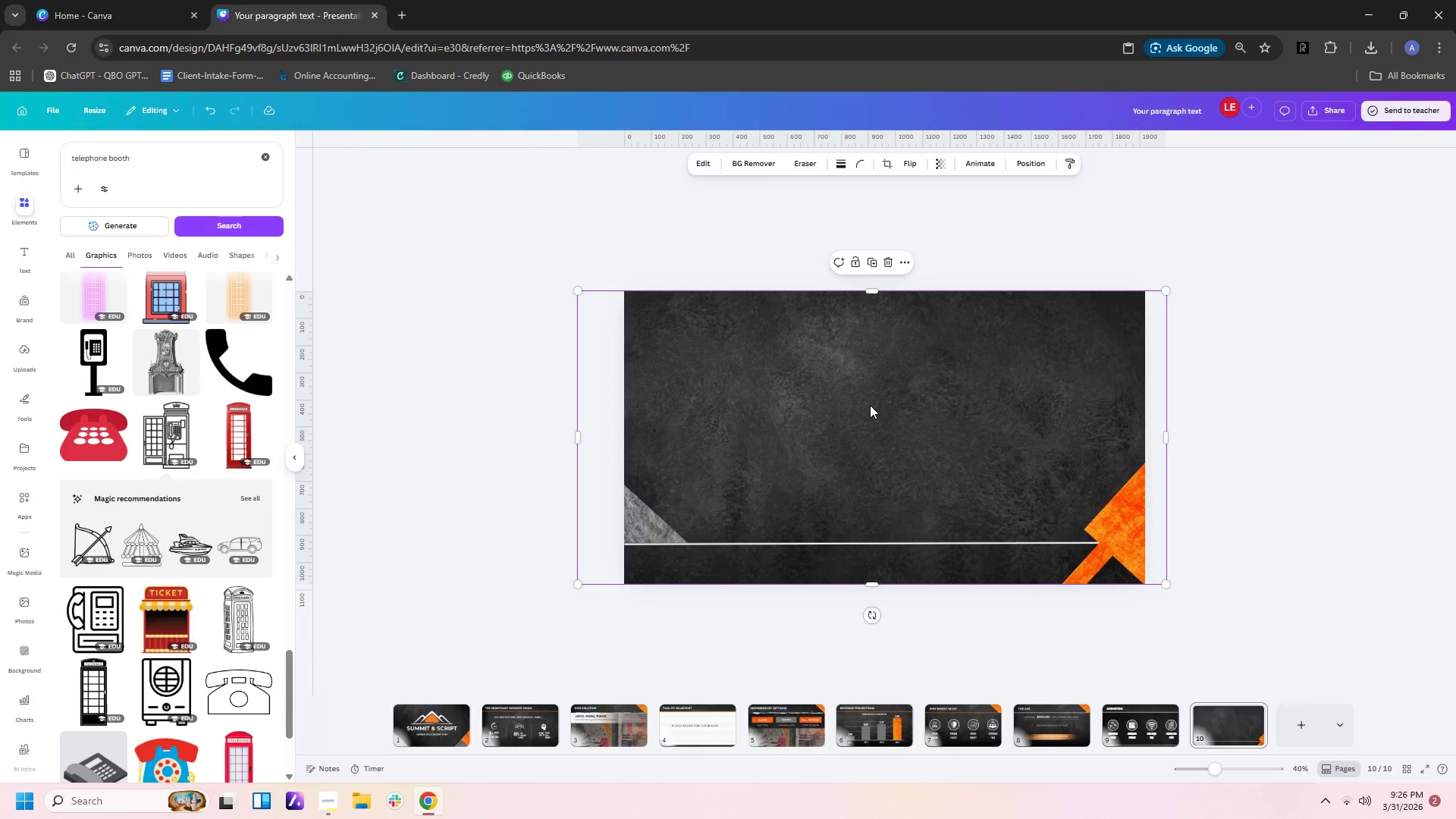 
key(Control+V)
 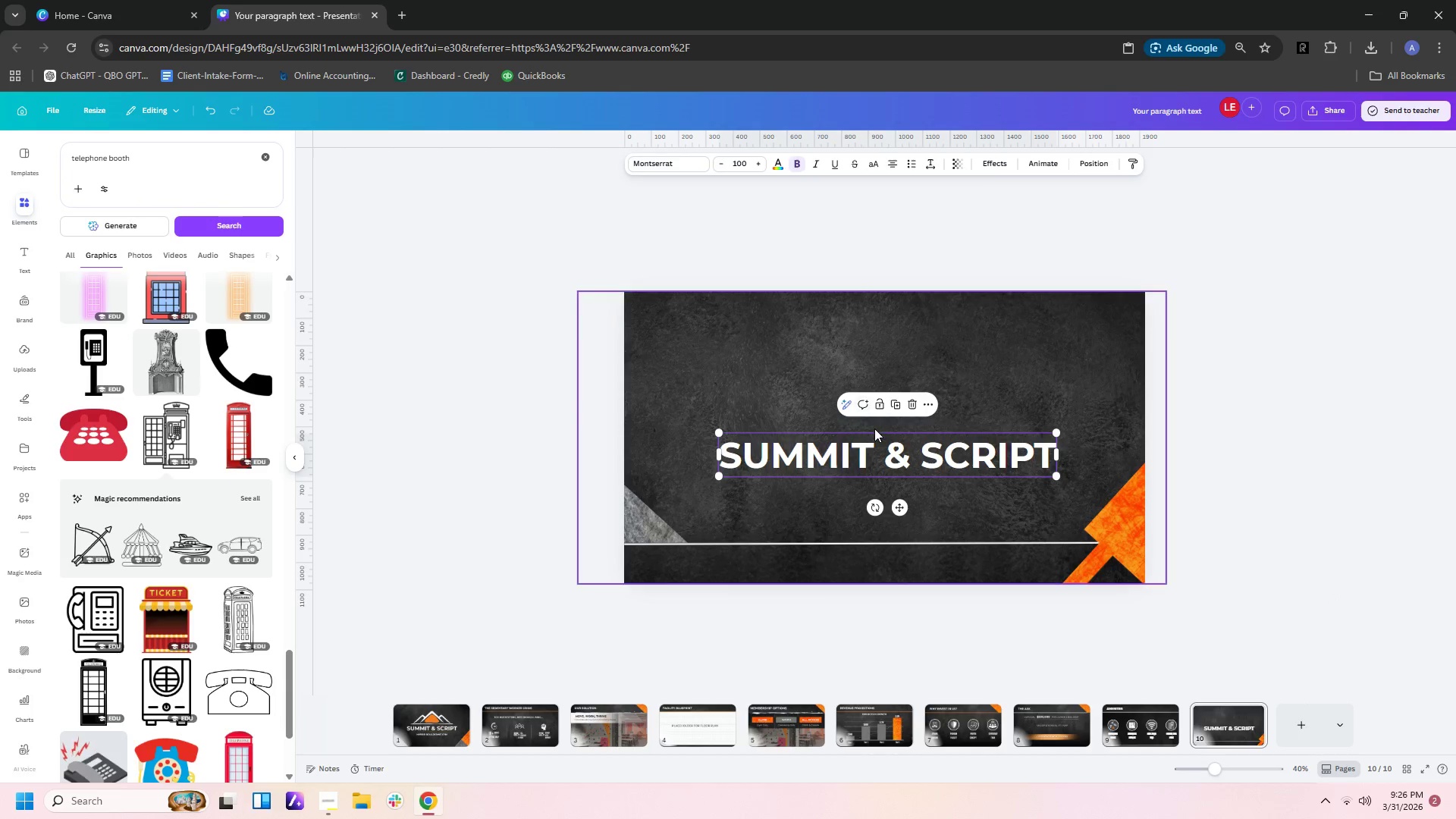 
left_click([874, 428])
 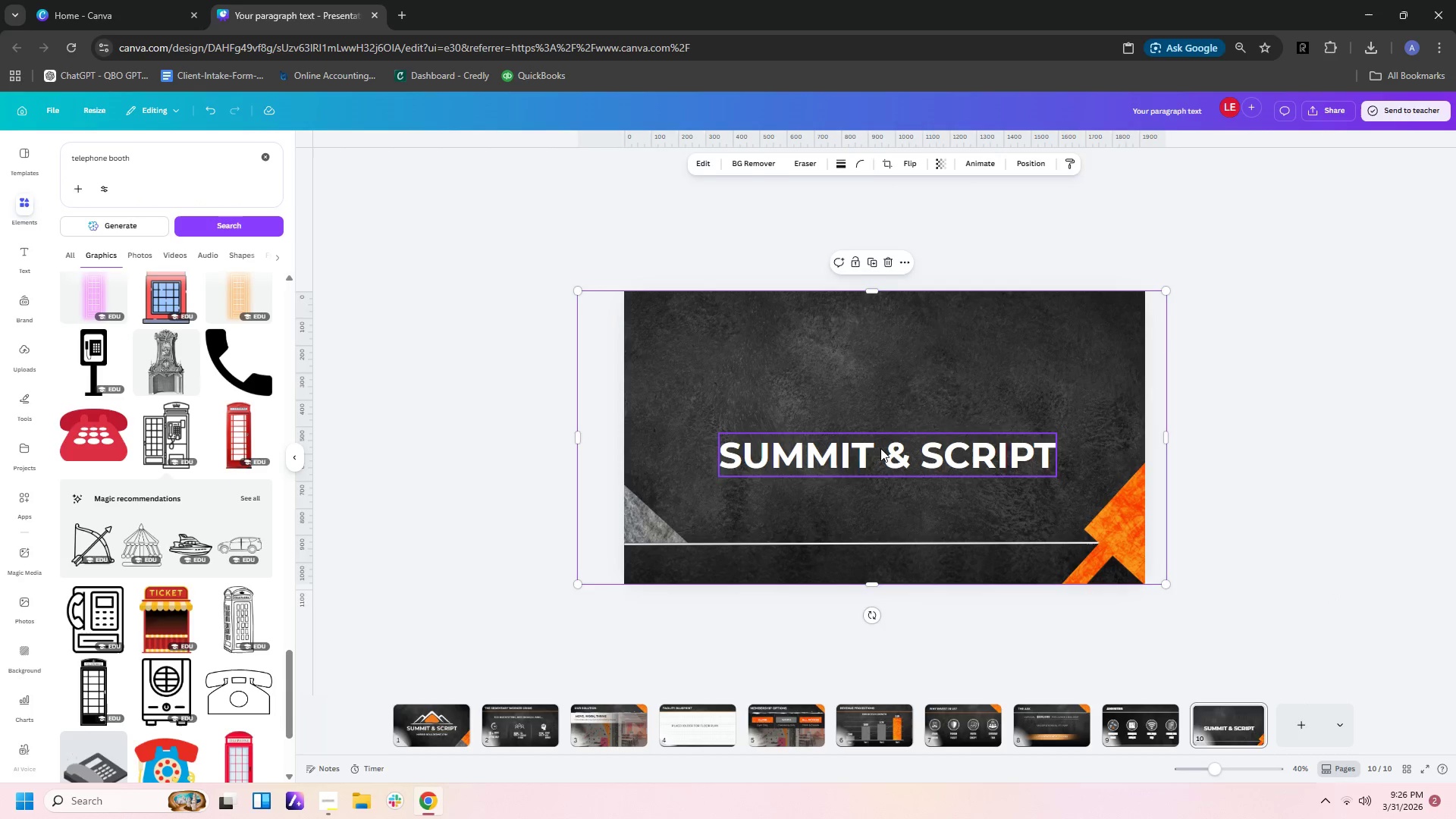 
double_click([880, 448])
 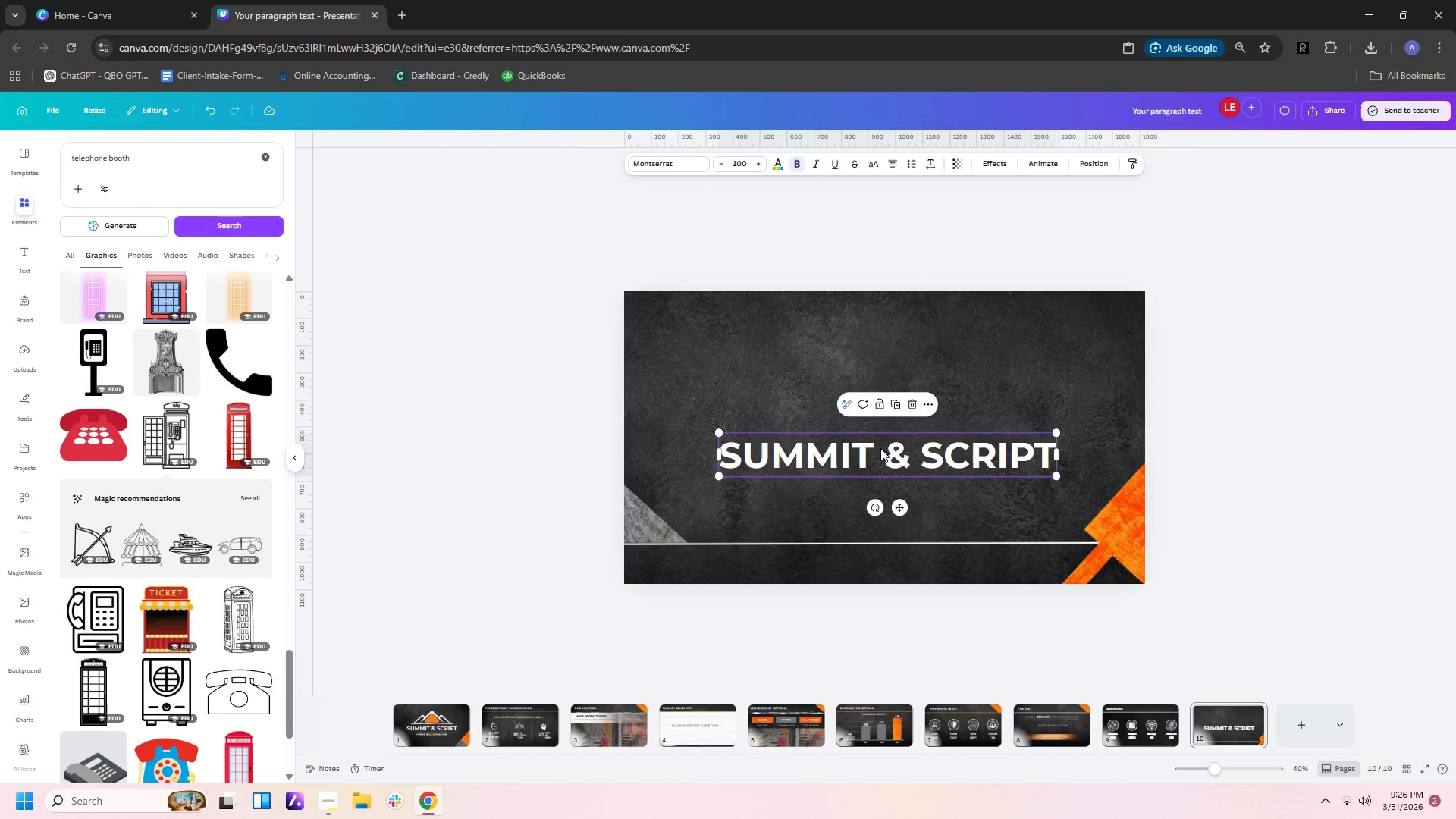 
triple_click([880, 448])
 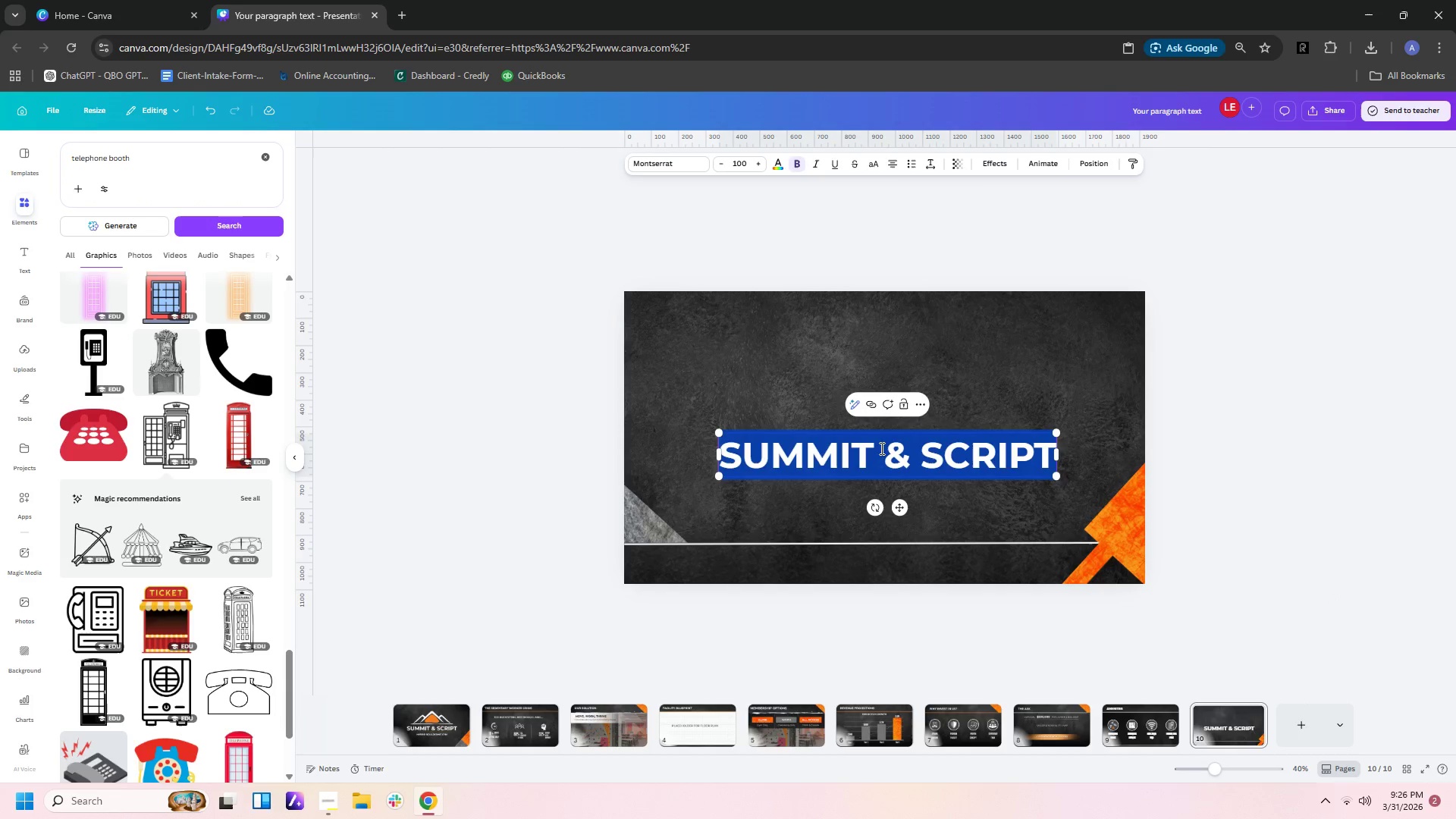 
type(T)
key(Backspace)
type(thank you!)
 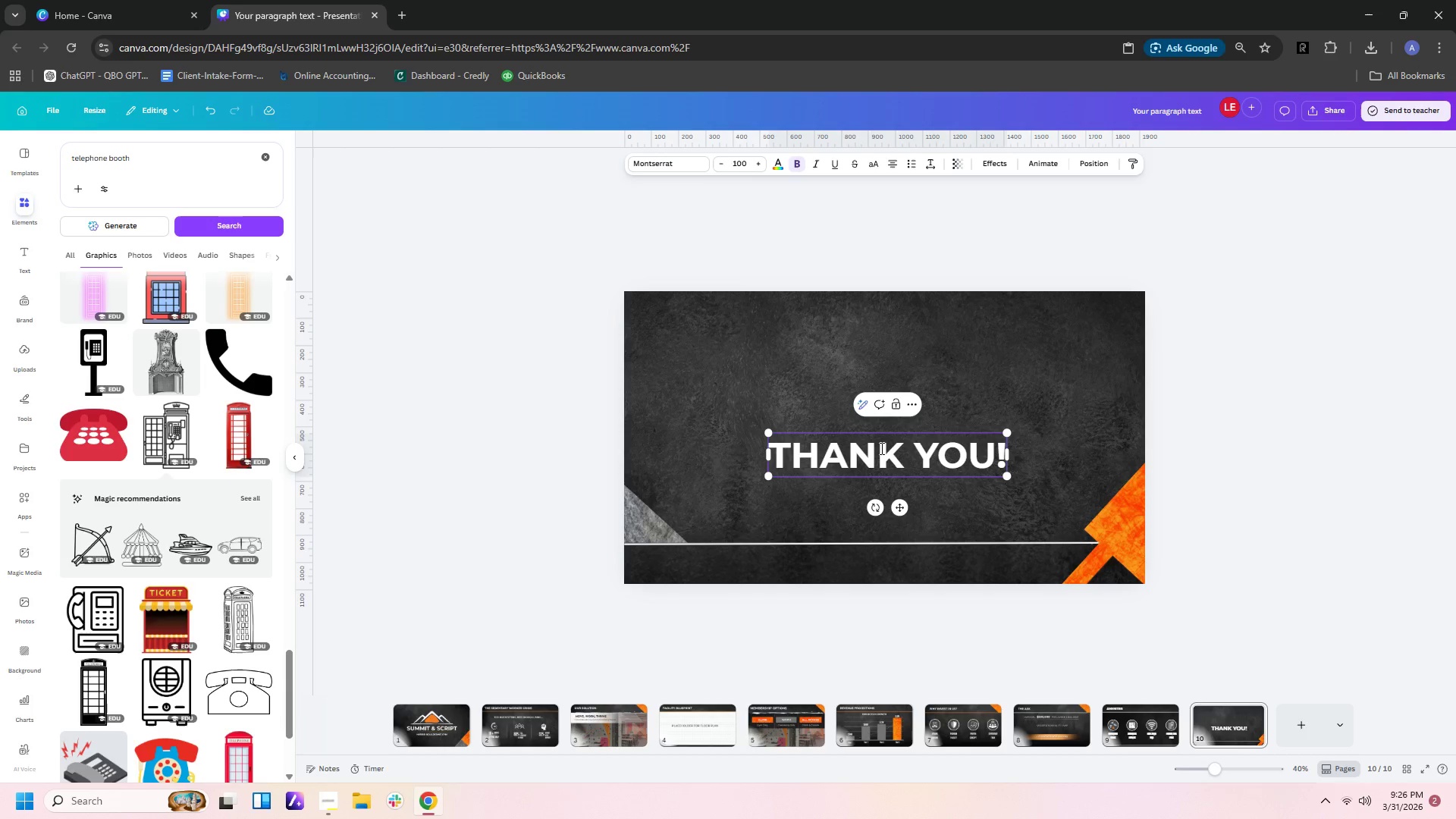 
left_click([1081, 463])
 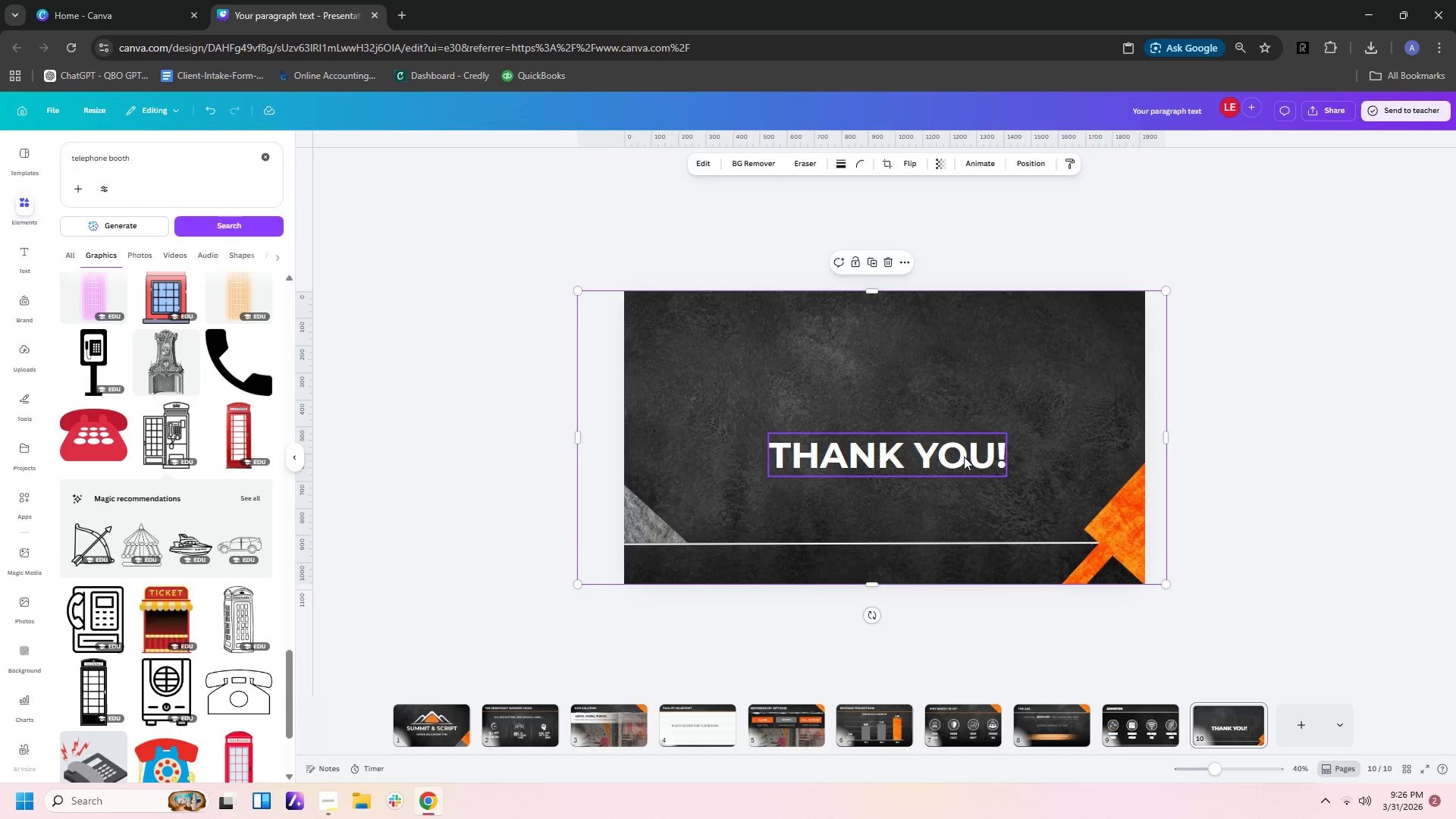 
left_click_drag(start_coordinate=[963, 457], to_coordinate=[956, 413])
 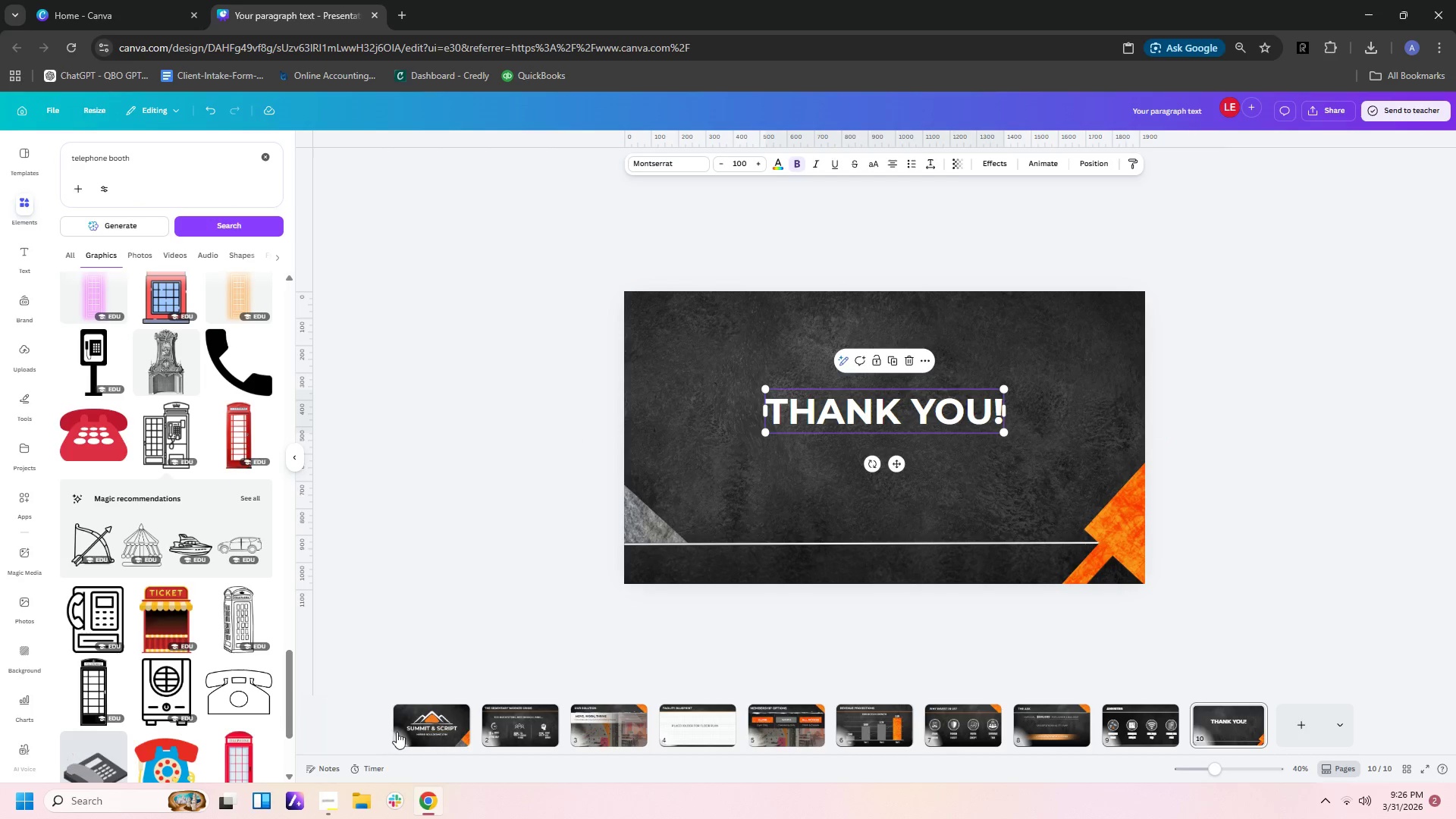 
left_click([403, 732])
 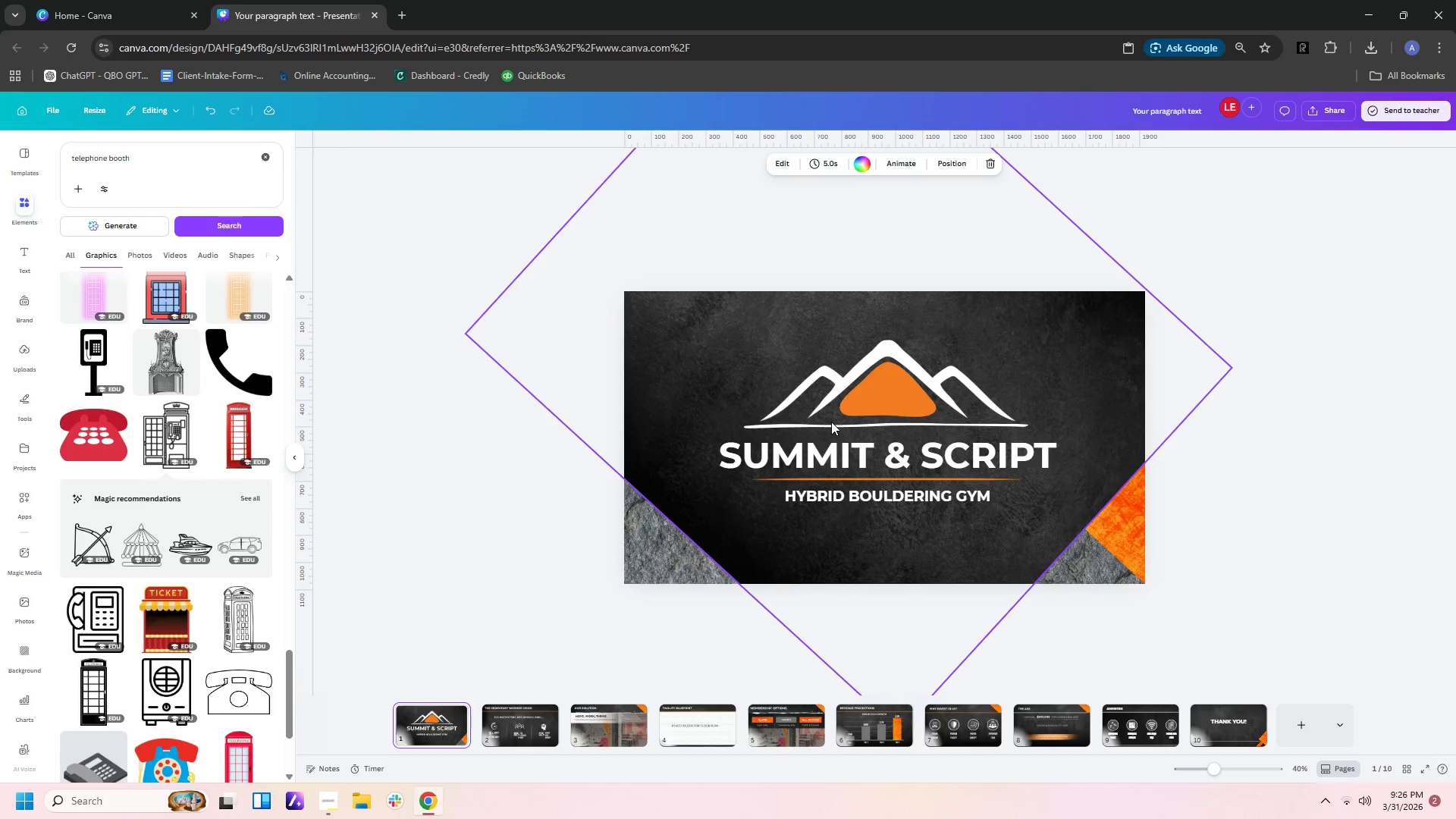 
left_click([827, 426])
 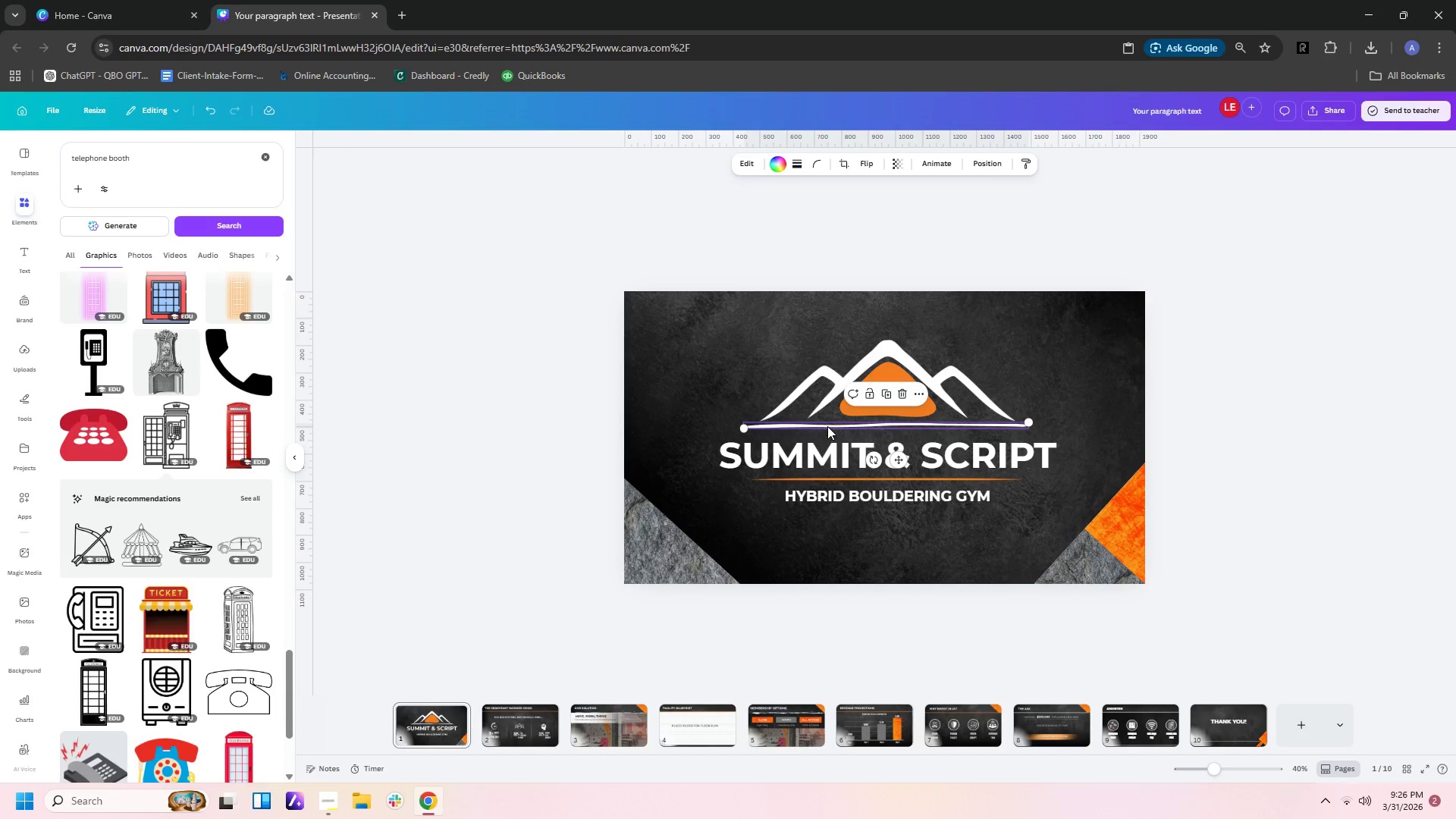 
key(Control+C)
 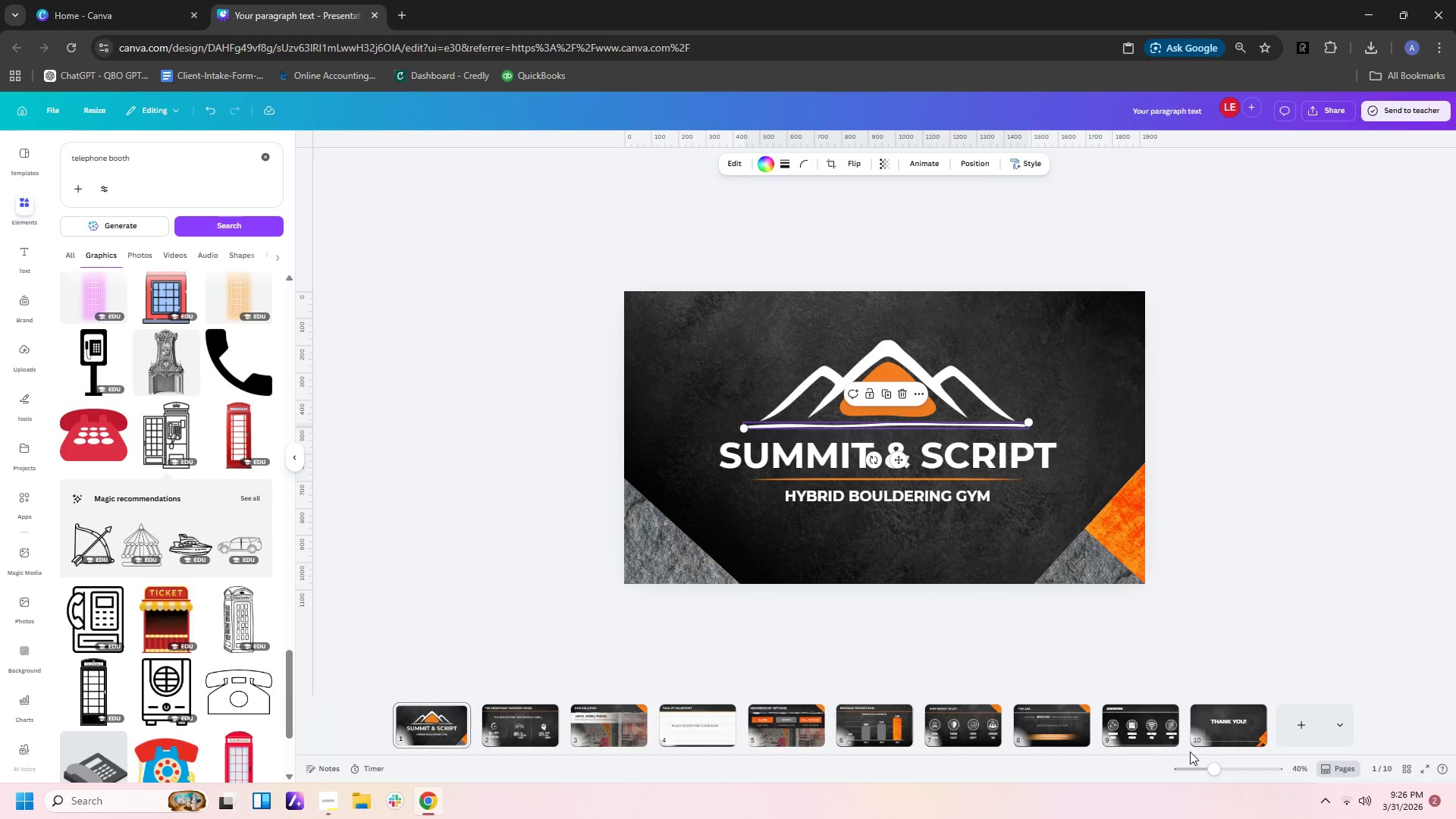 
left_click([1217, 730])
 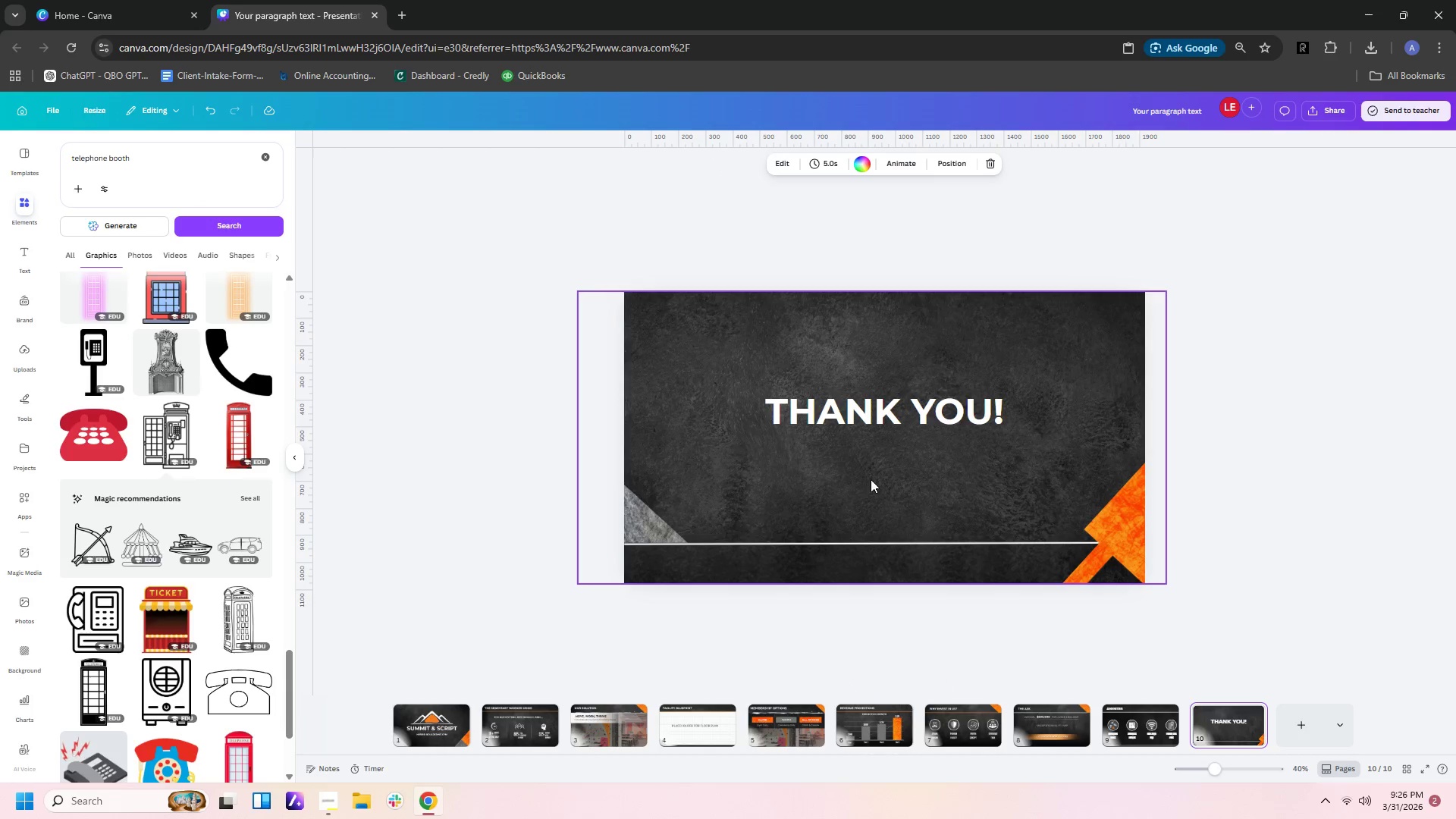 
key(Control+V)
 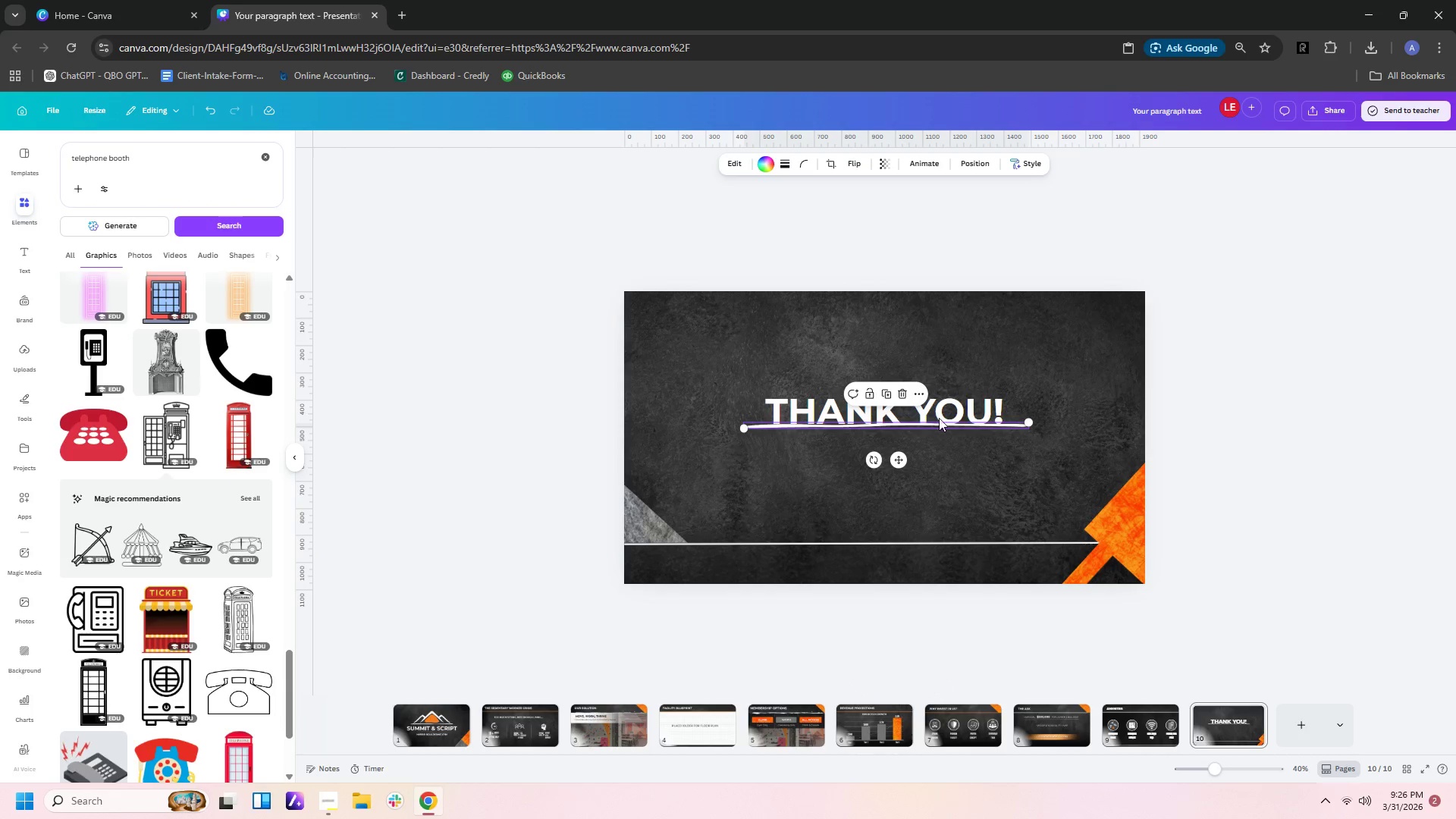 
left_click([943, 405])
 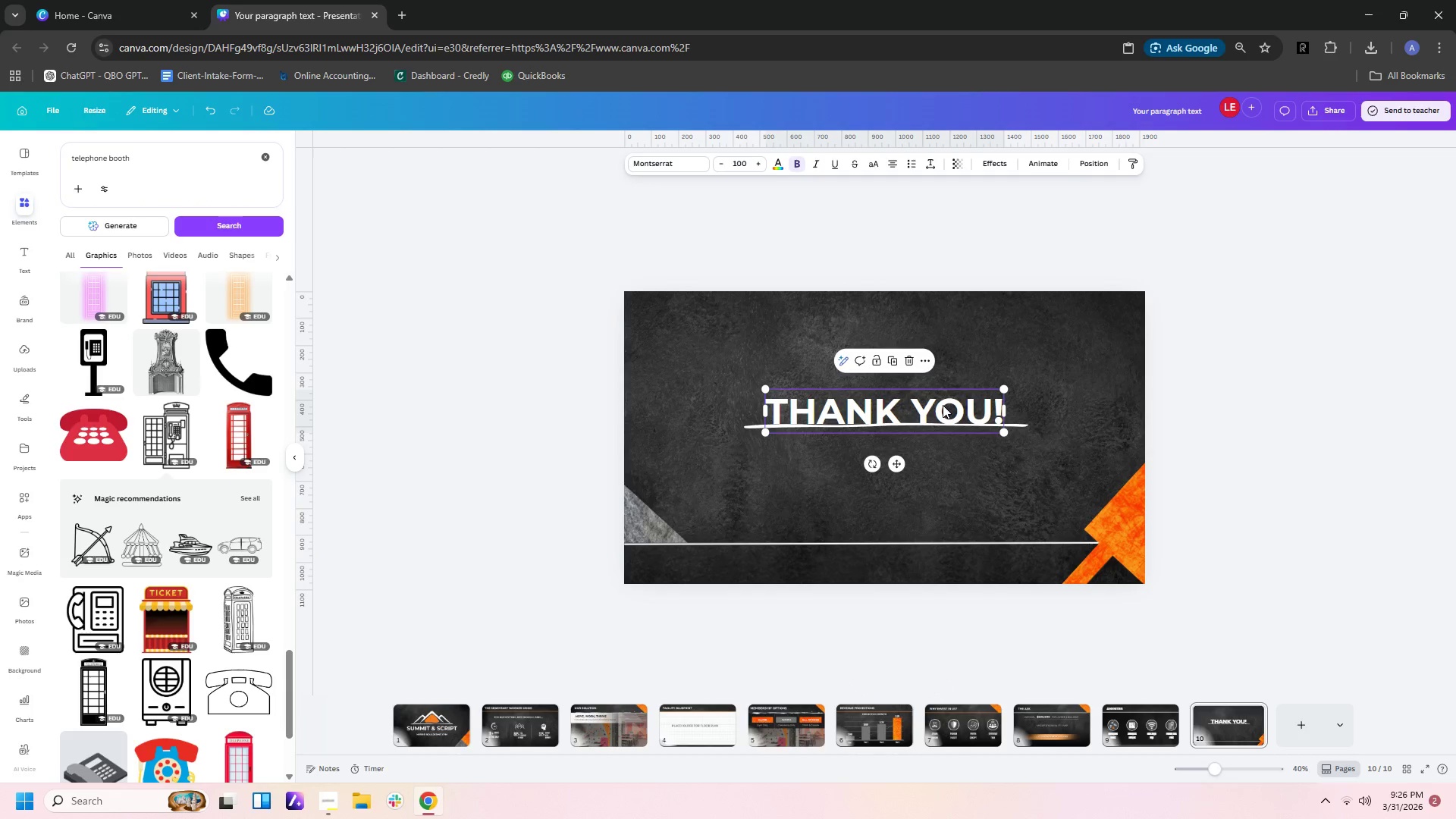 
key(Control+ArrowUp)
 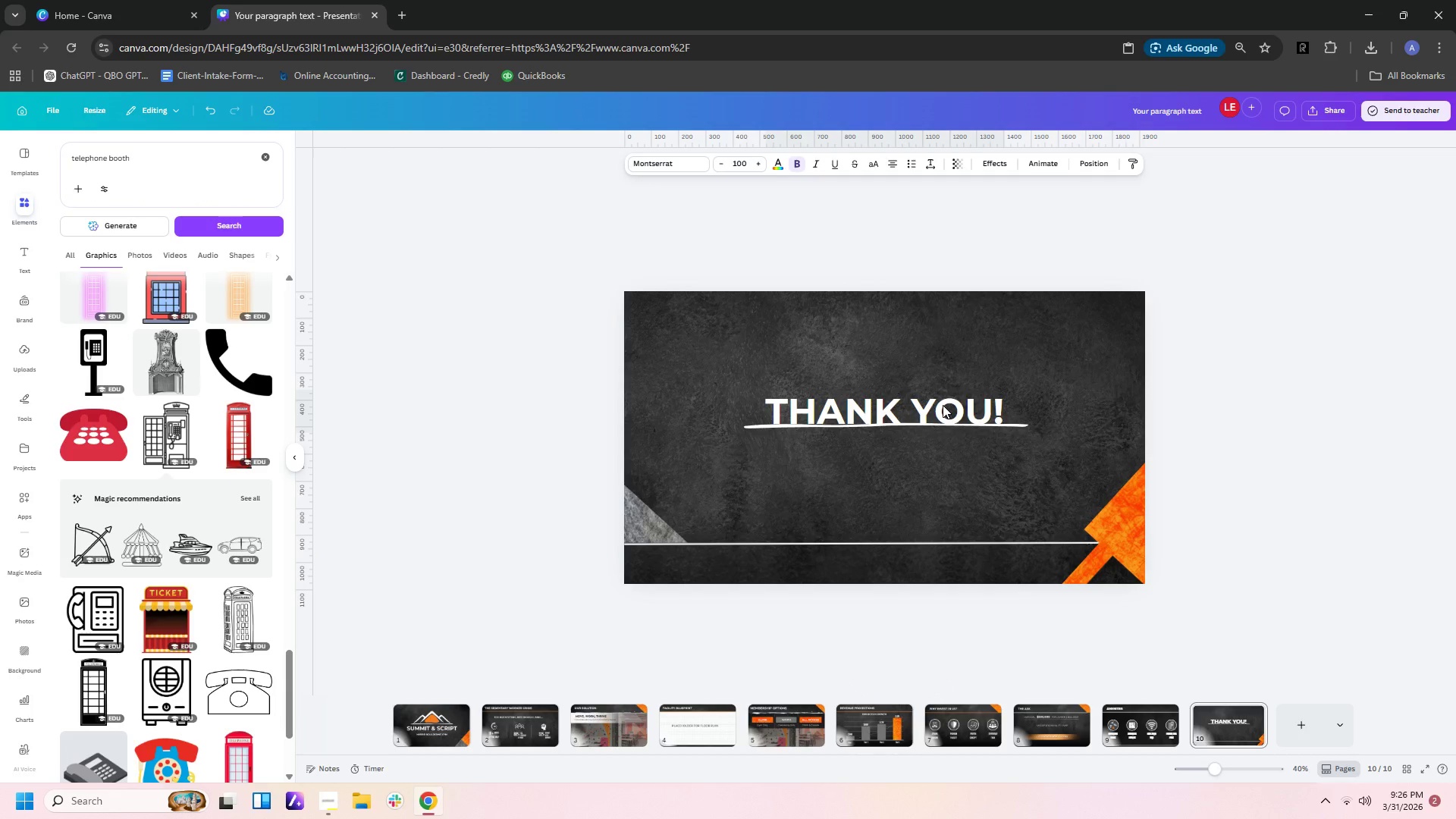 
key(Control+ArrowUp)
 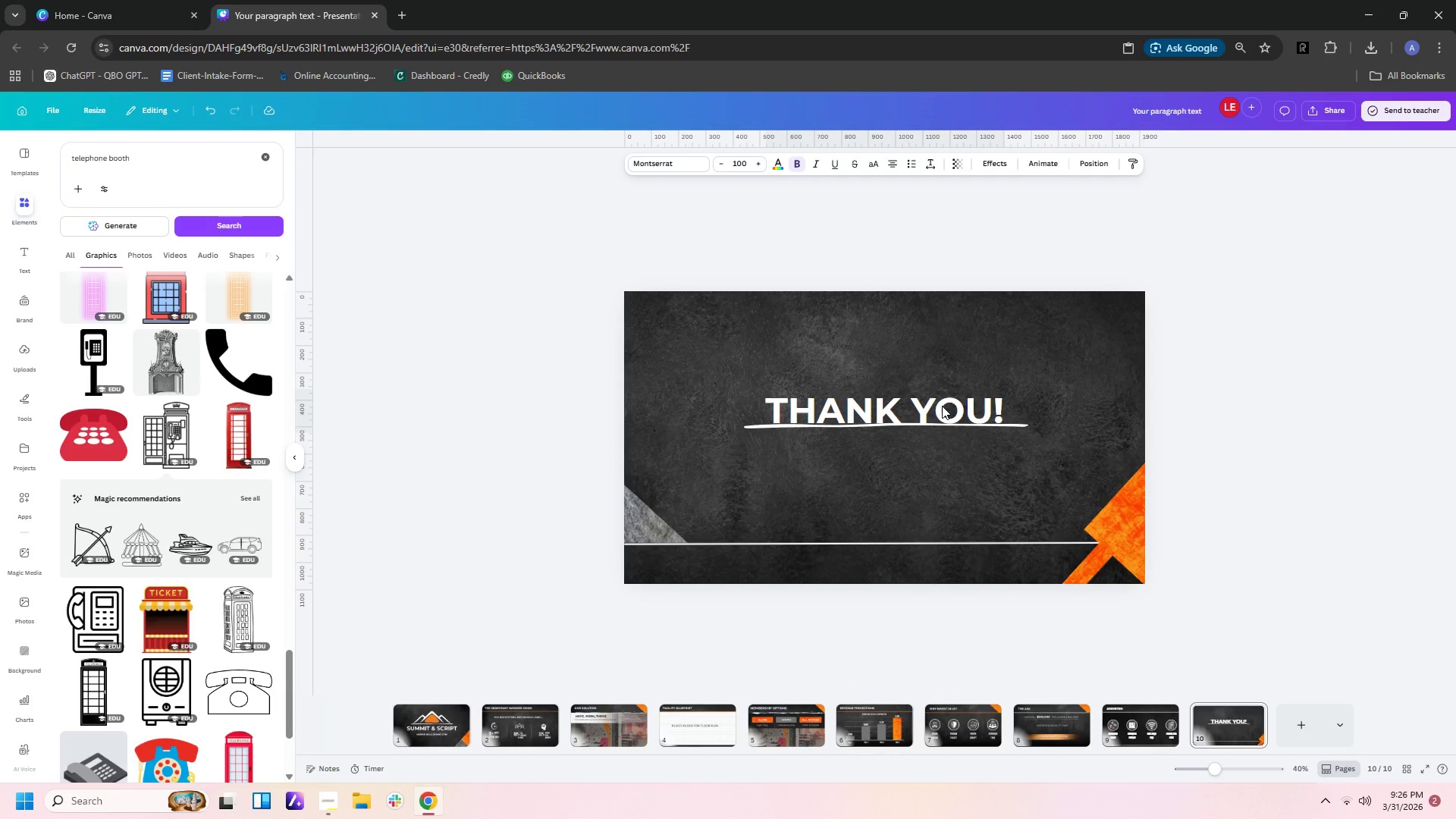 
key(Control+ArrowUp)
 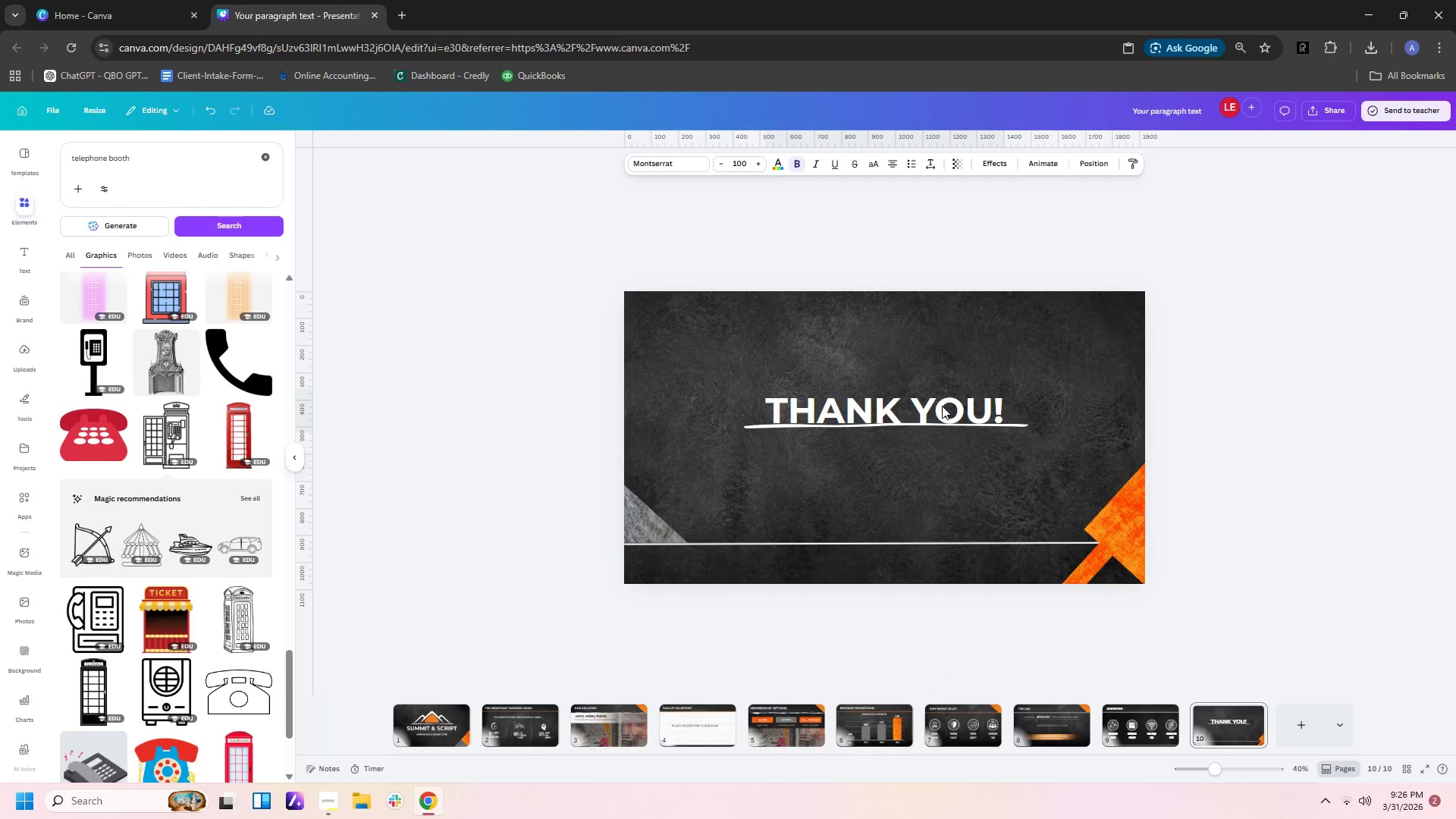 
key(Control+ArrowUp)
 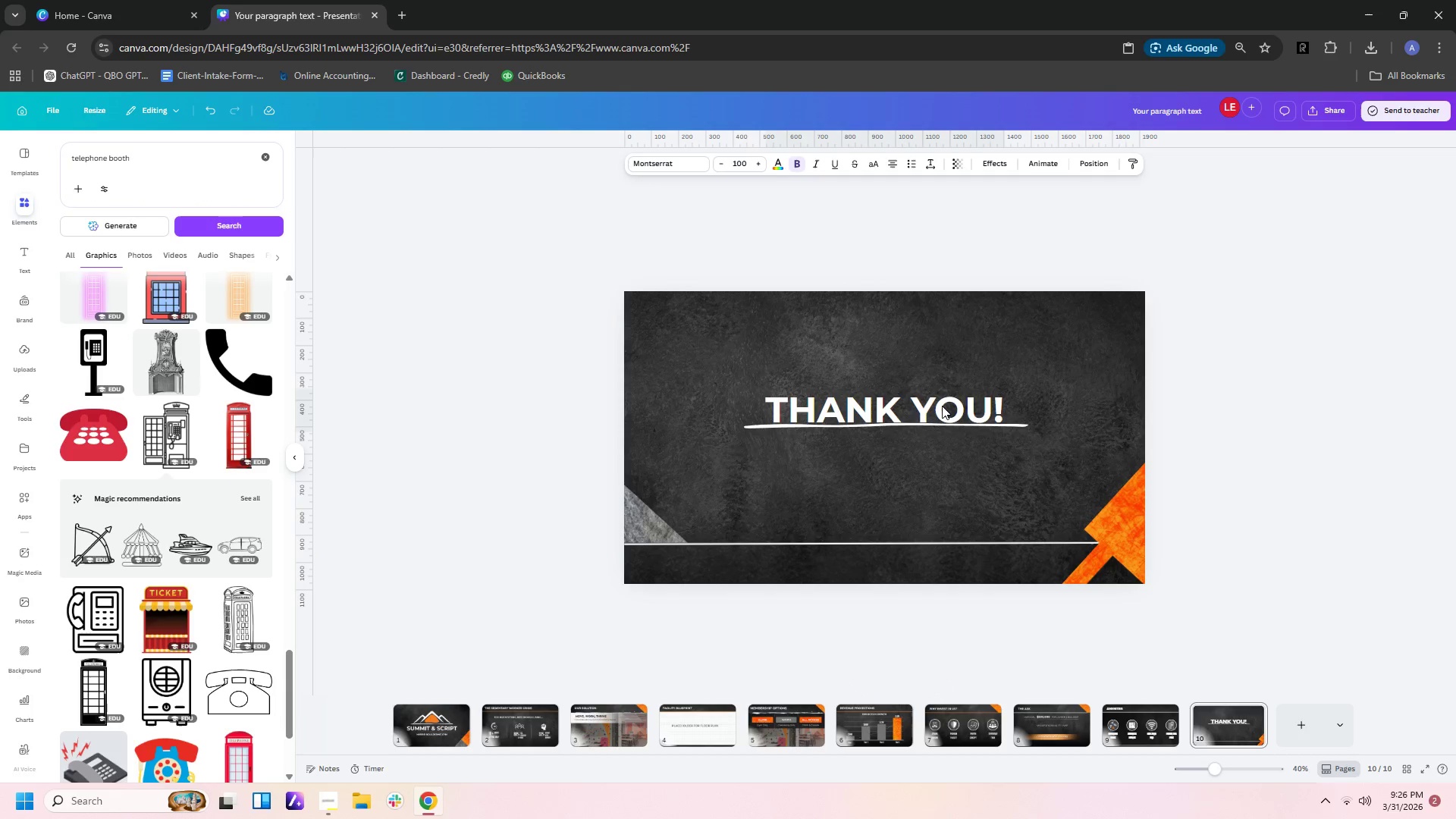 
key(Control+ArrowUp)
 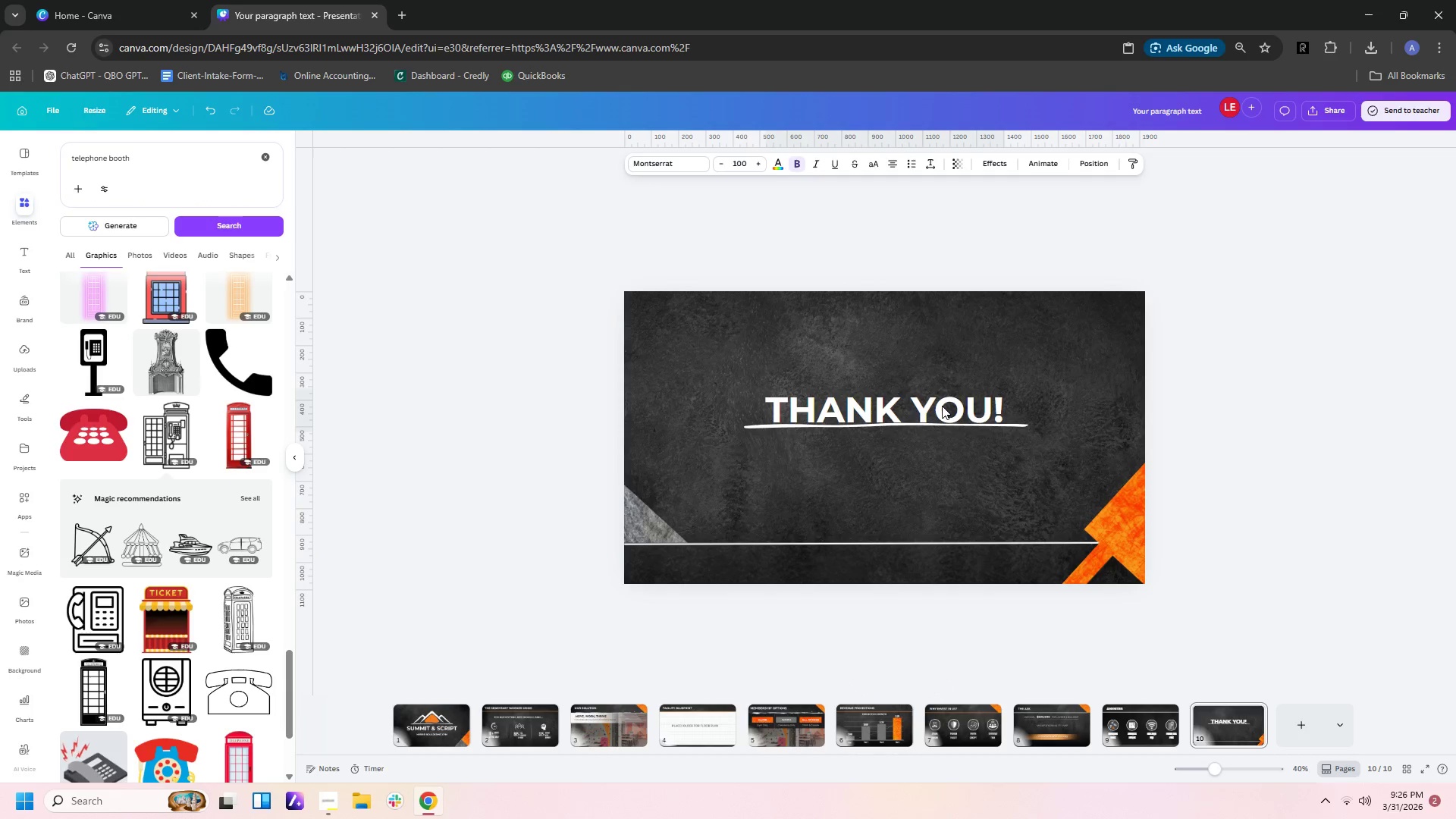 
key(Control+ArrowUp)
 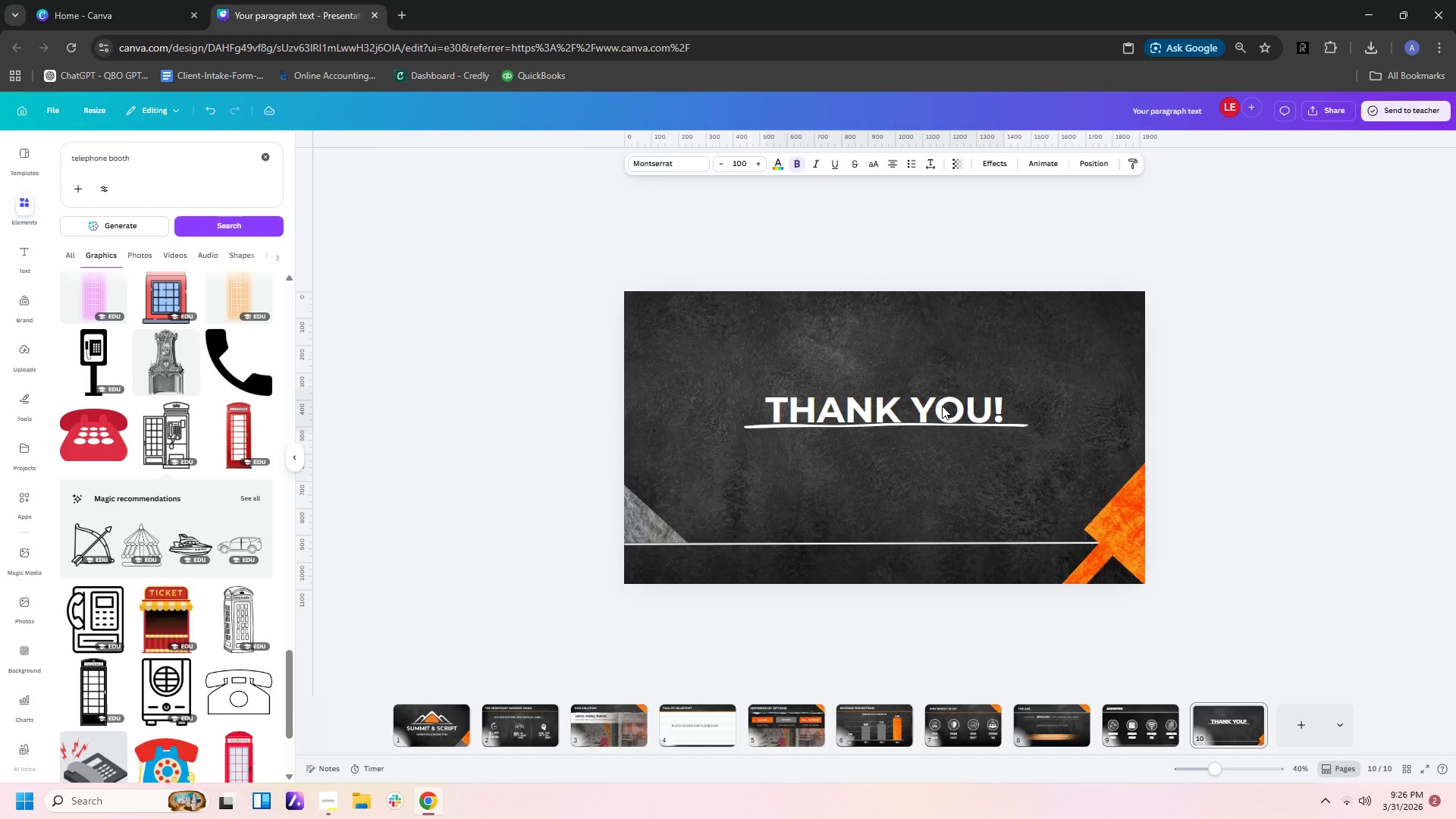 
hold_key(key=ArrowUp, duration=0.8)
 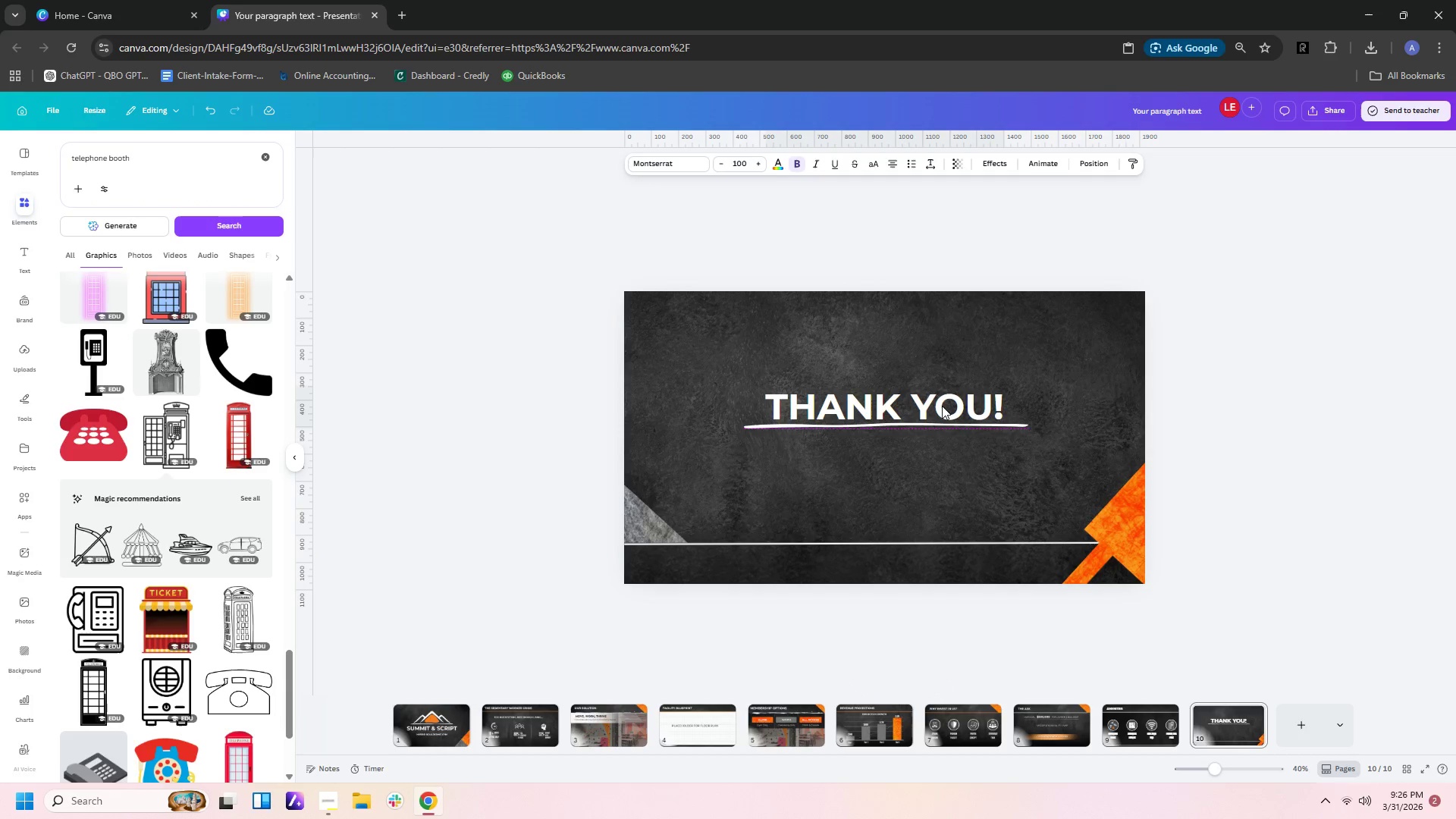 
key(ArrowUp)
 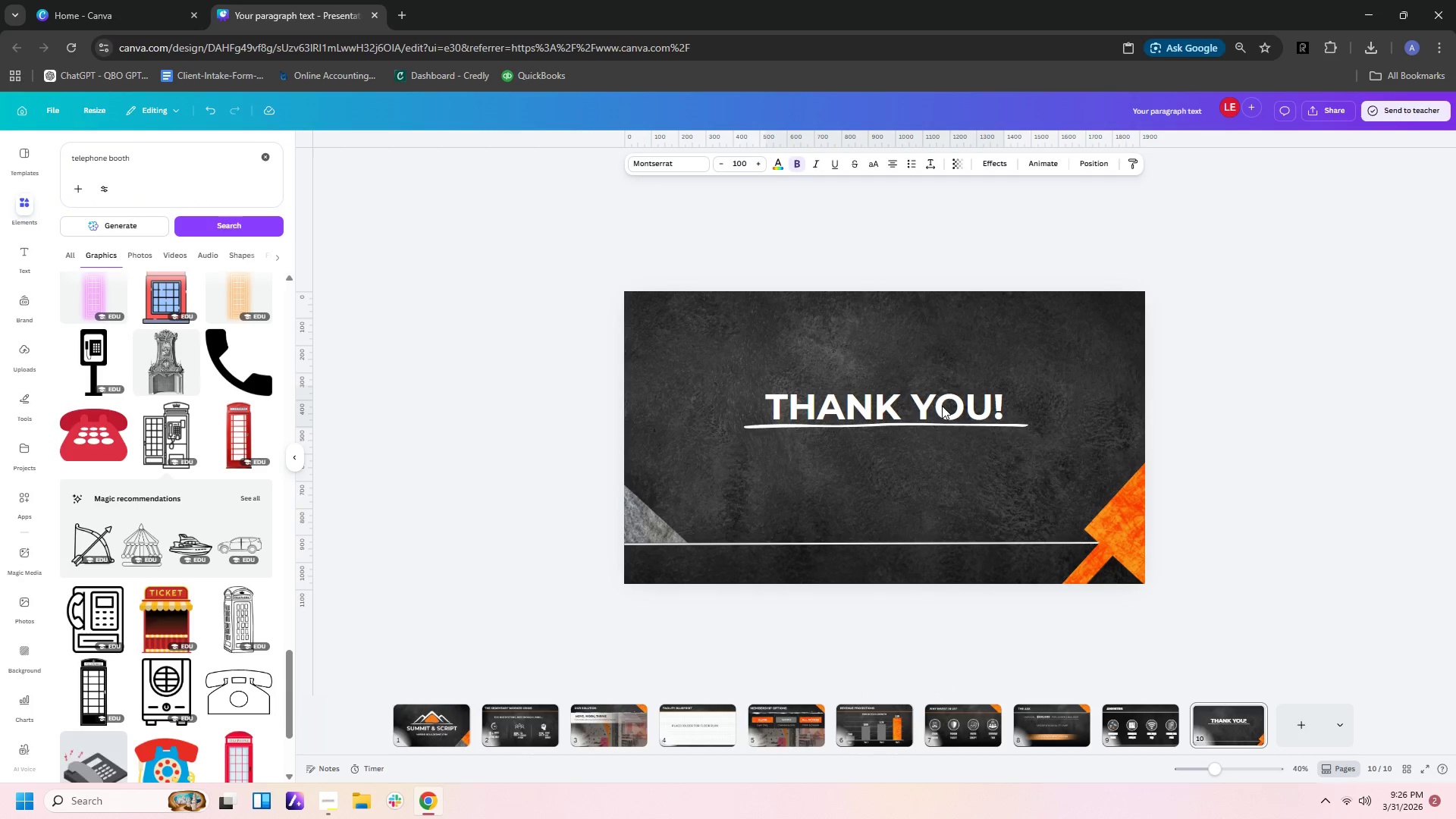 
key(ArrowUp)
 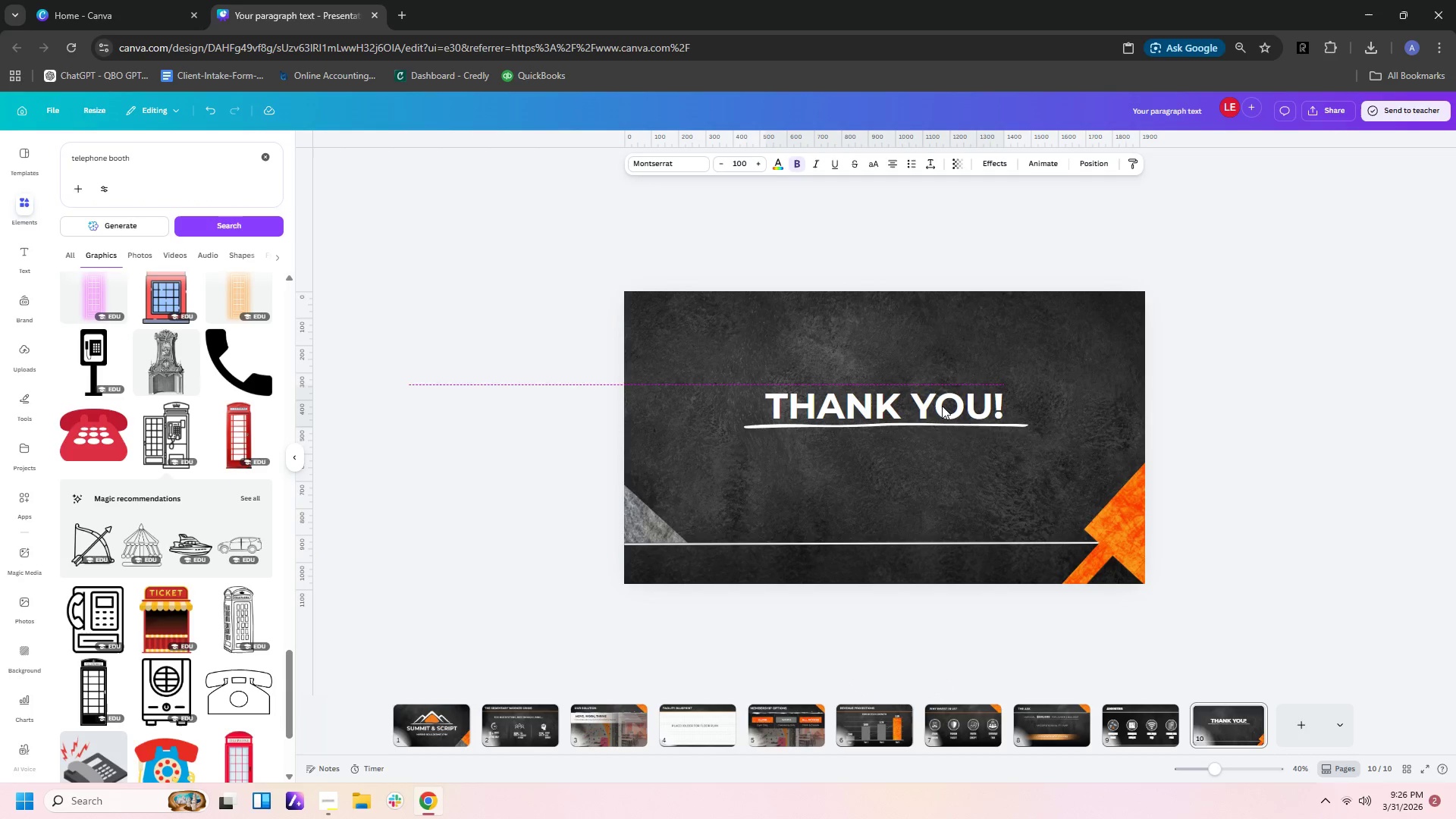 
key(ArrowUp)
 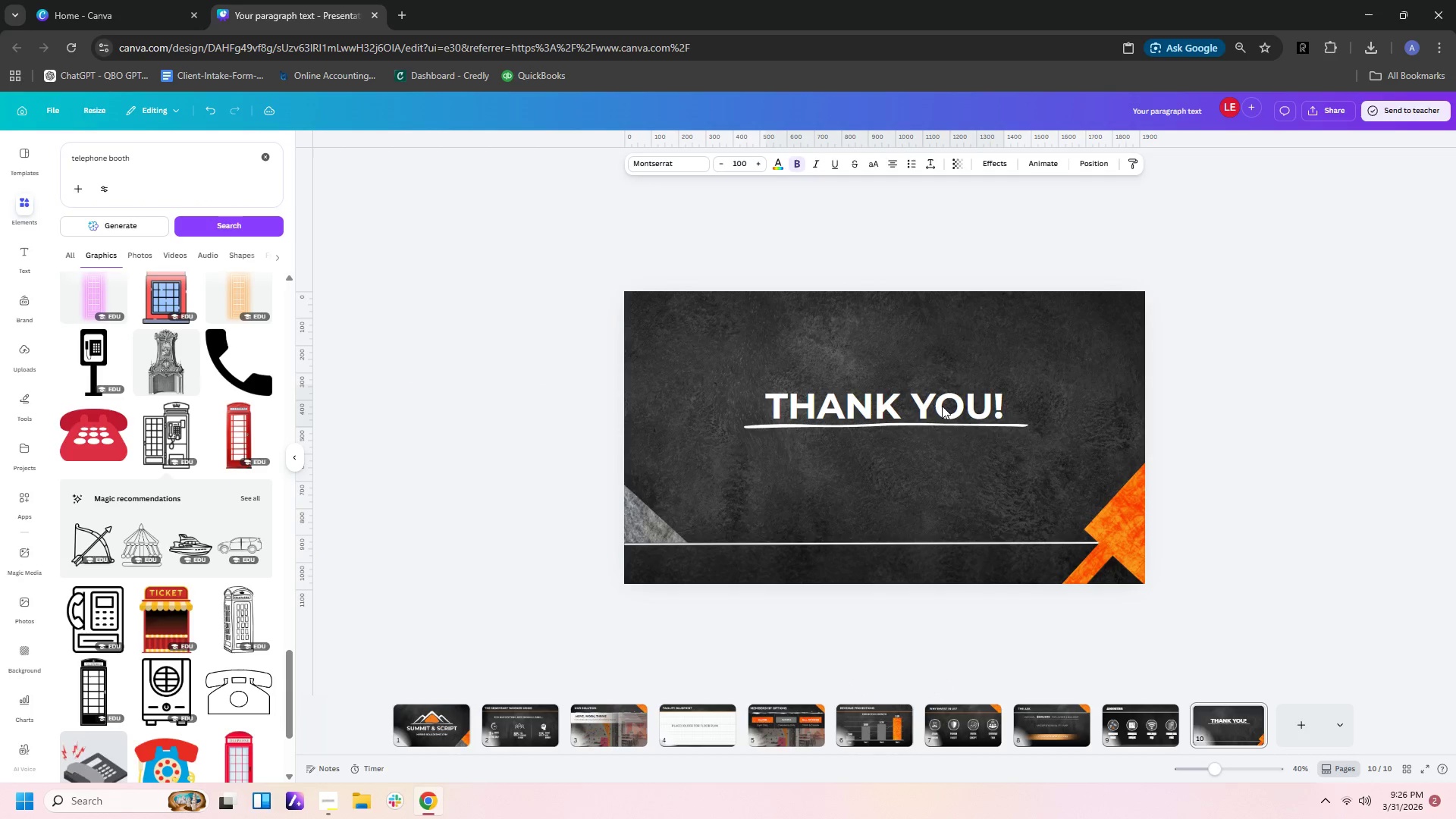 
key(ArrowUp)
 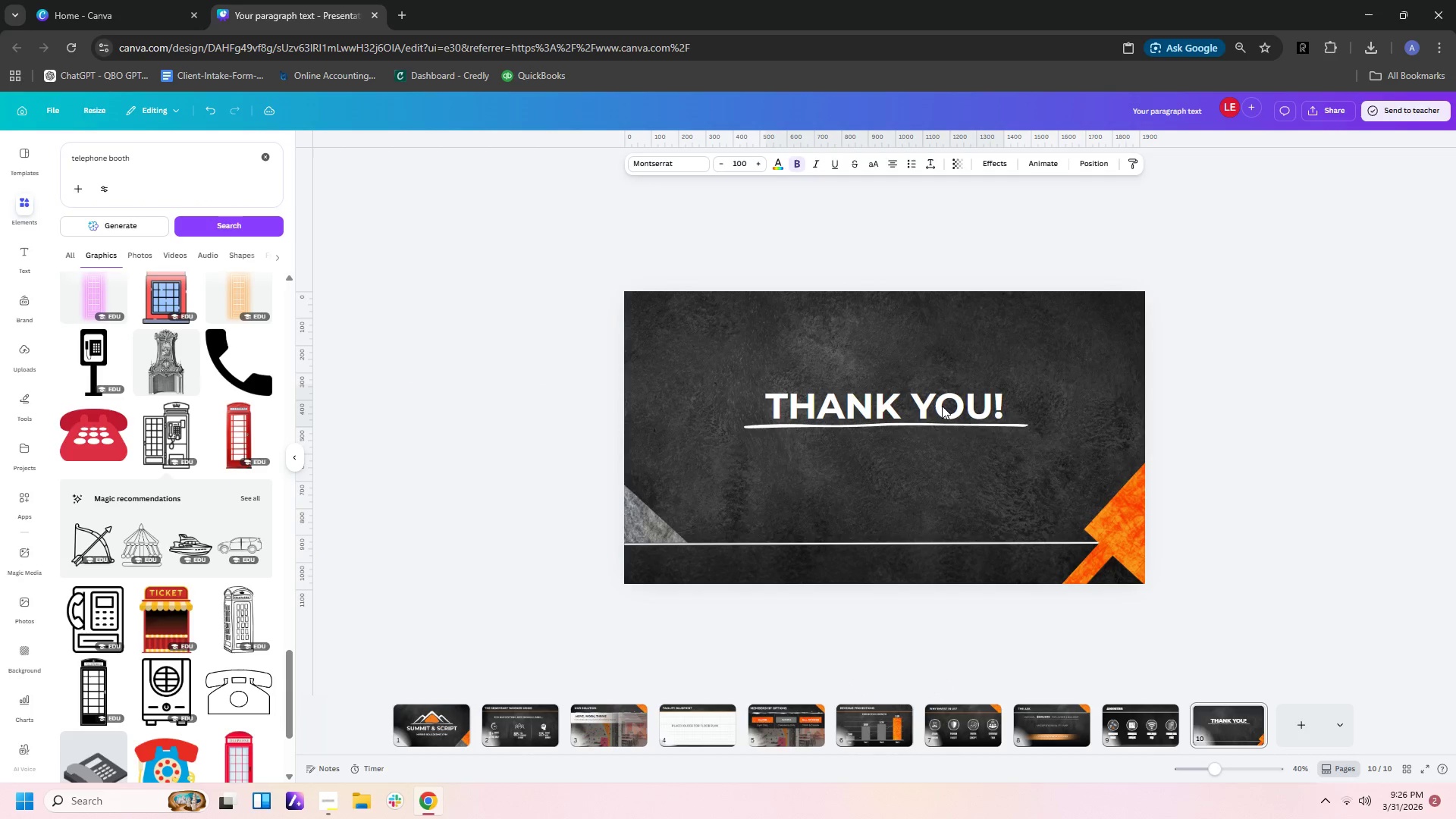 
key(ArrowUp)
 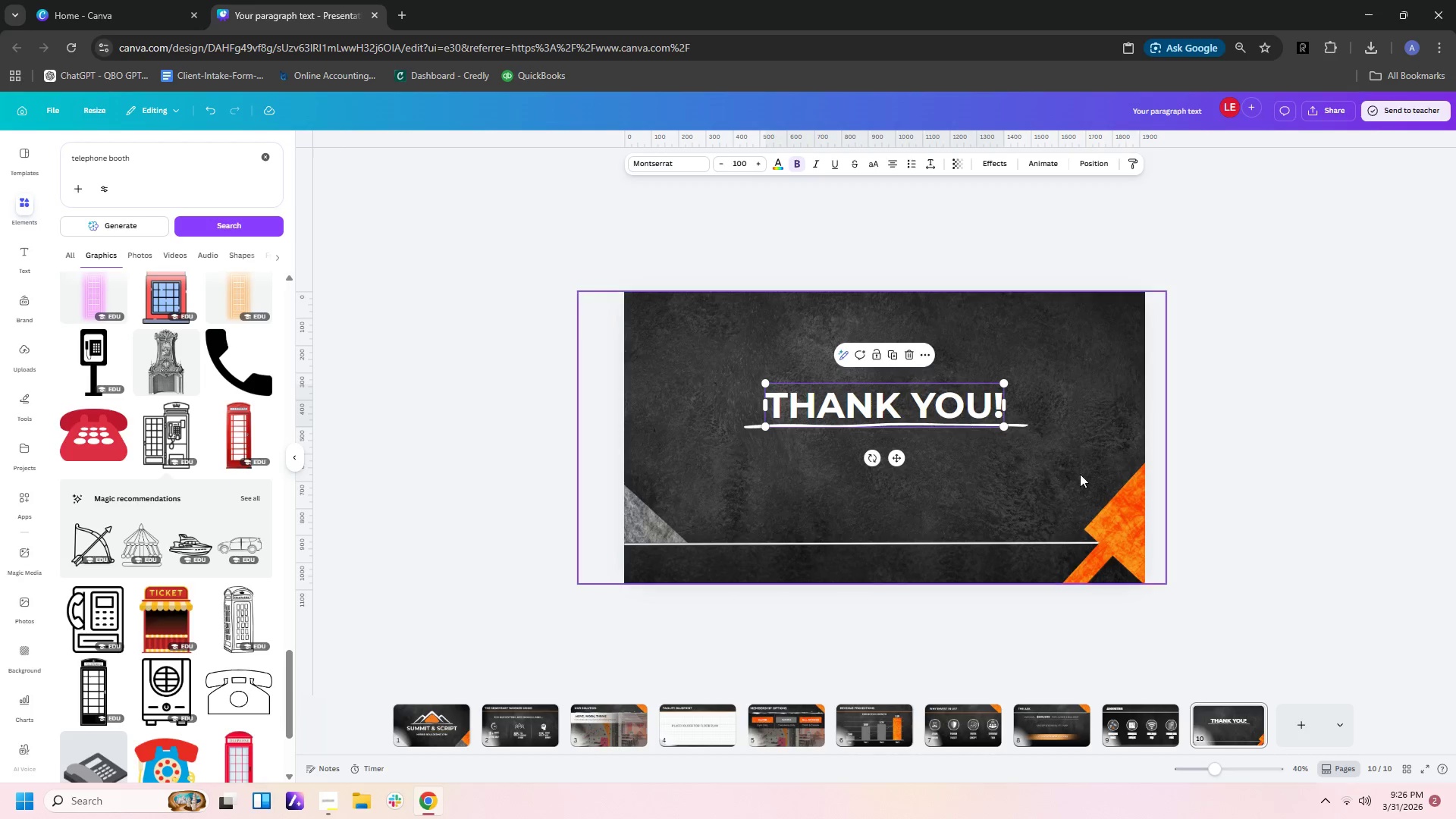 
double_click([1291, 476])
 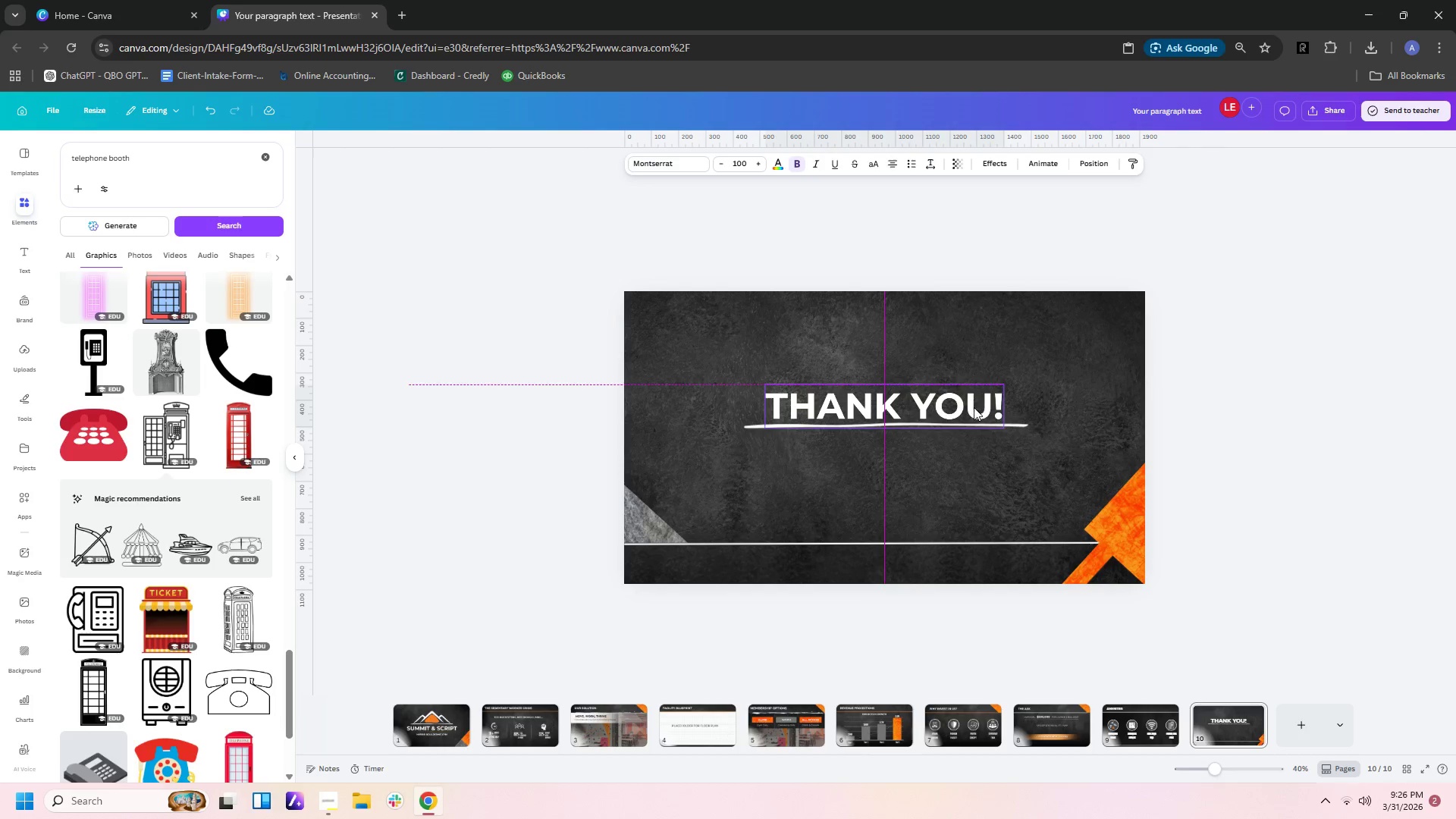 
left_click([1339, 444])
 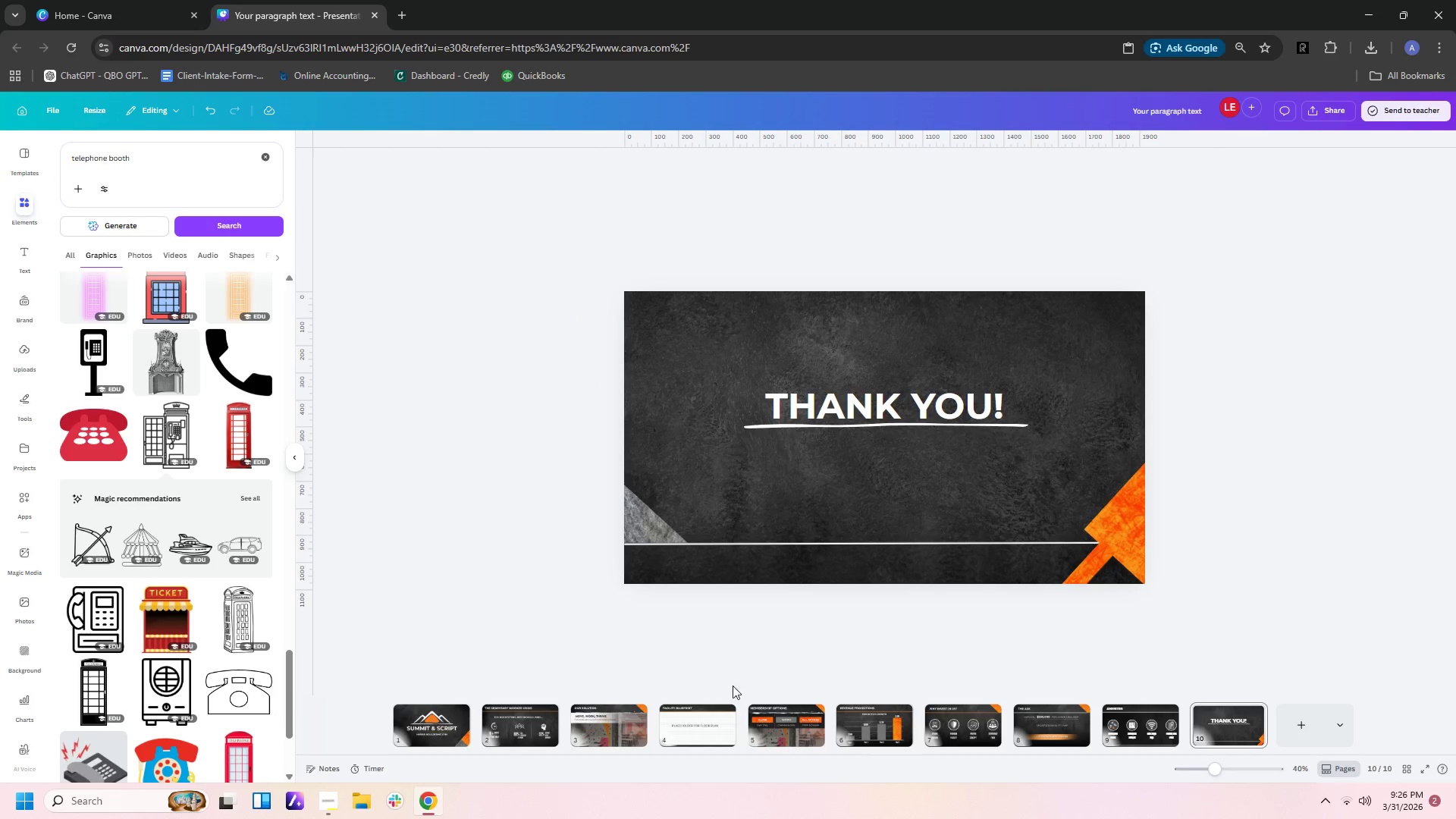 
left_click([443, 724])
 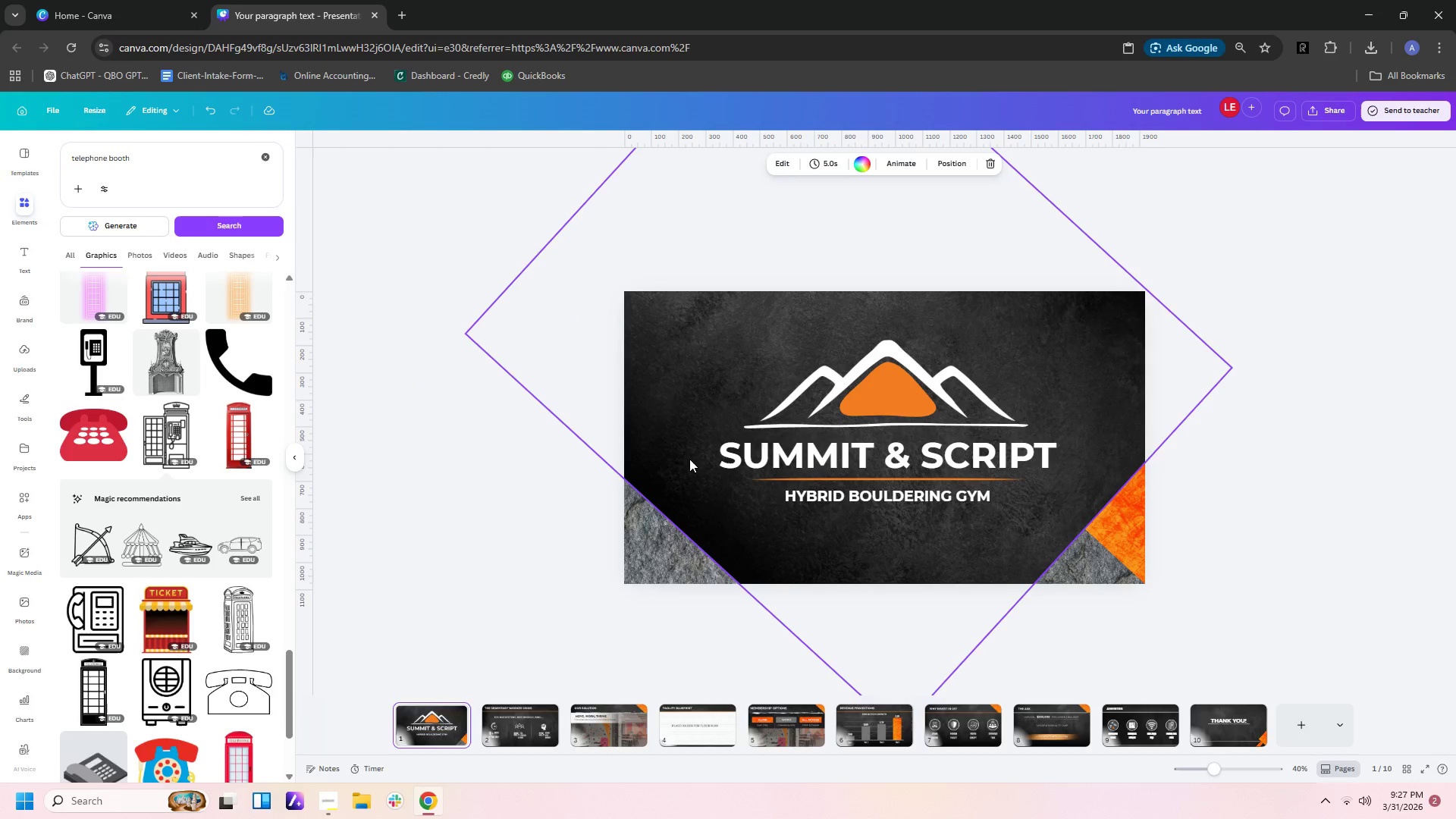 
right_click([692, 459])
 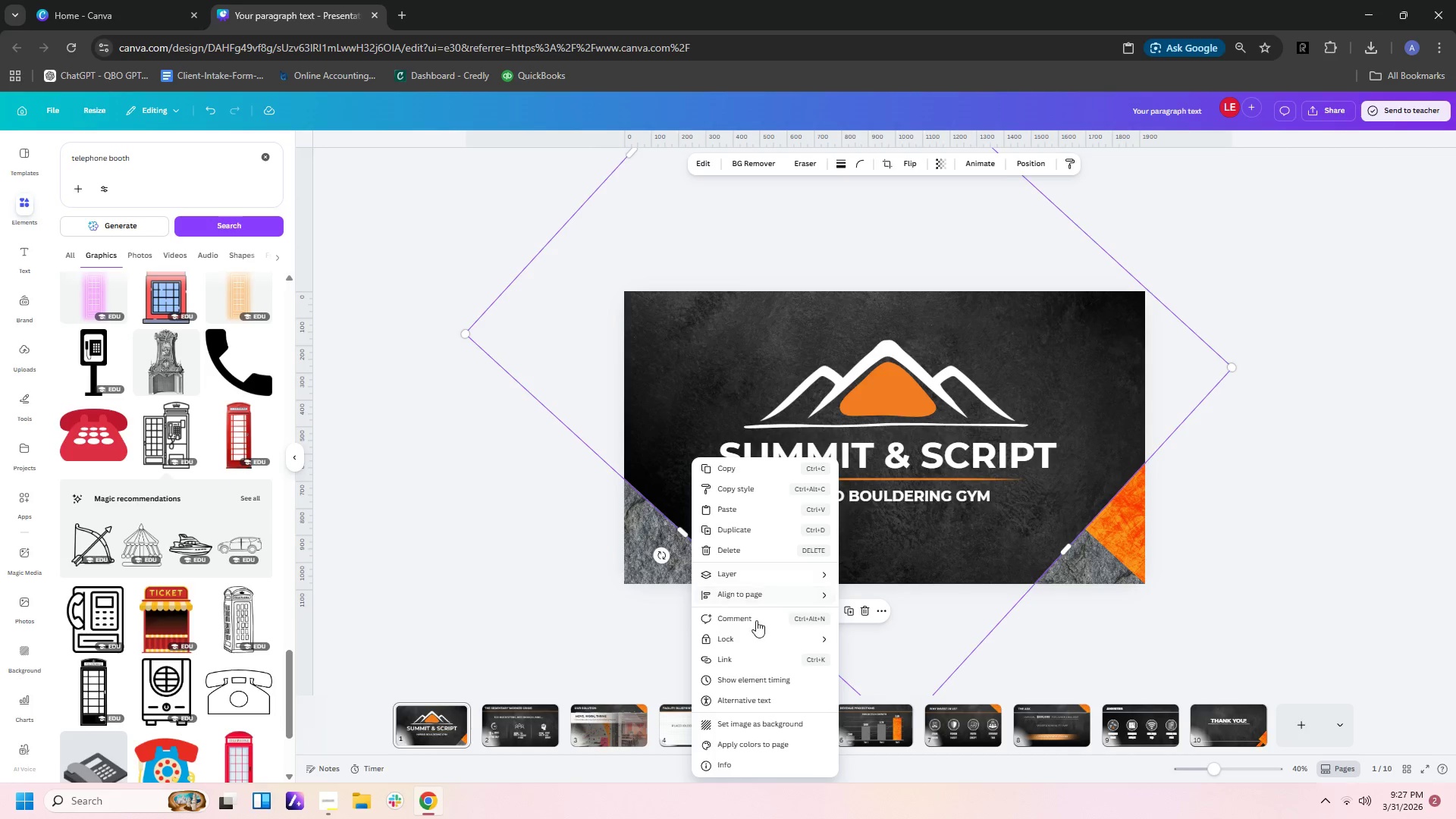 
left_click([757, 631])
 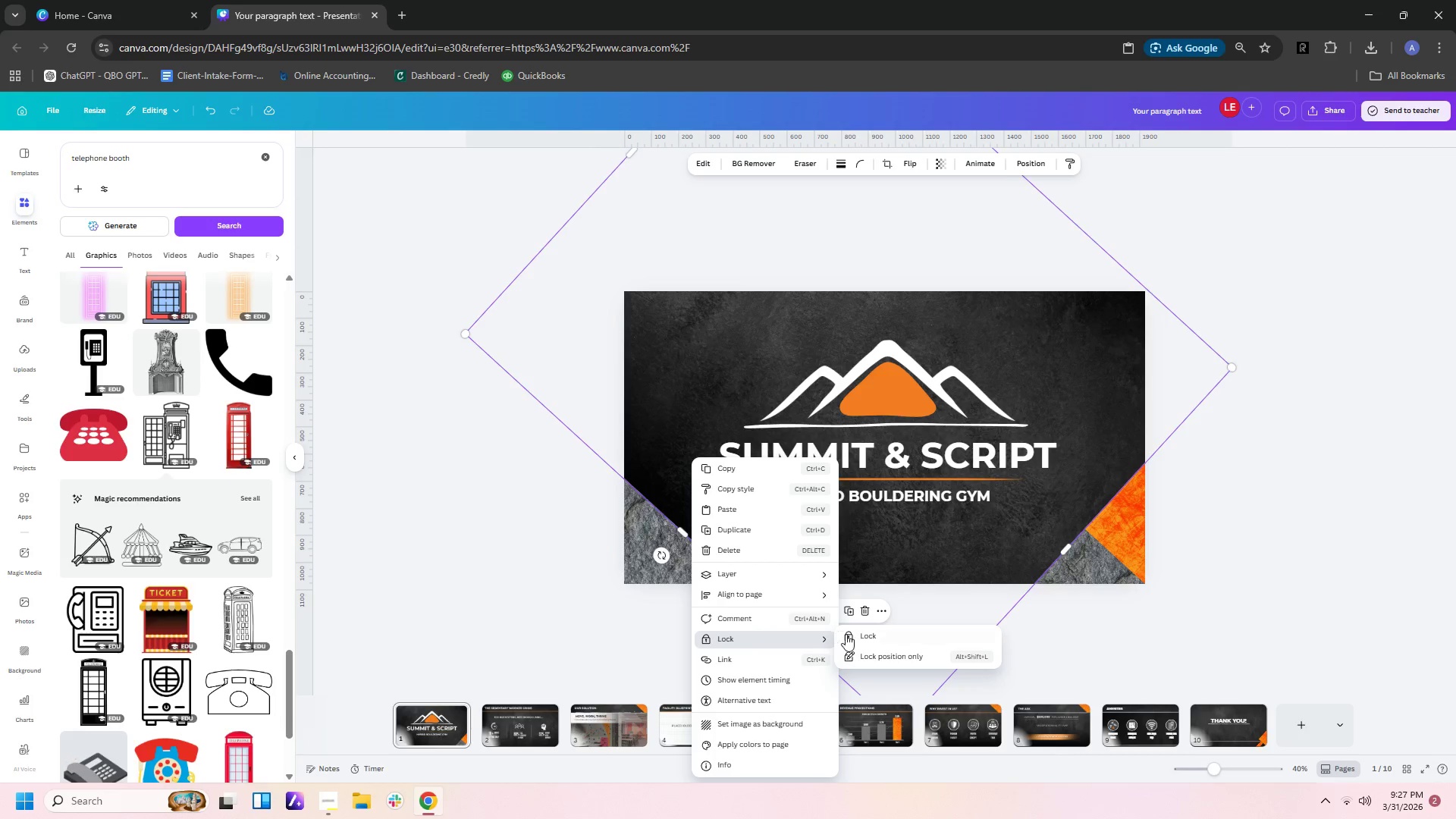 
left_click([873, 641])
 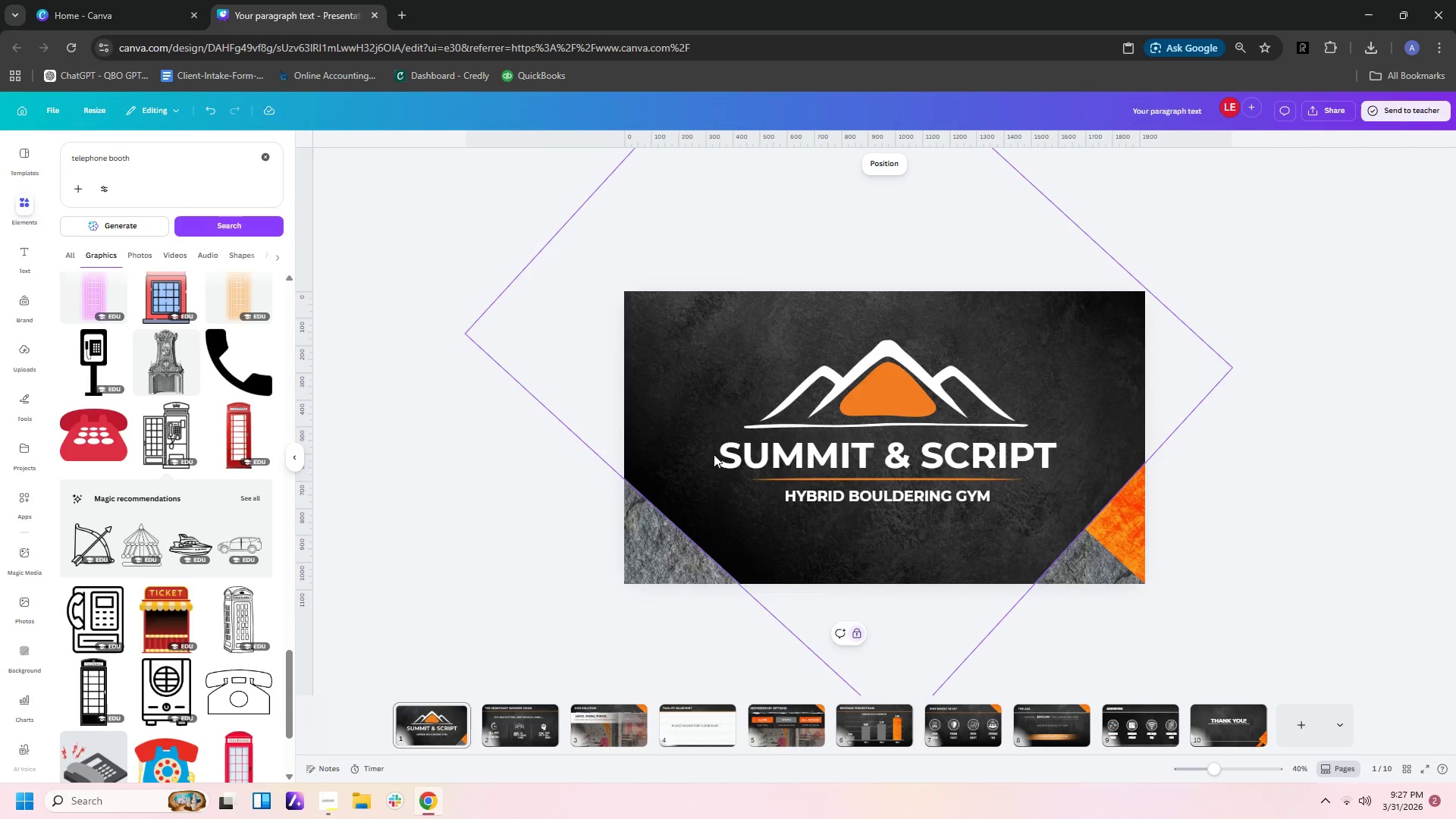 
left_click_drag(start_coordinate=[672, 446], to_coordinate=[1028, 467])
 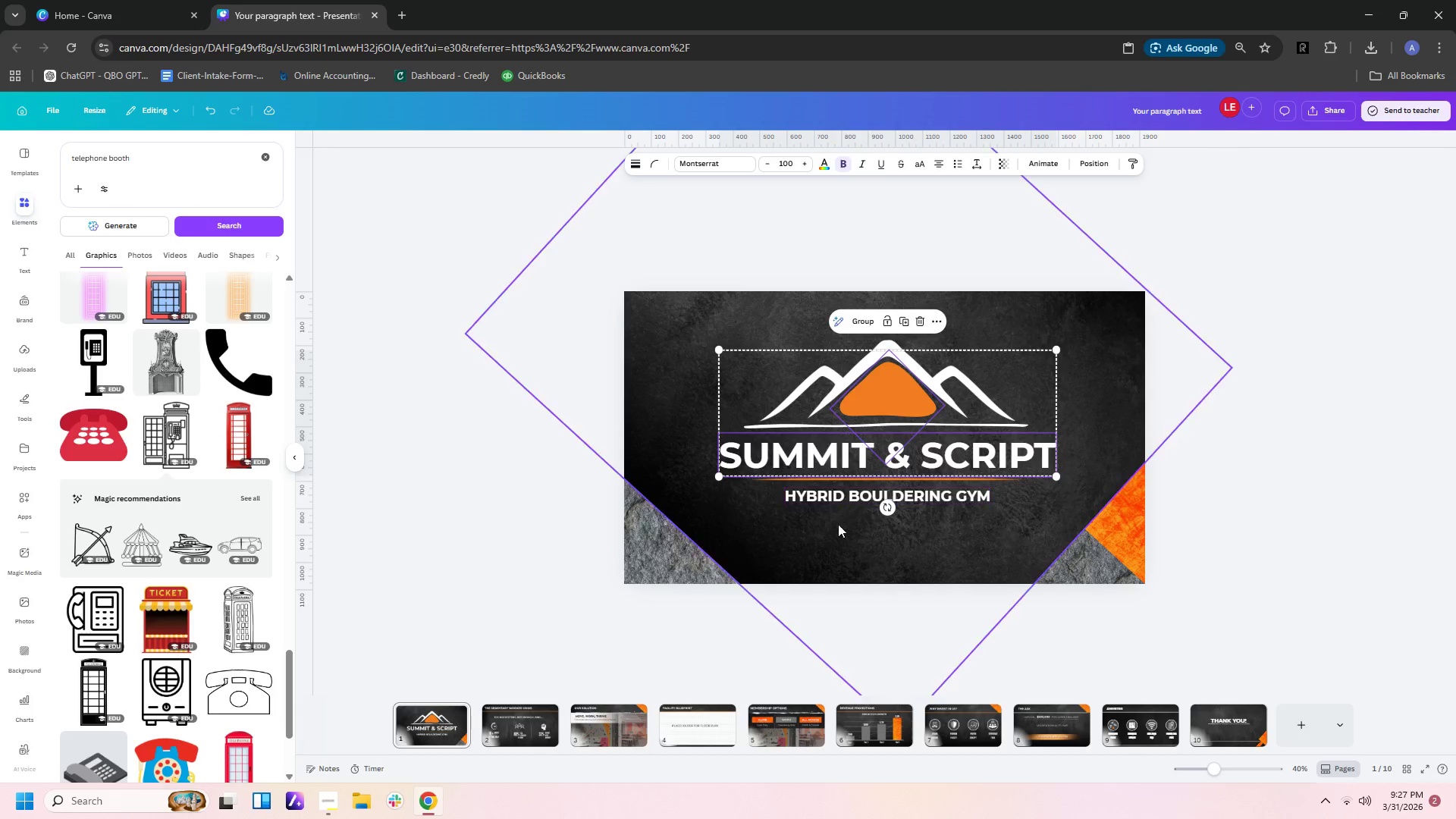 
left_click([838, 535])
 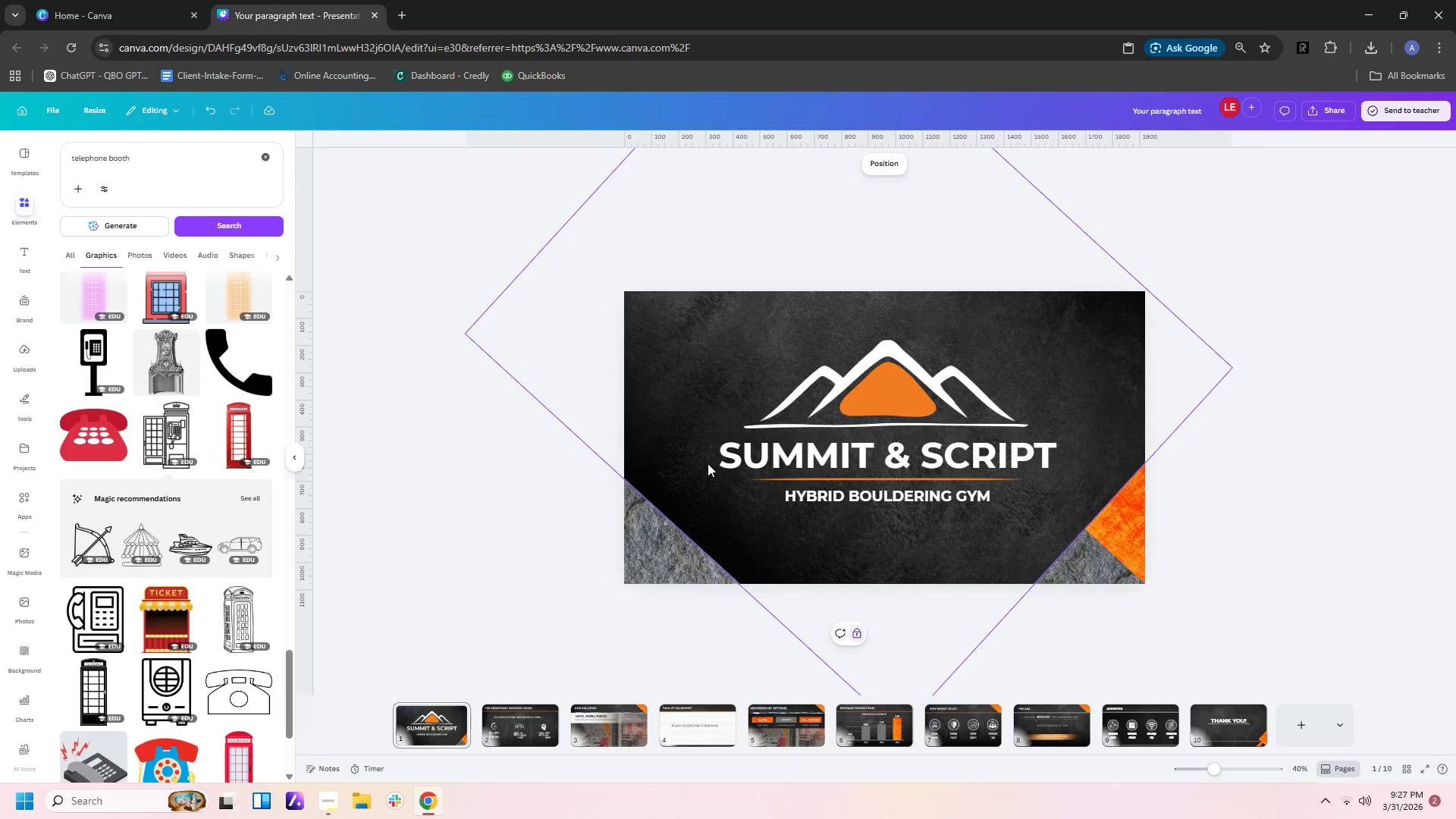 
left_click_drag(start_coordinate=[708, 462], to_coordinate=[827, 510])
 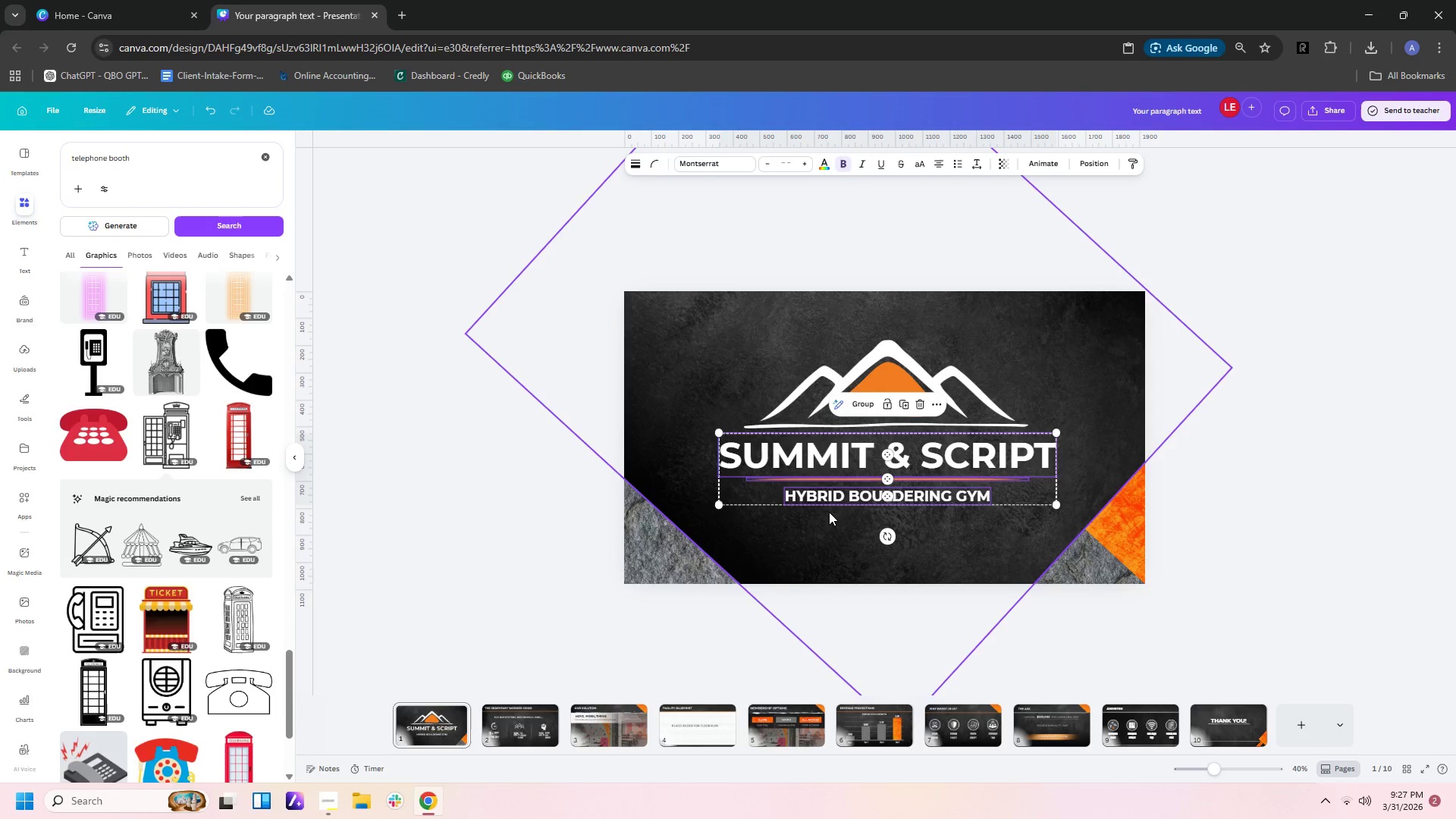 
key(Control+C)
 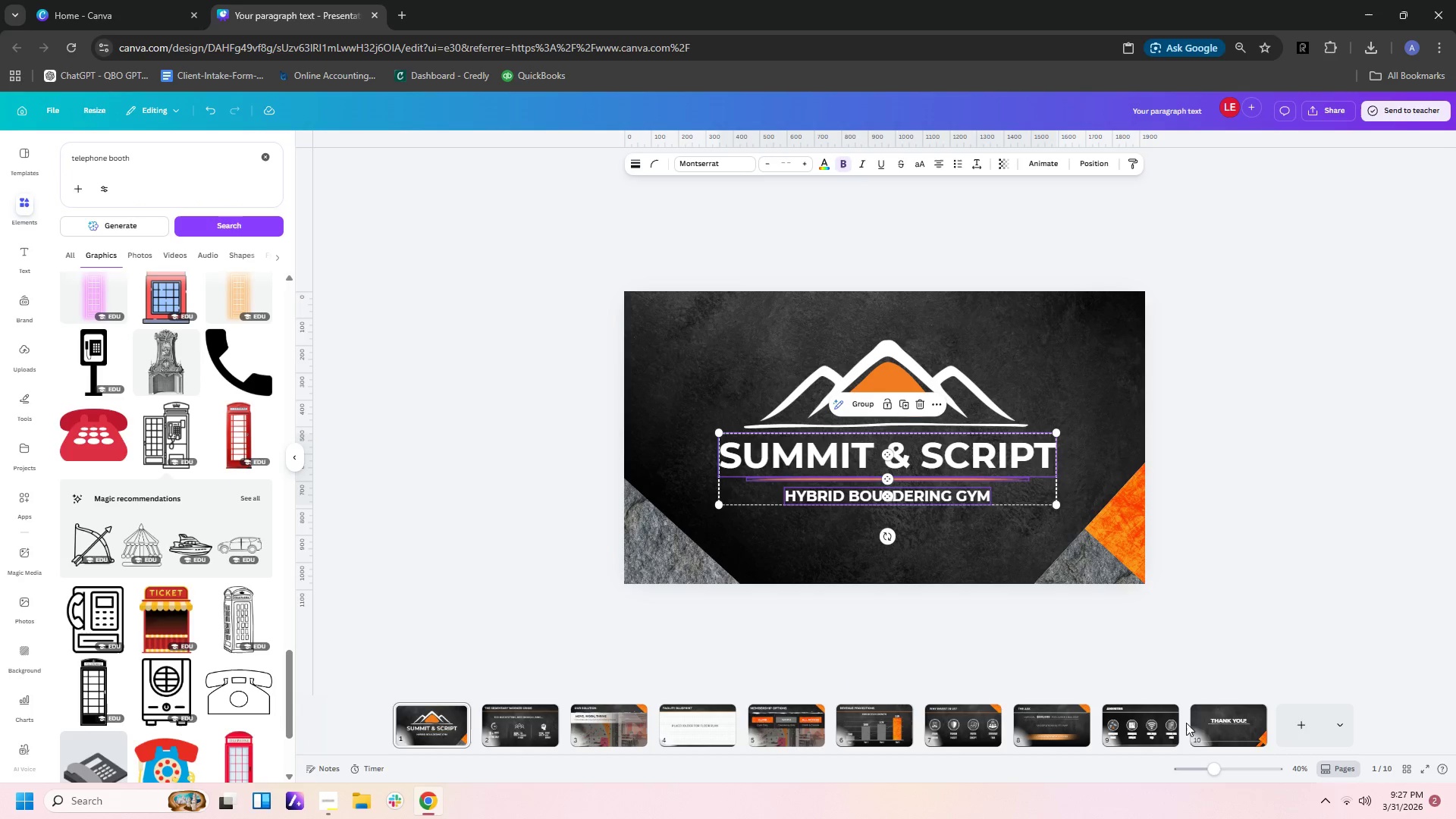 
left_click([1228, 730])
 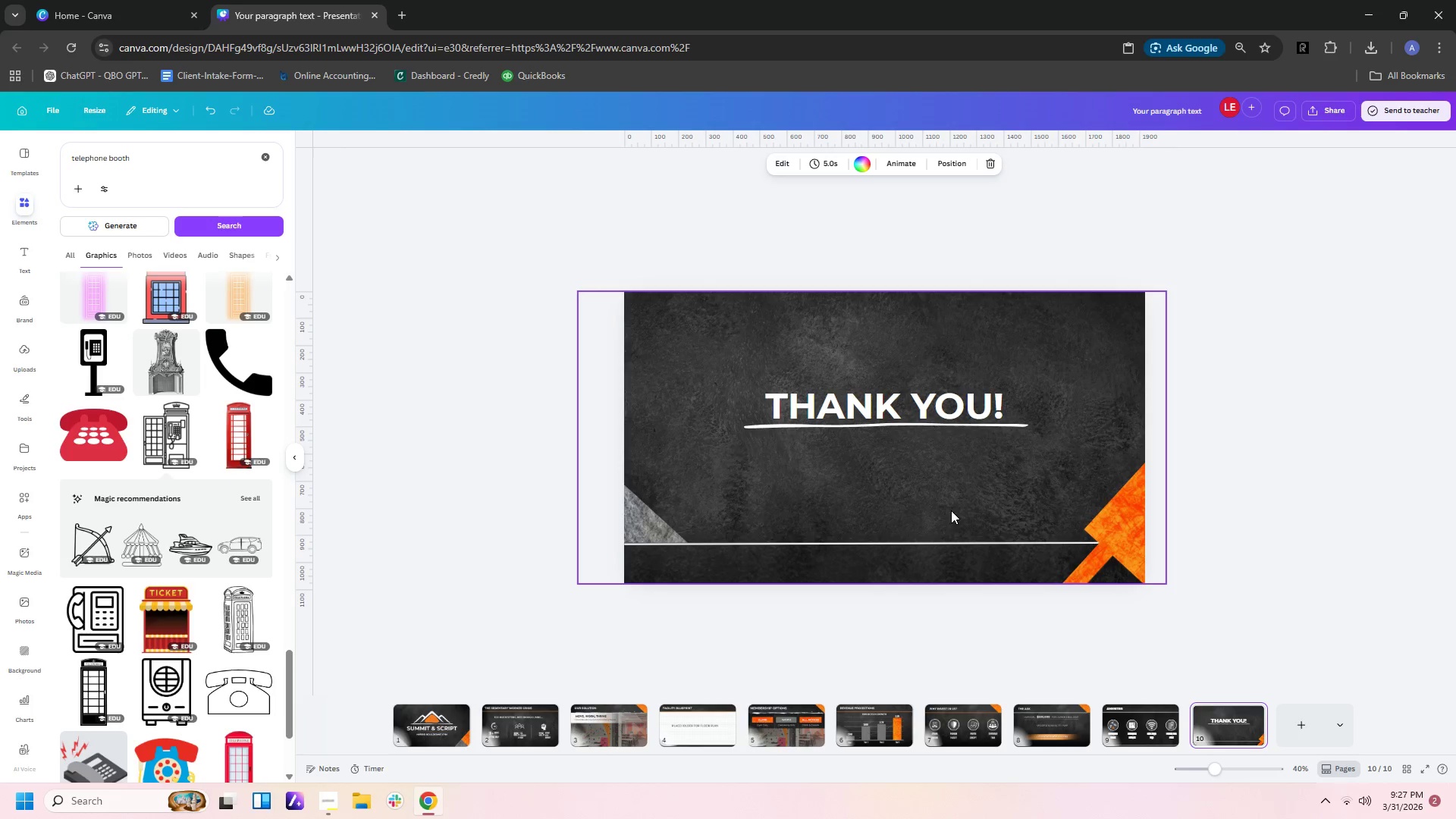 
left_click([944, 494])
 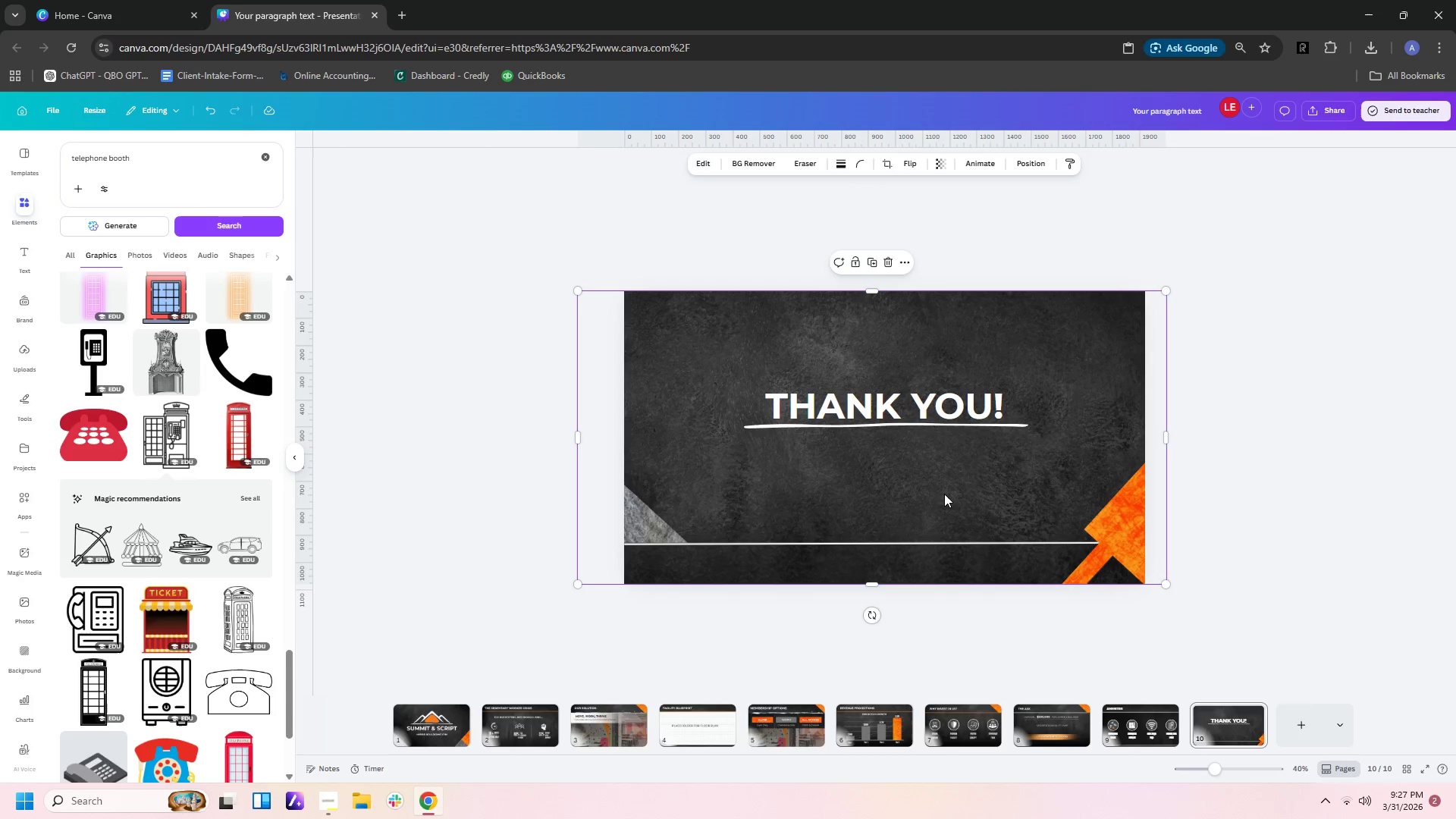 
key(Control+V)
 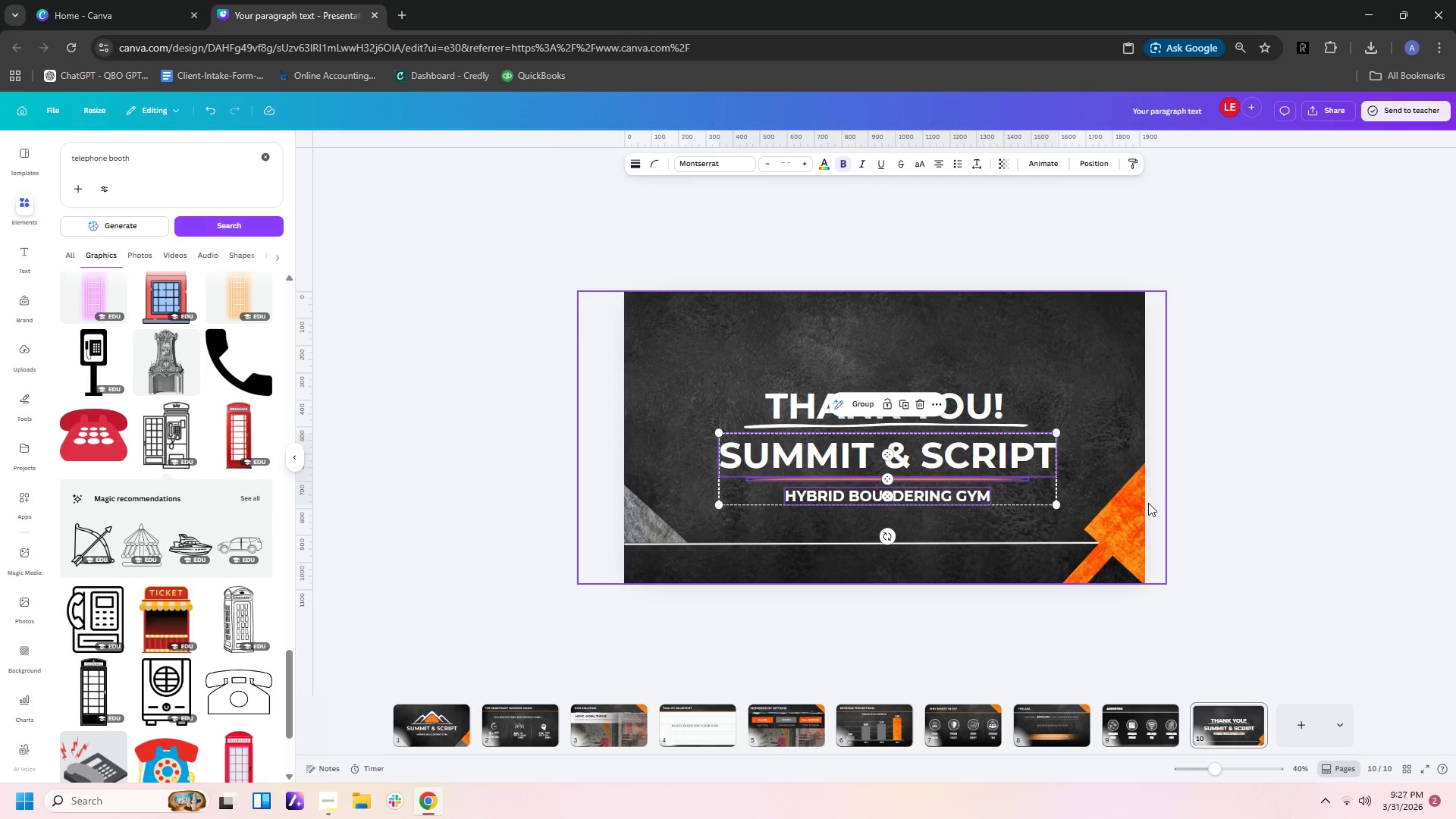 
left_click([1313, 455])
 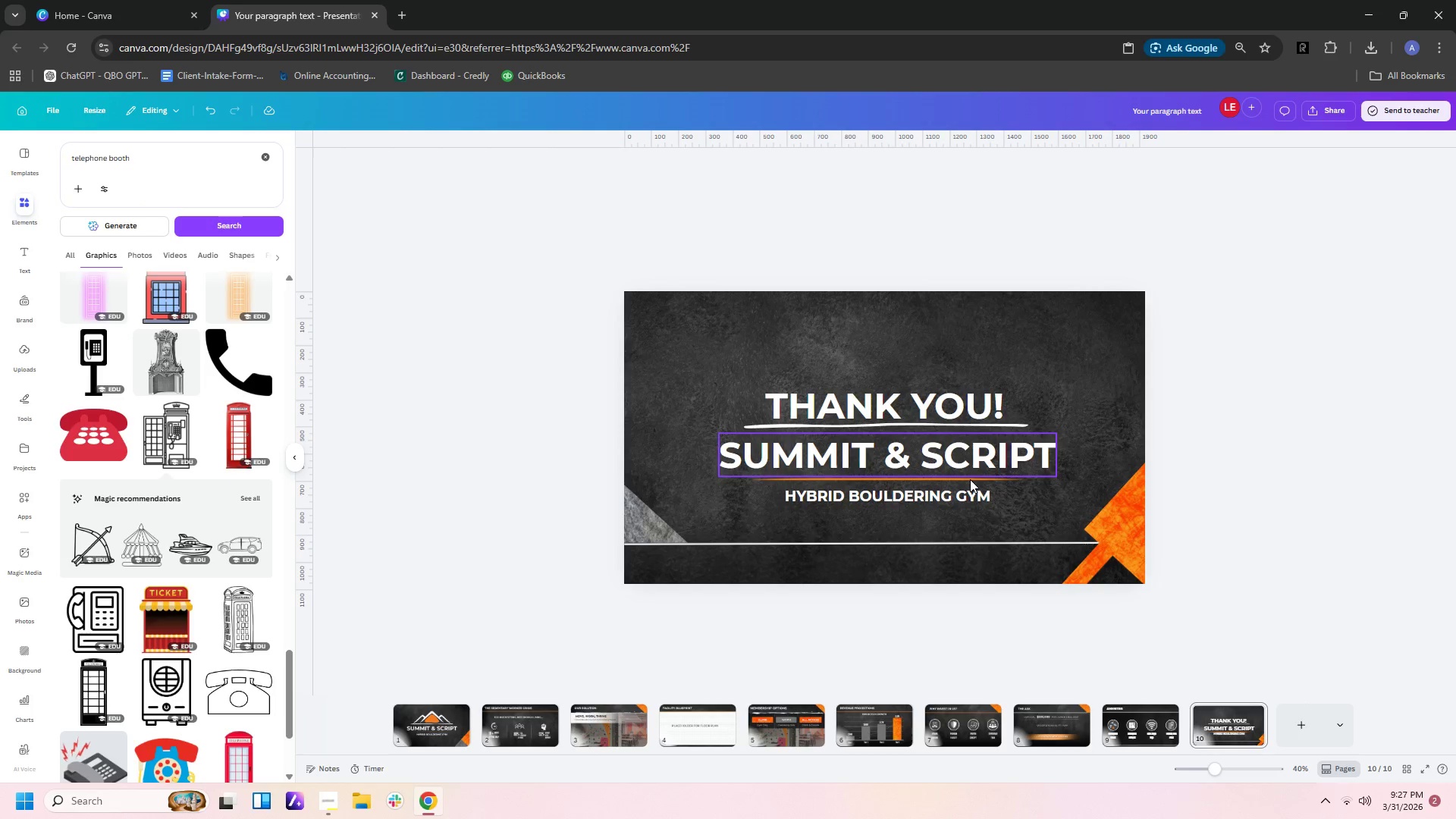 
left_click([970, 479])
 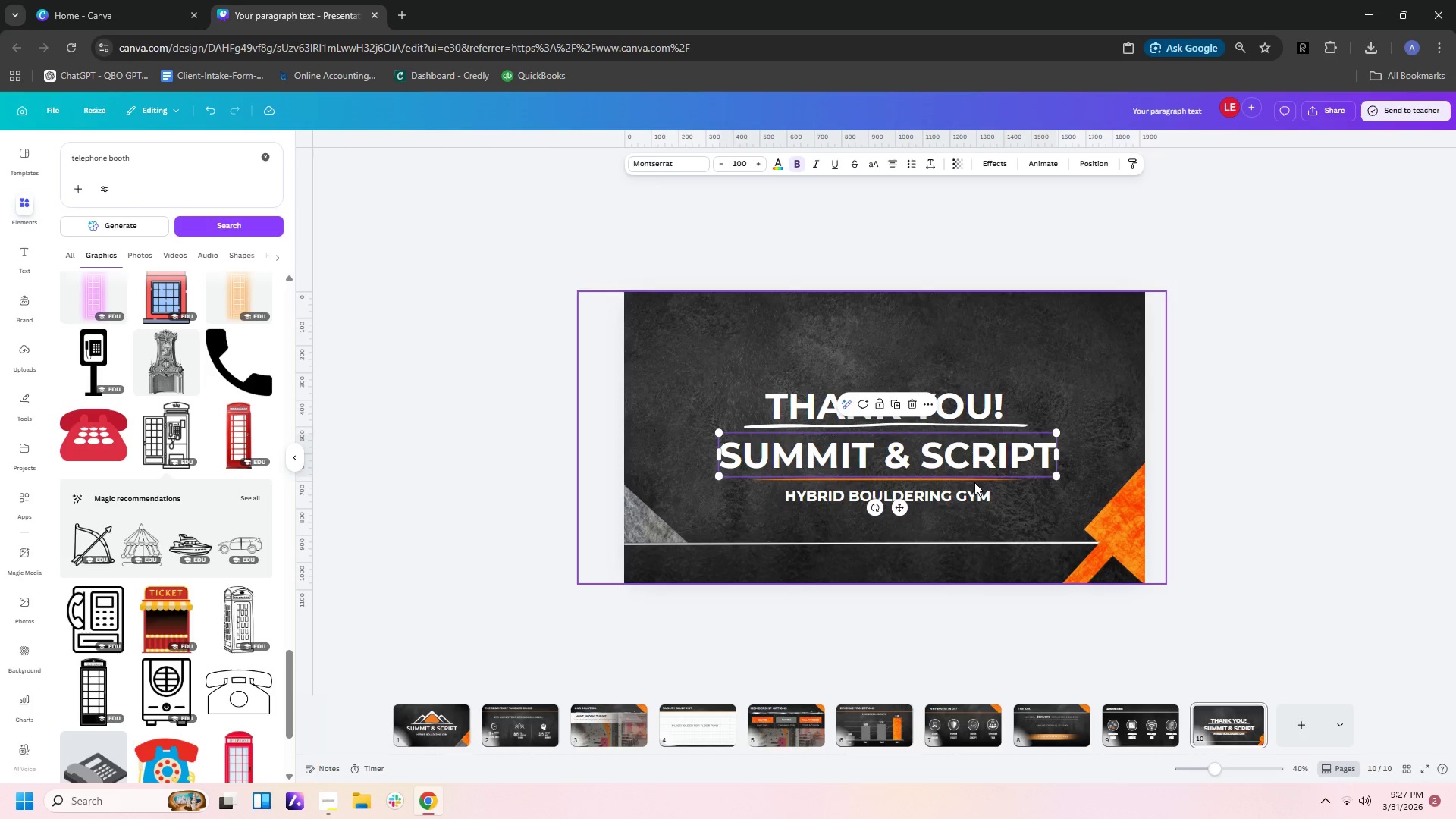 
left_click([975, 482])
 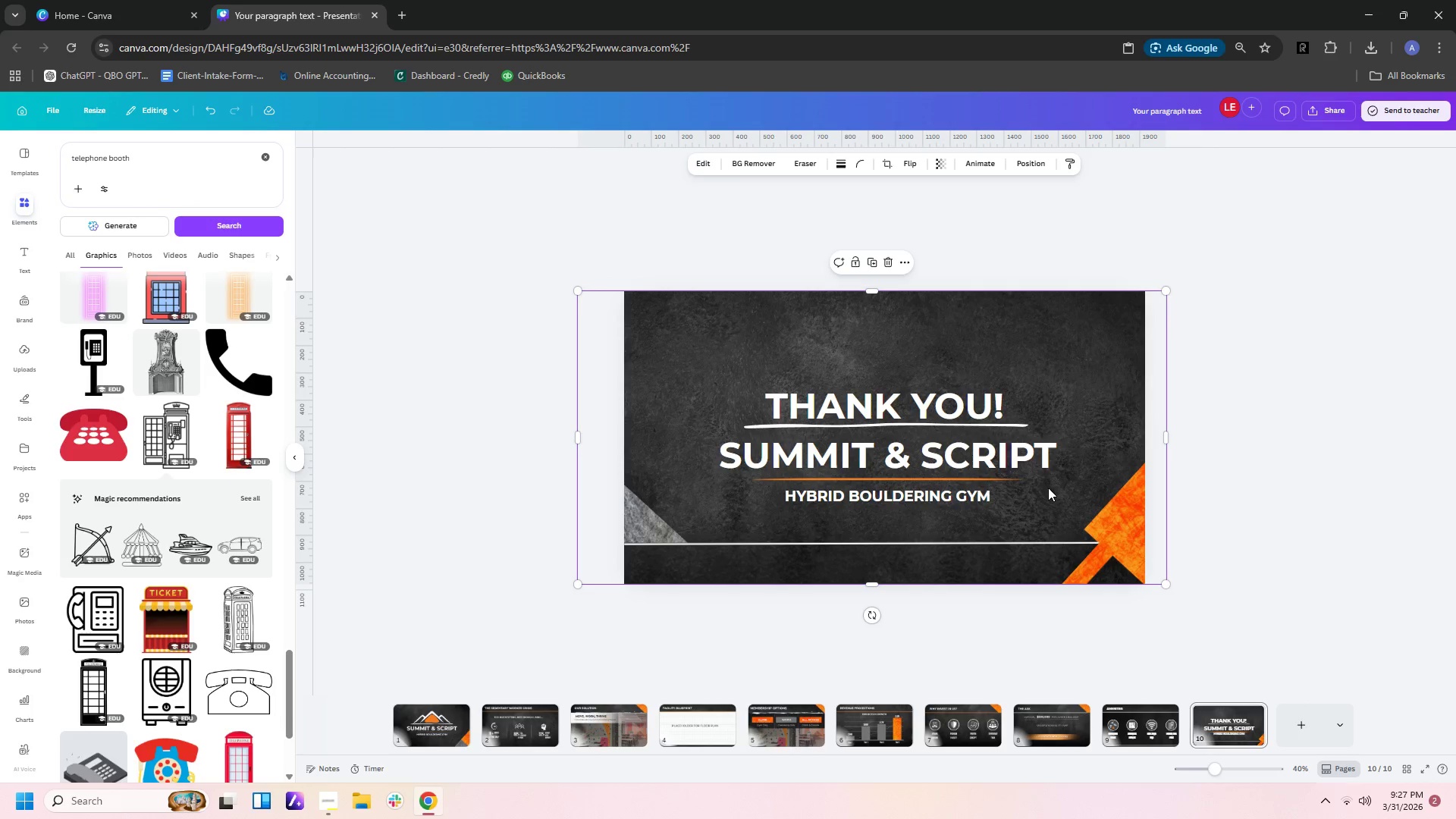 
left_click([1048, 488])
 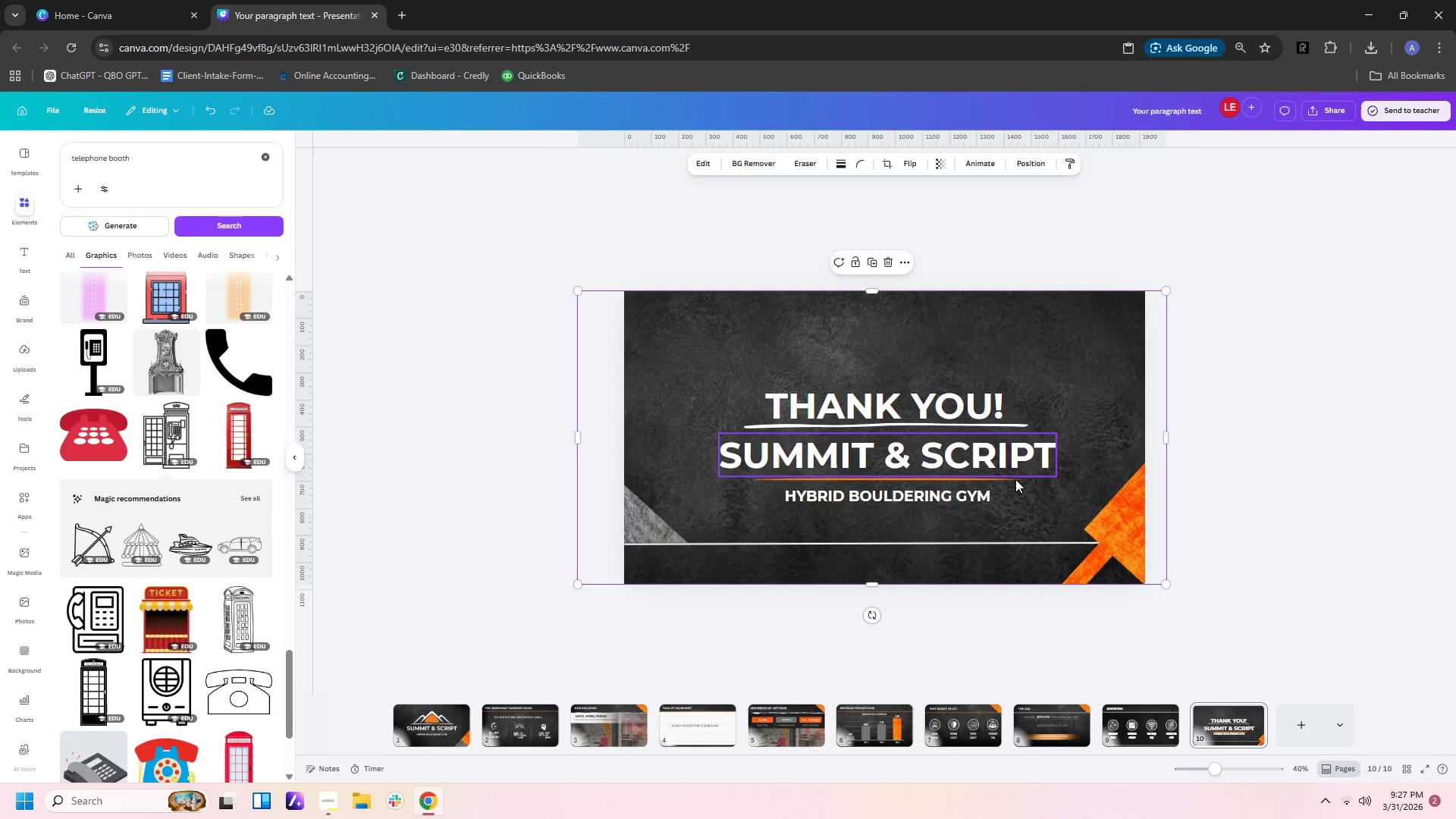 
left_click([1015, 479])
 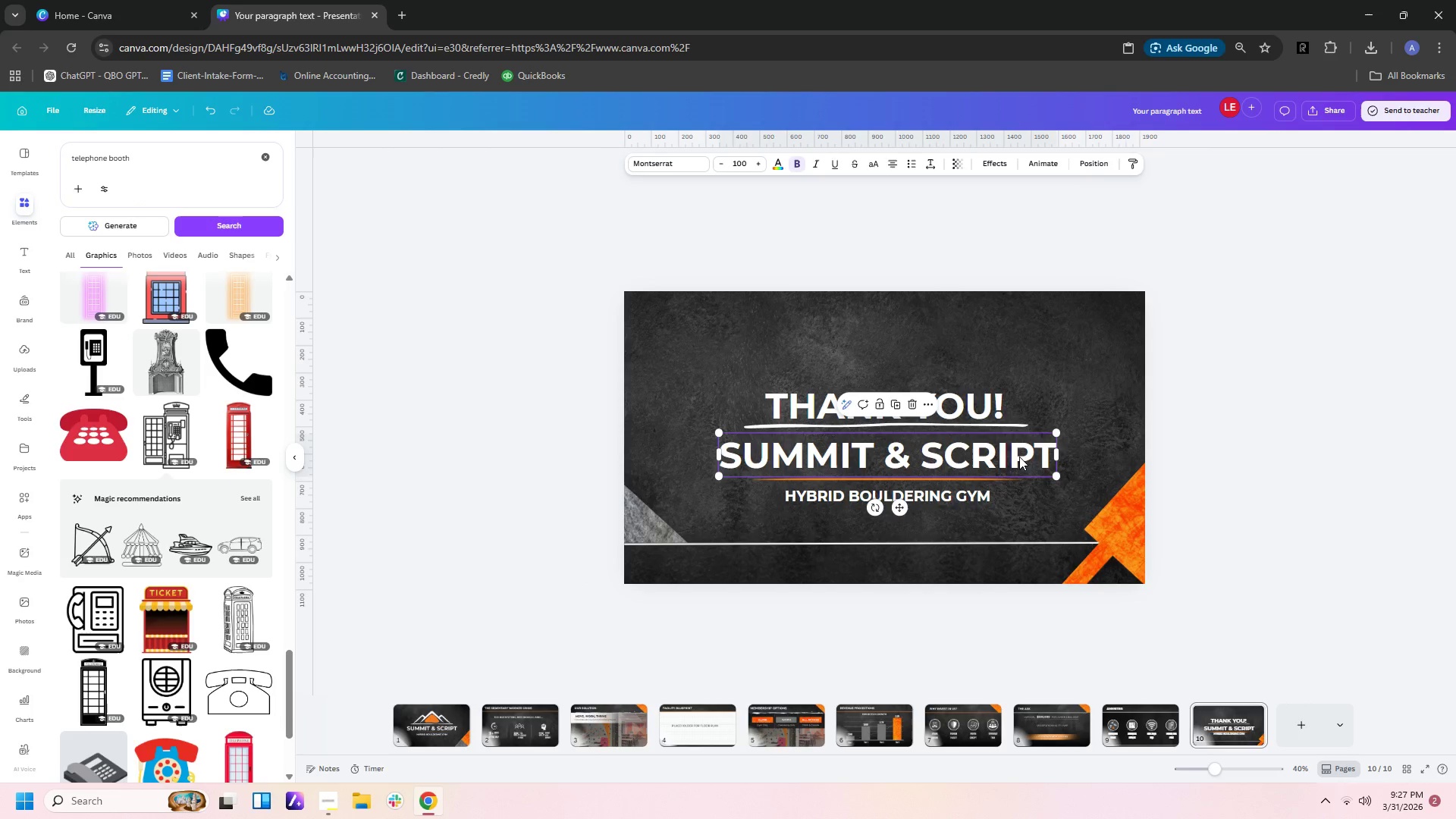 
left_click([1019, 457])
 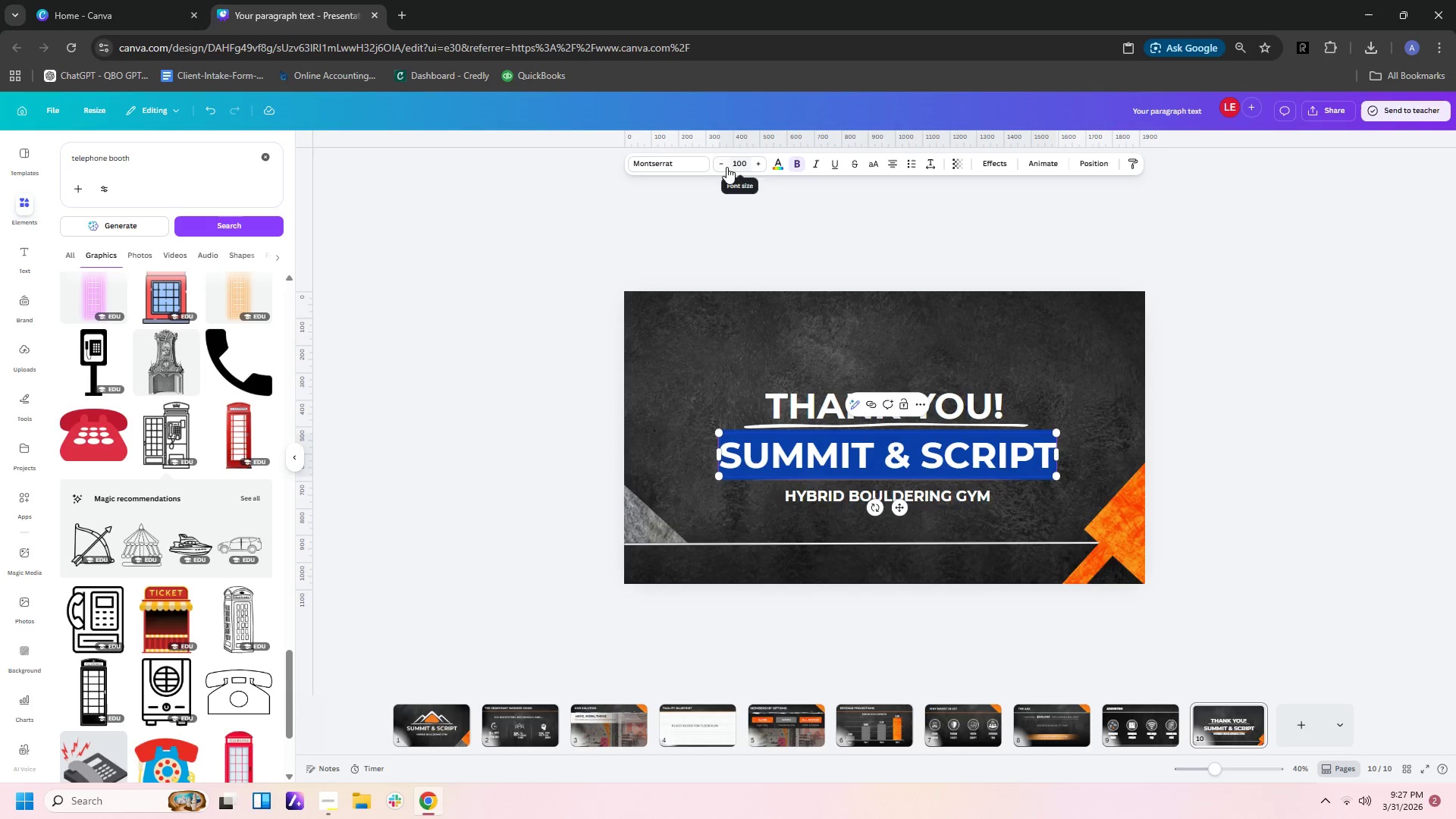 
double_click([719, 166])
 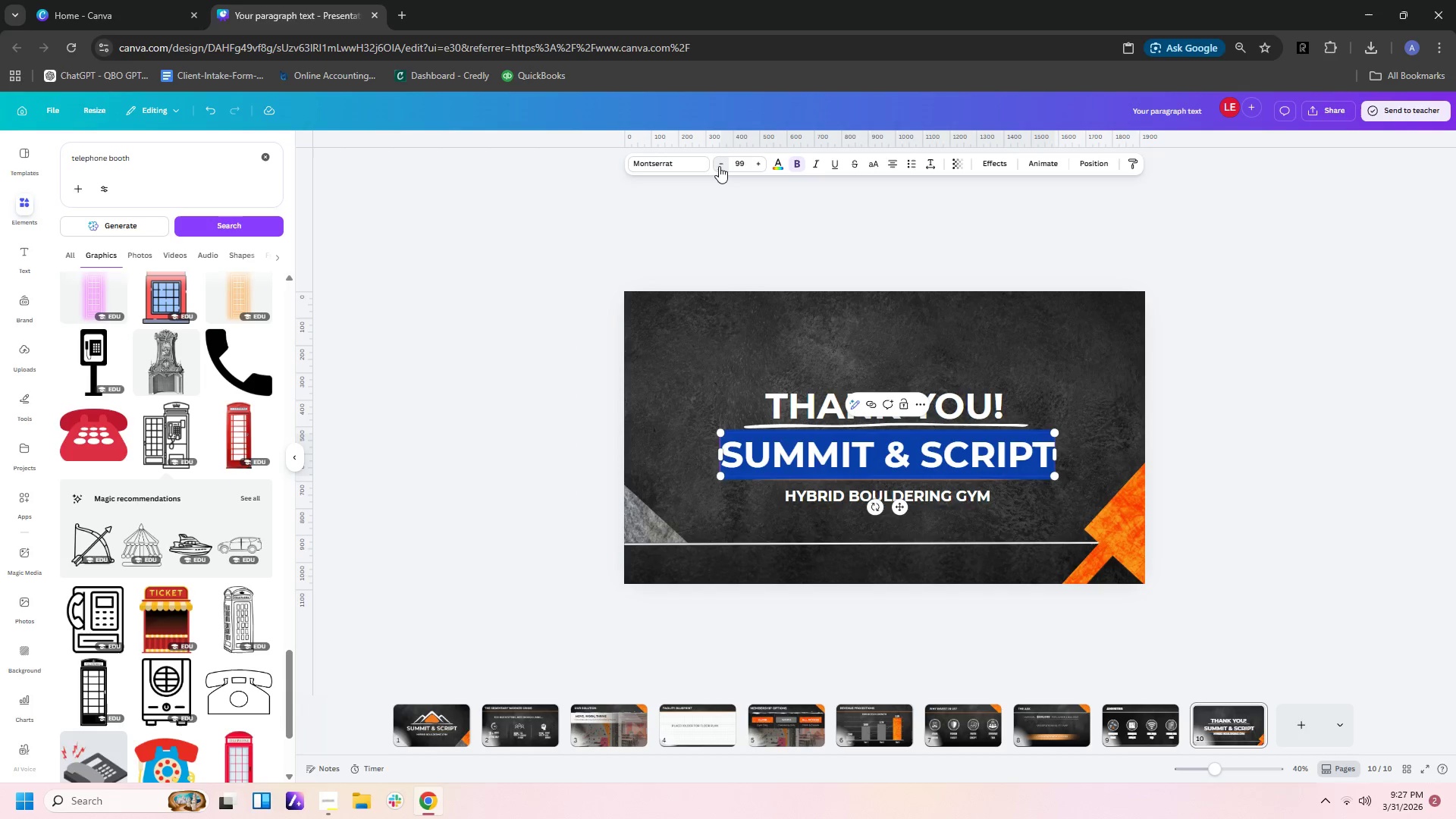 
triple_click([719, 166])
 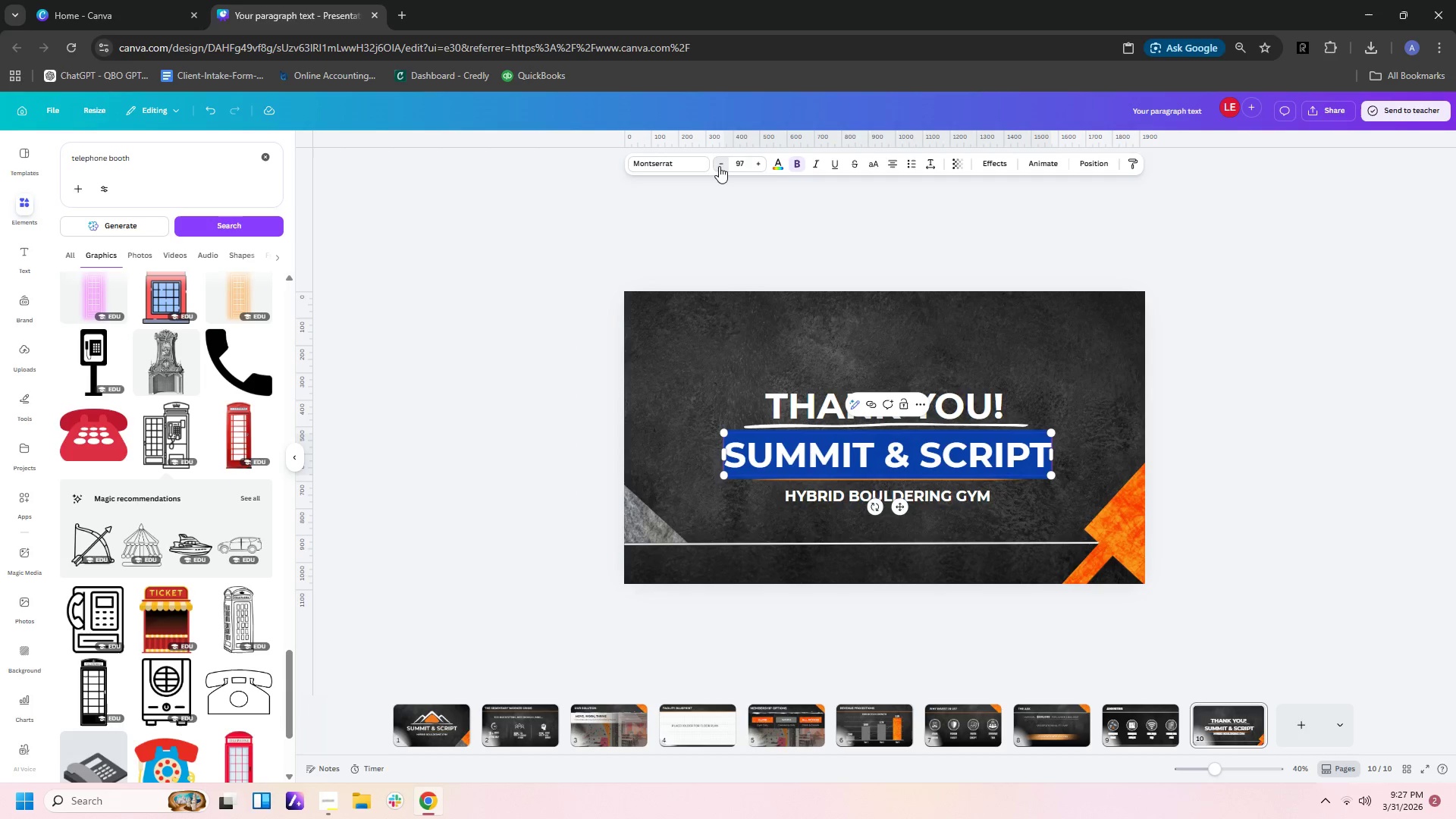 
triple_click([719, 166])
 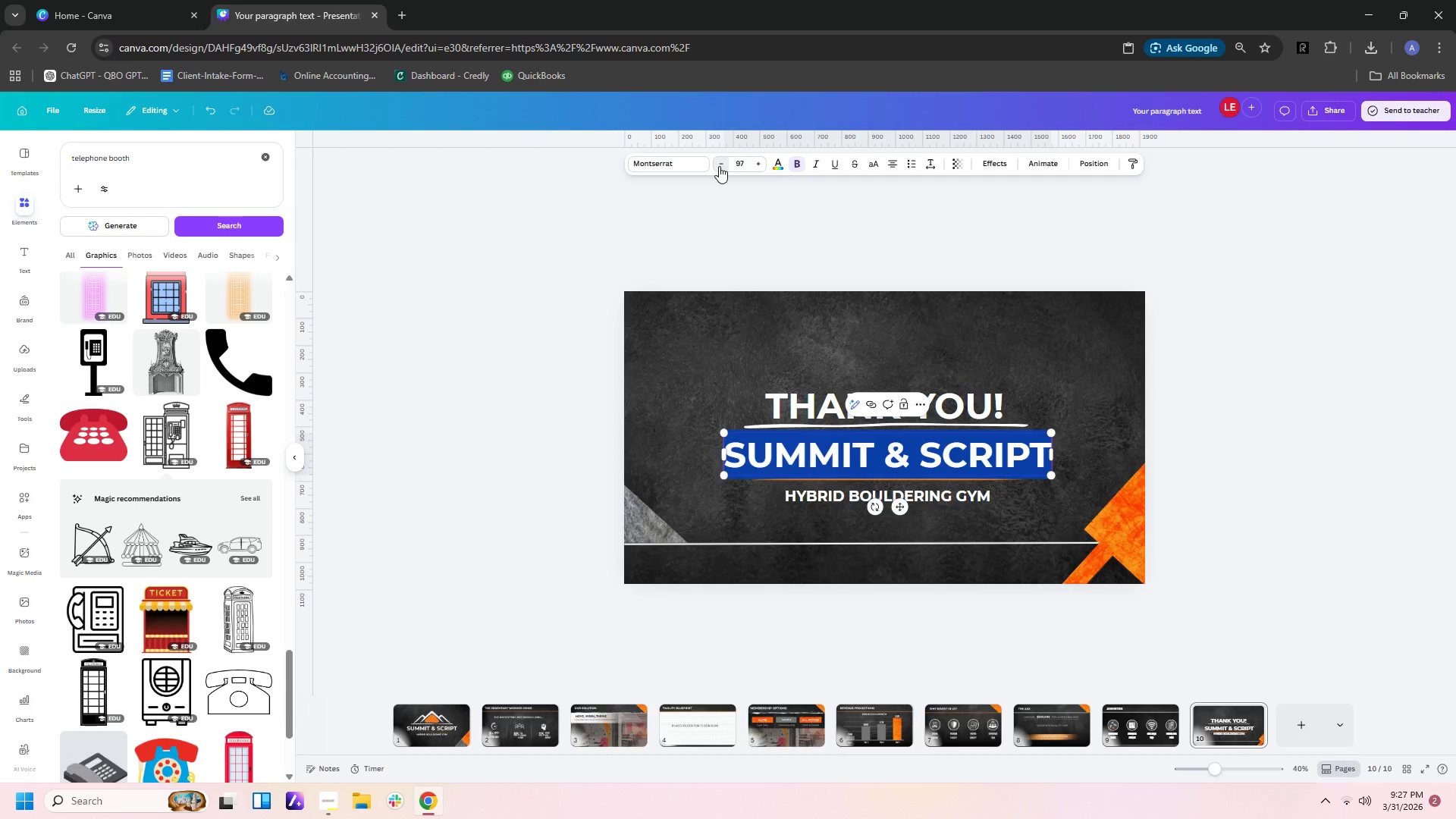 
triple_click([719, 166])
 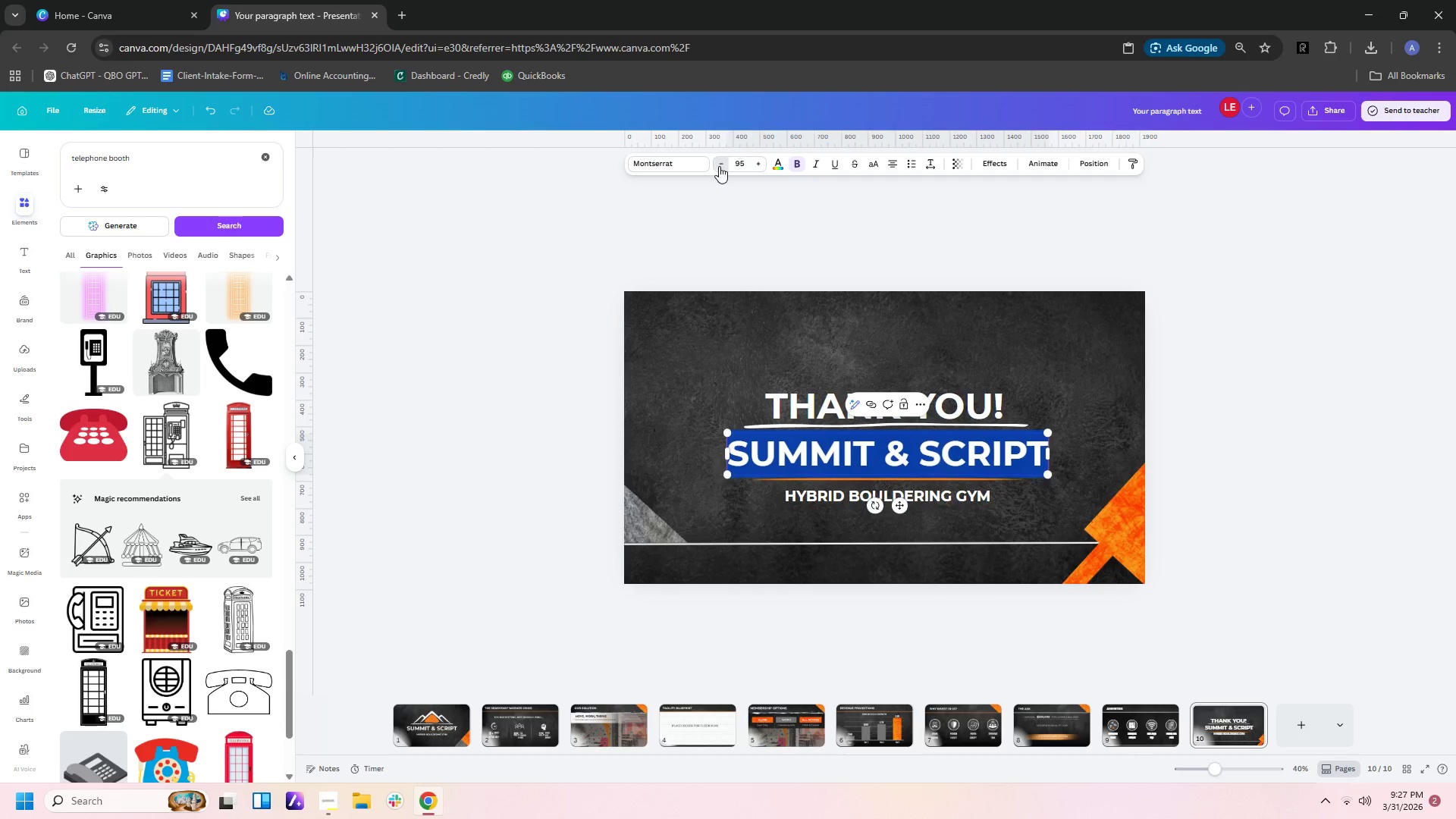 
triple_click([719, 166])
 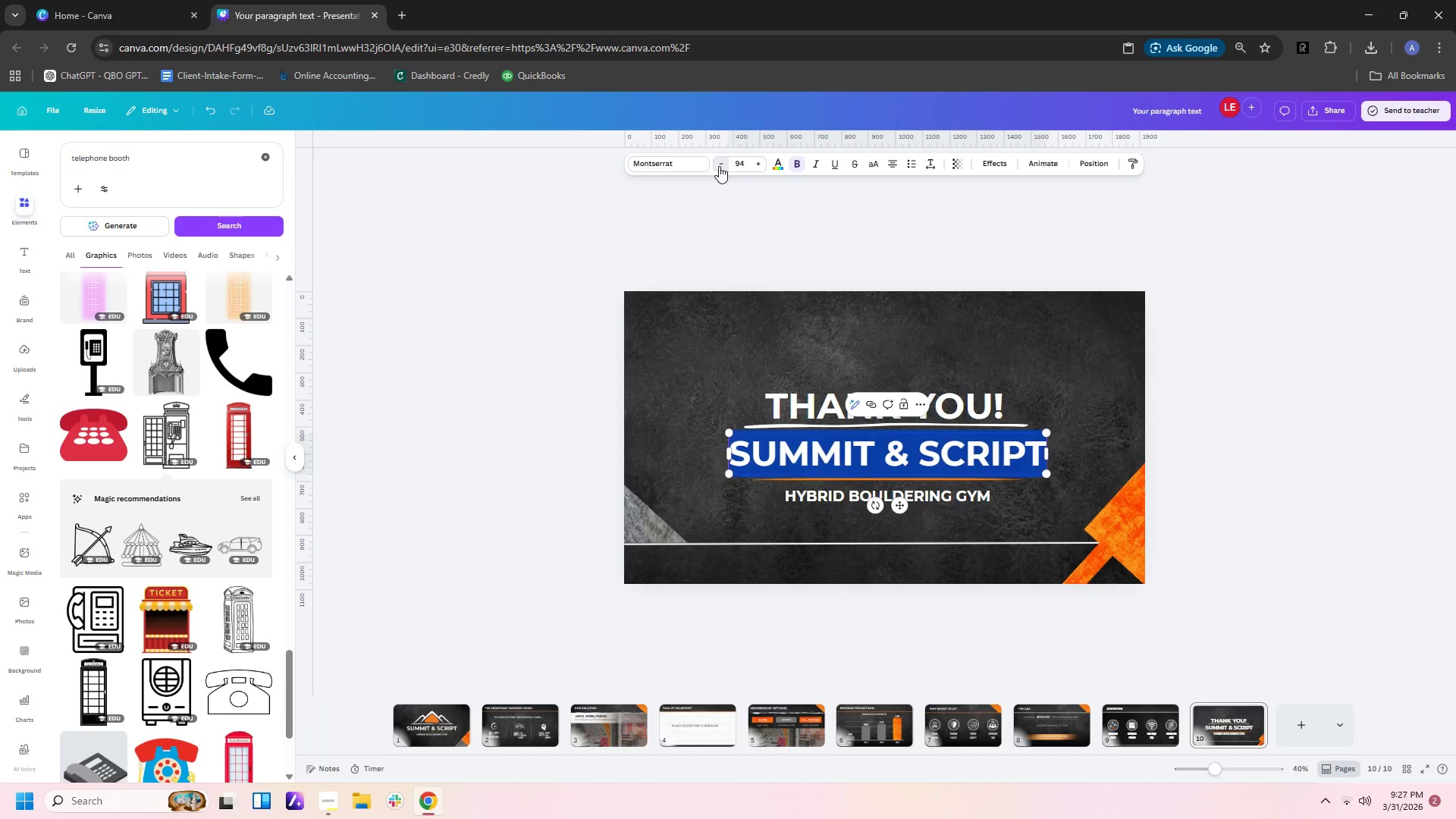 
triple_click([719, 166])
 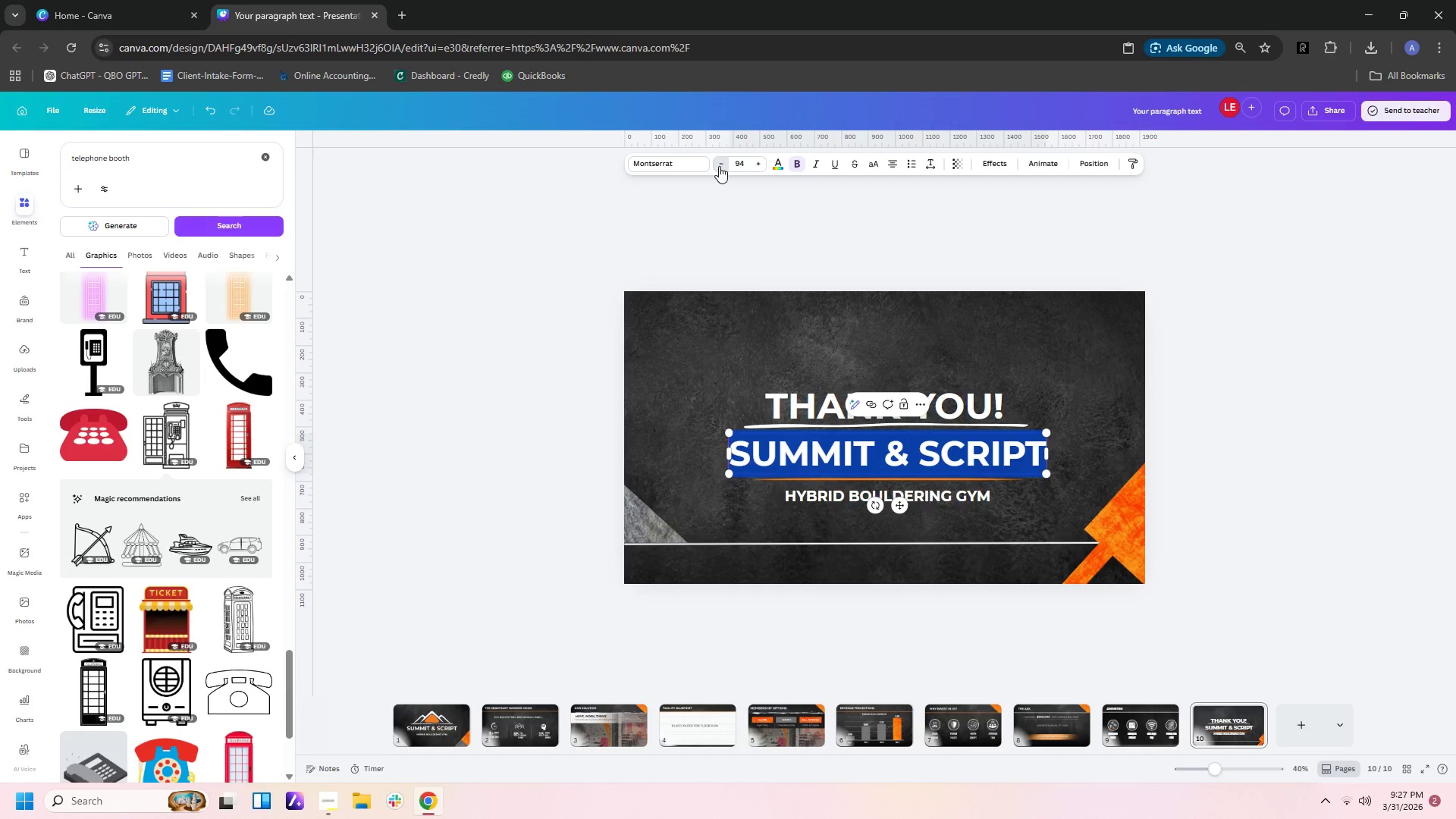 
triple_click([719, 166])
 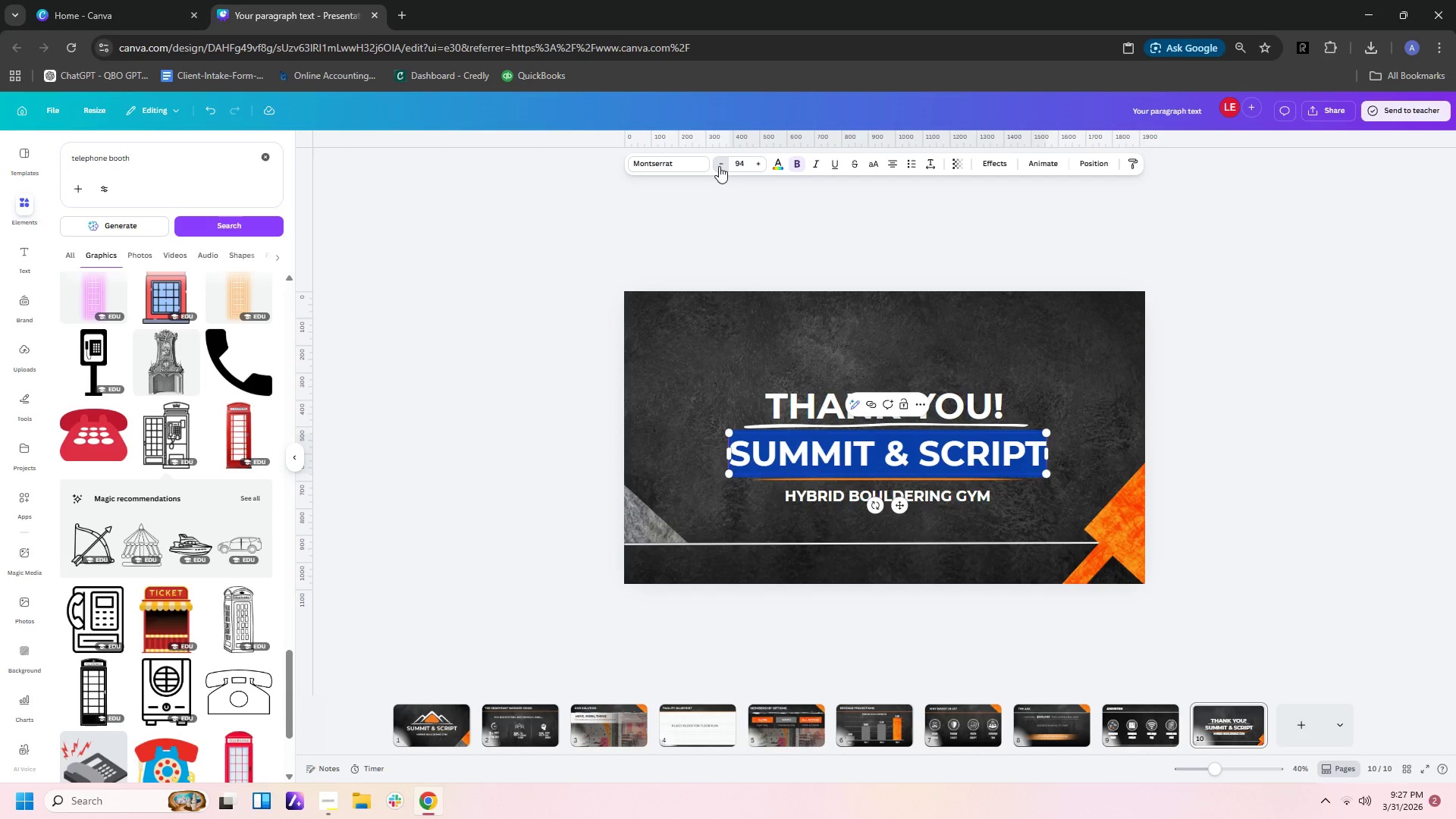 
triple_click([719, 166])
 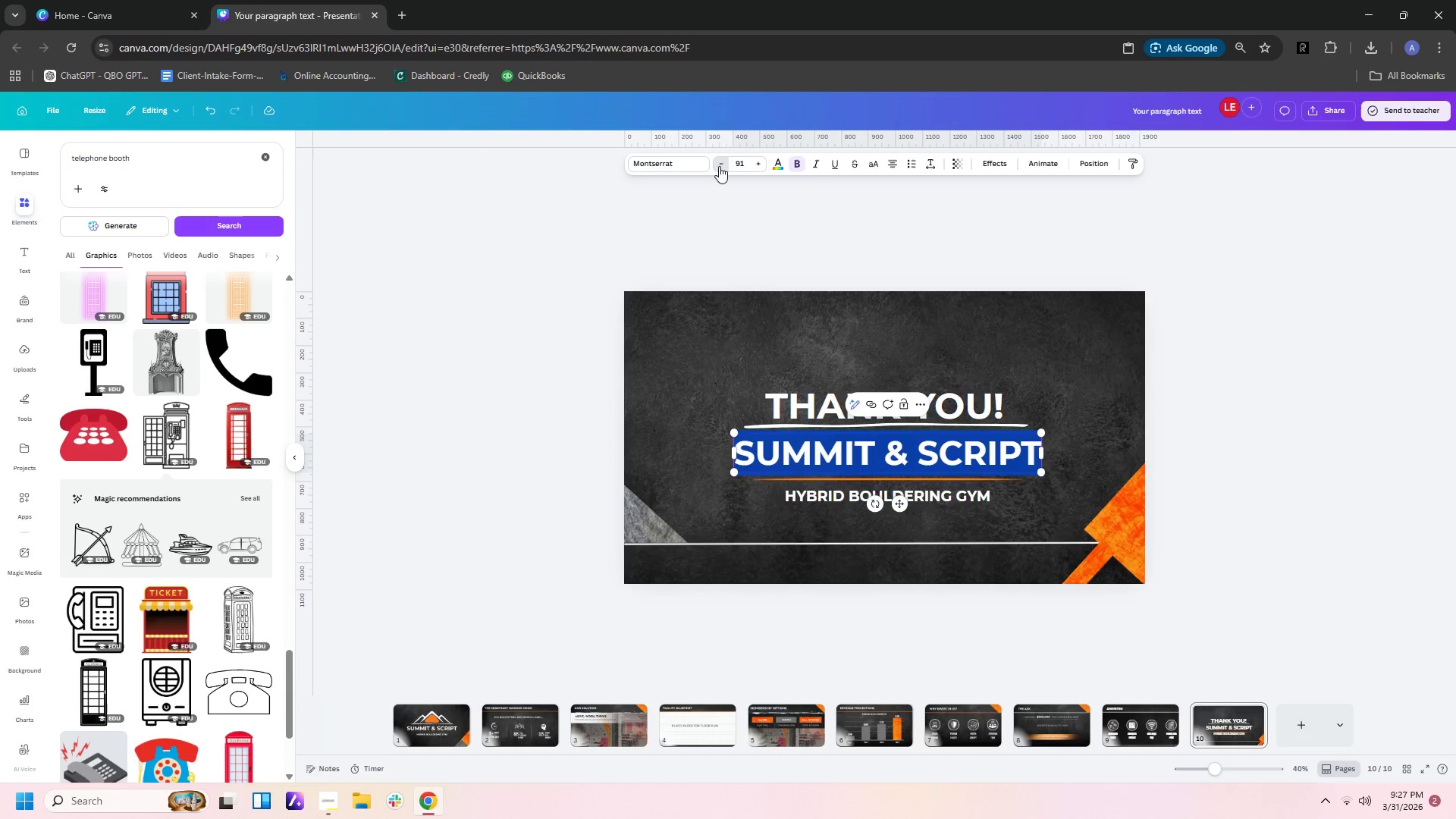 
triple_click([719, 166])
 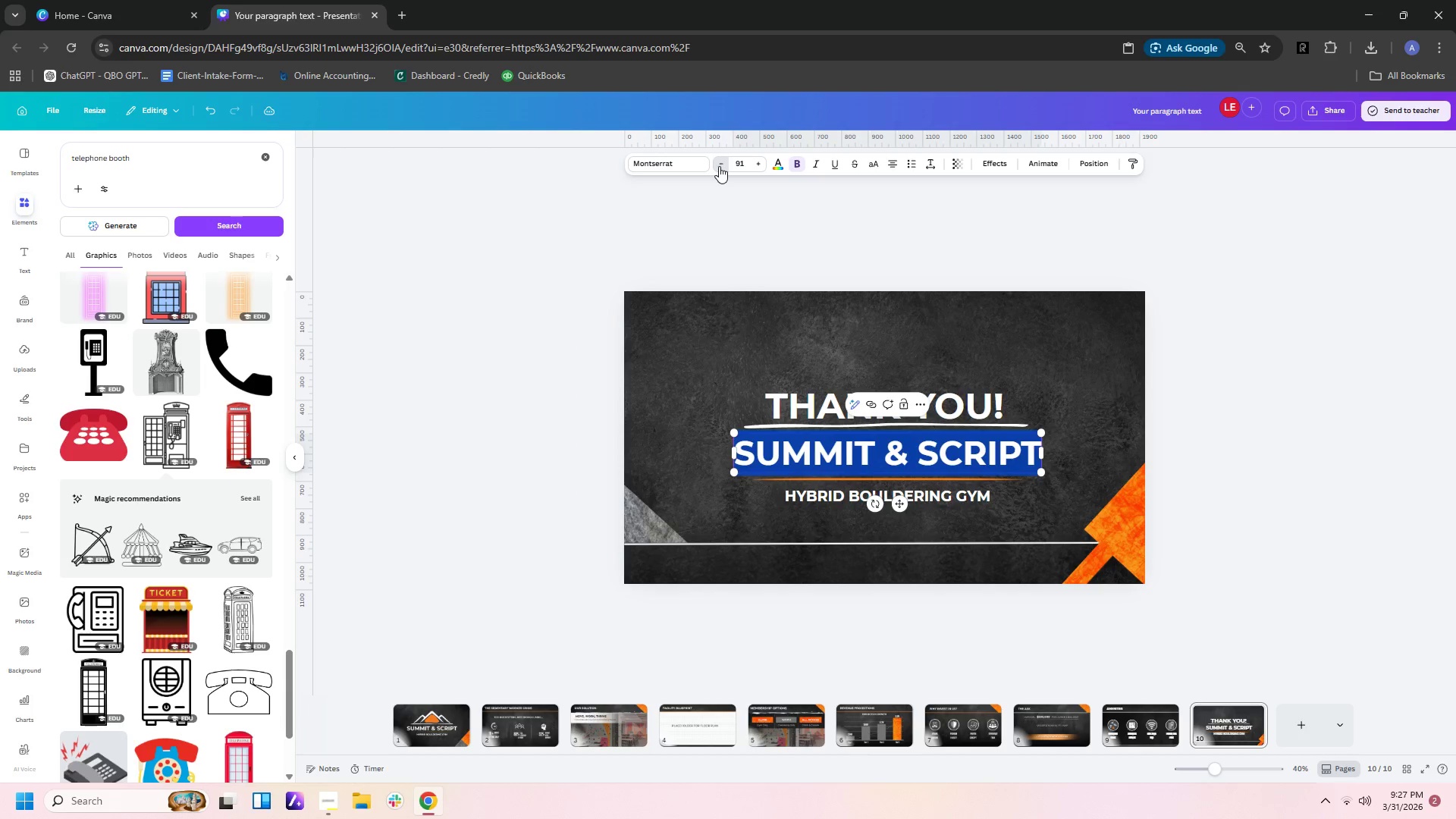 
triple_click([719, 166])
 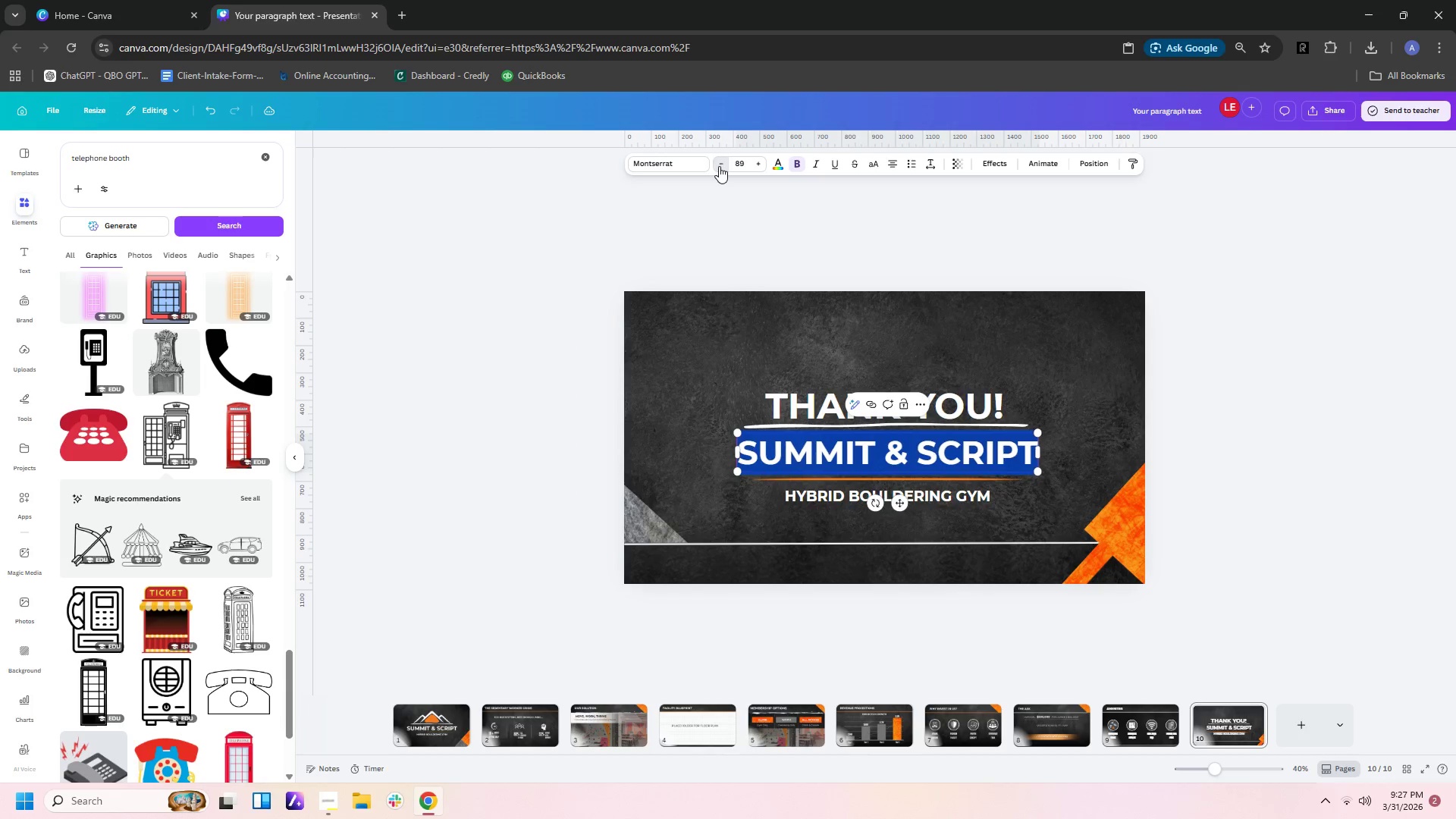 
triple_click([719, 166])
 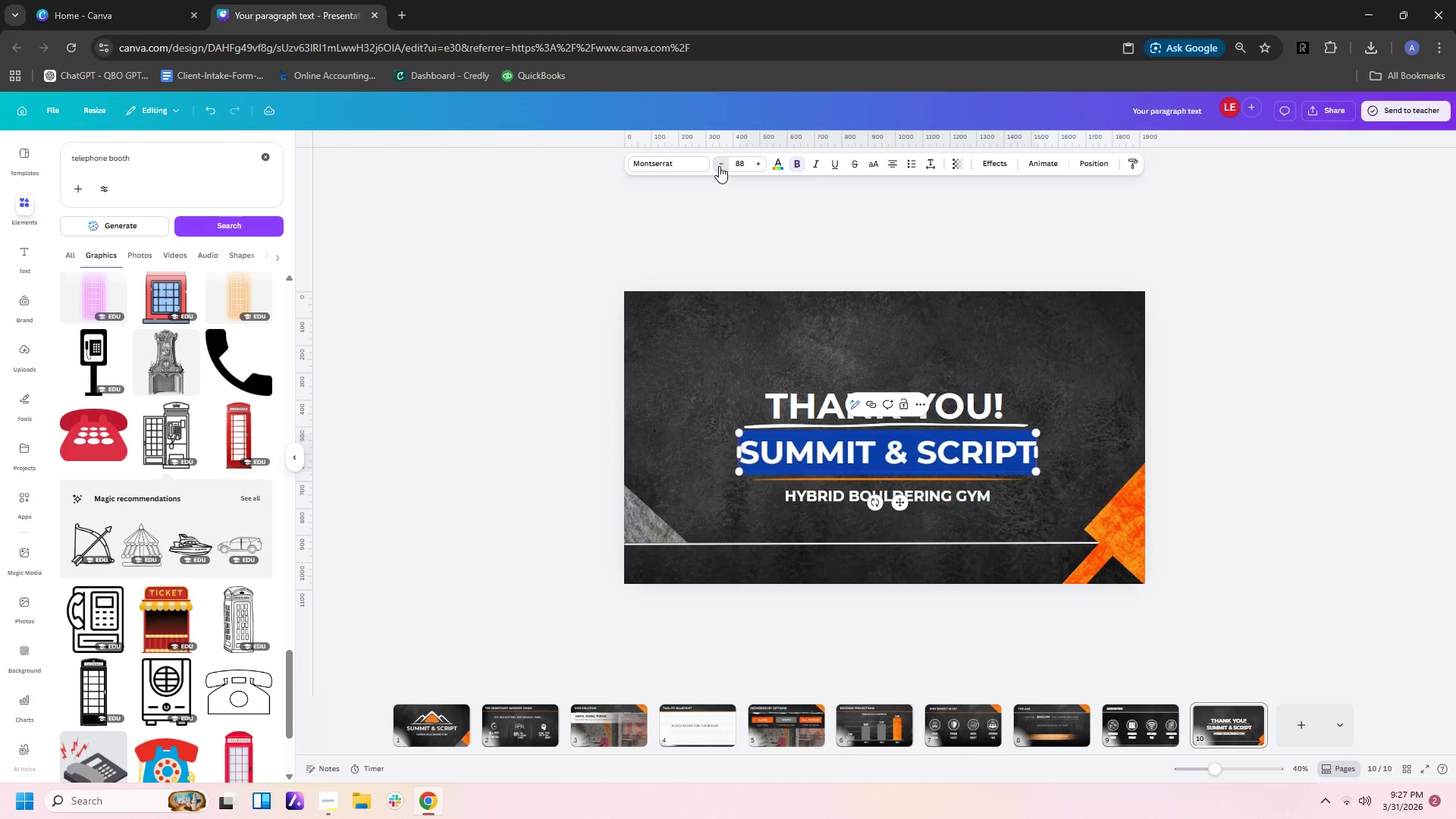 
triple_click([719, 166])
 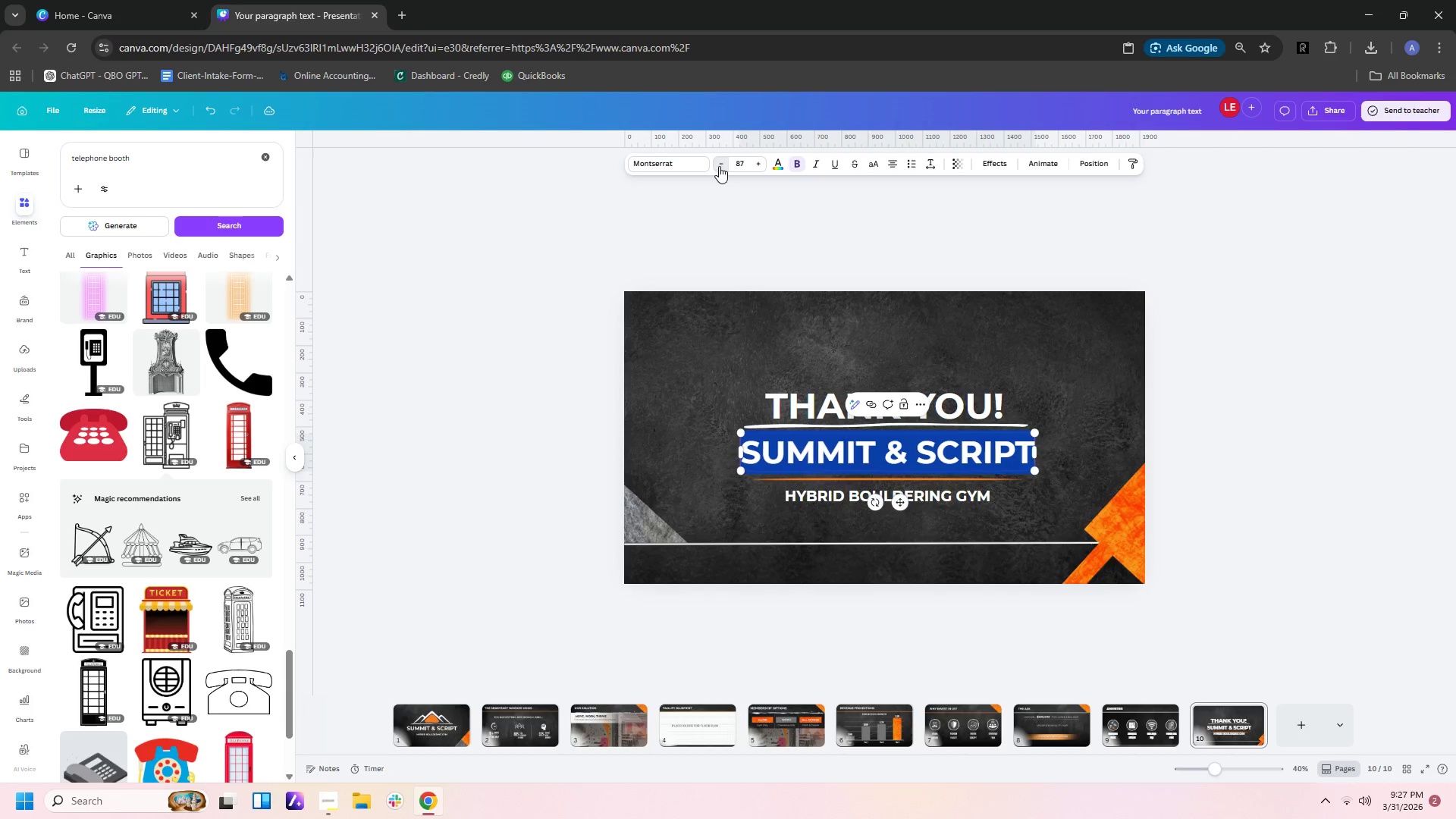 
triple_click([719, 166])
 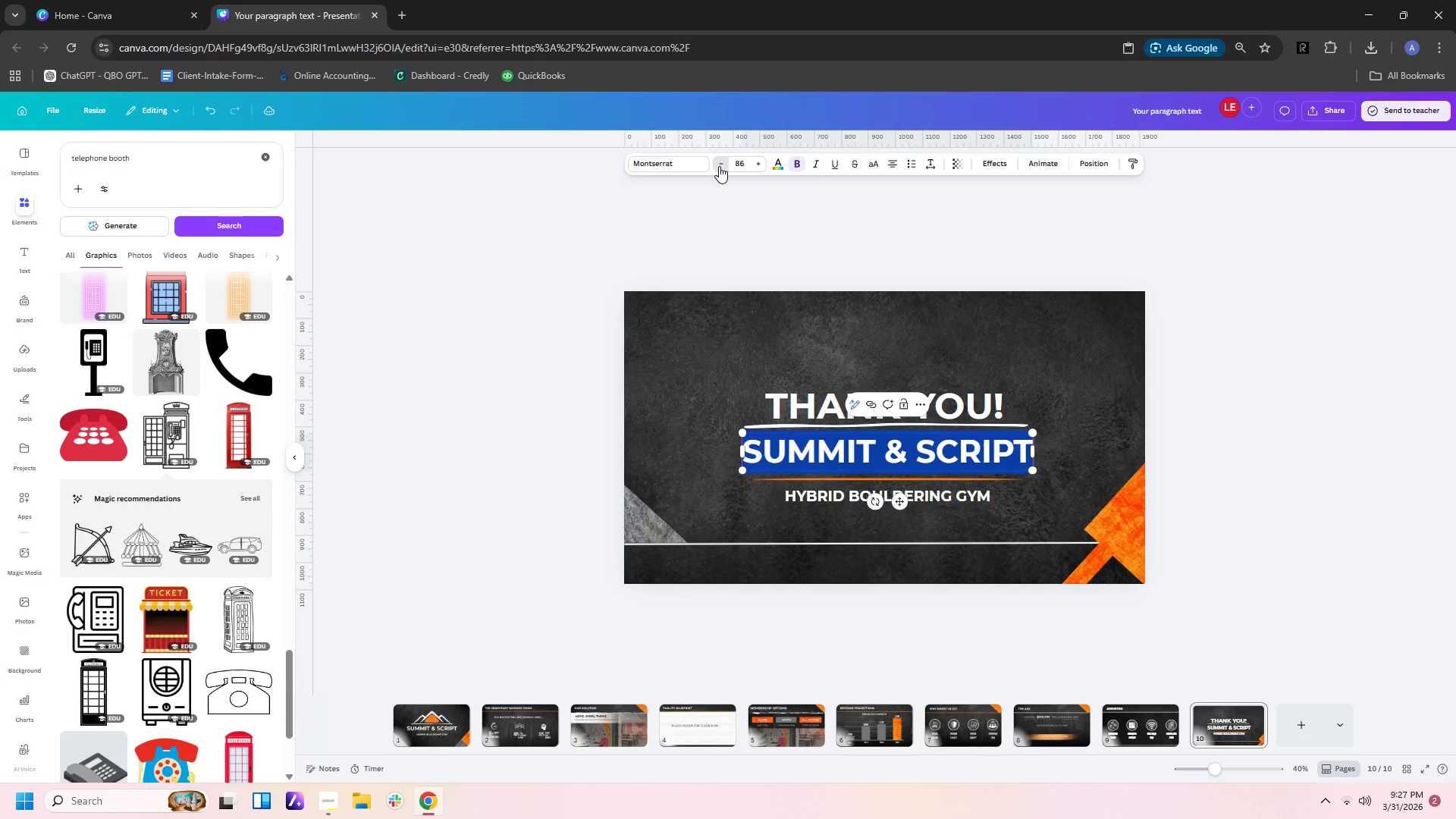 
triple_click([719, 166])
 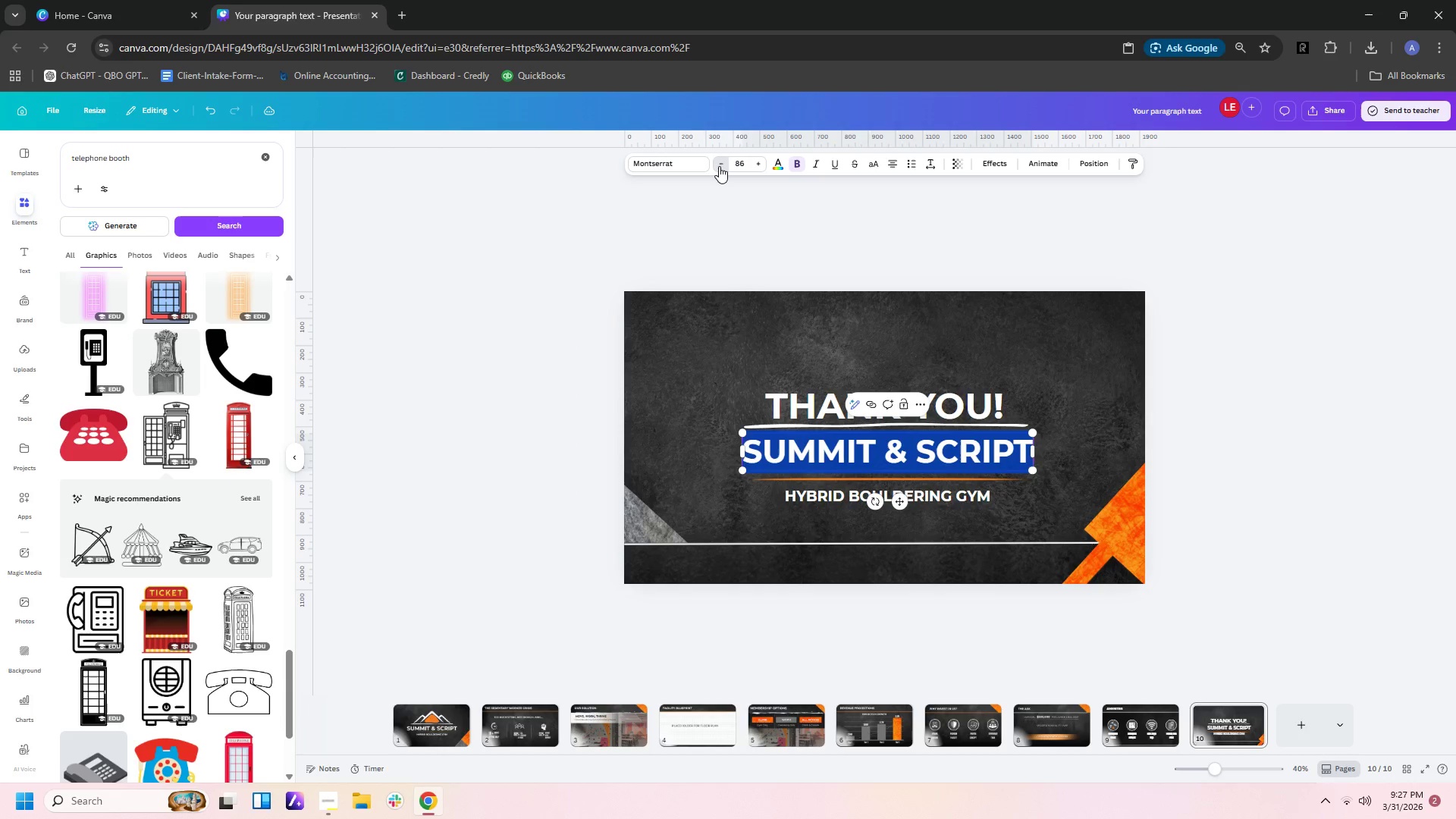 
triple_click([719, 166])
 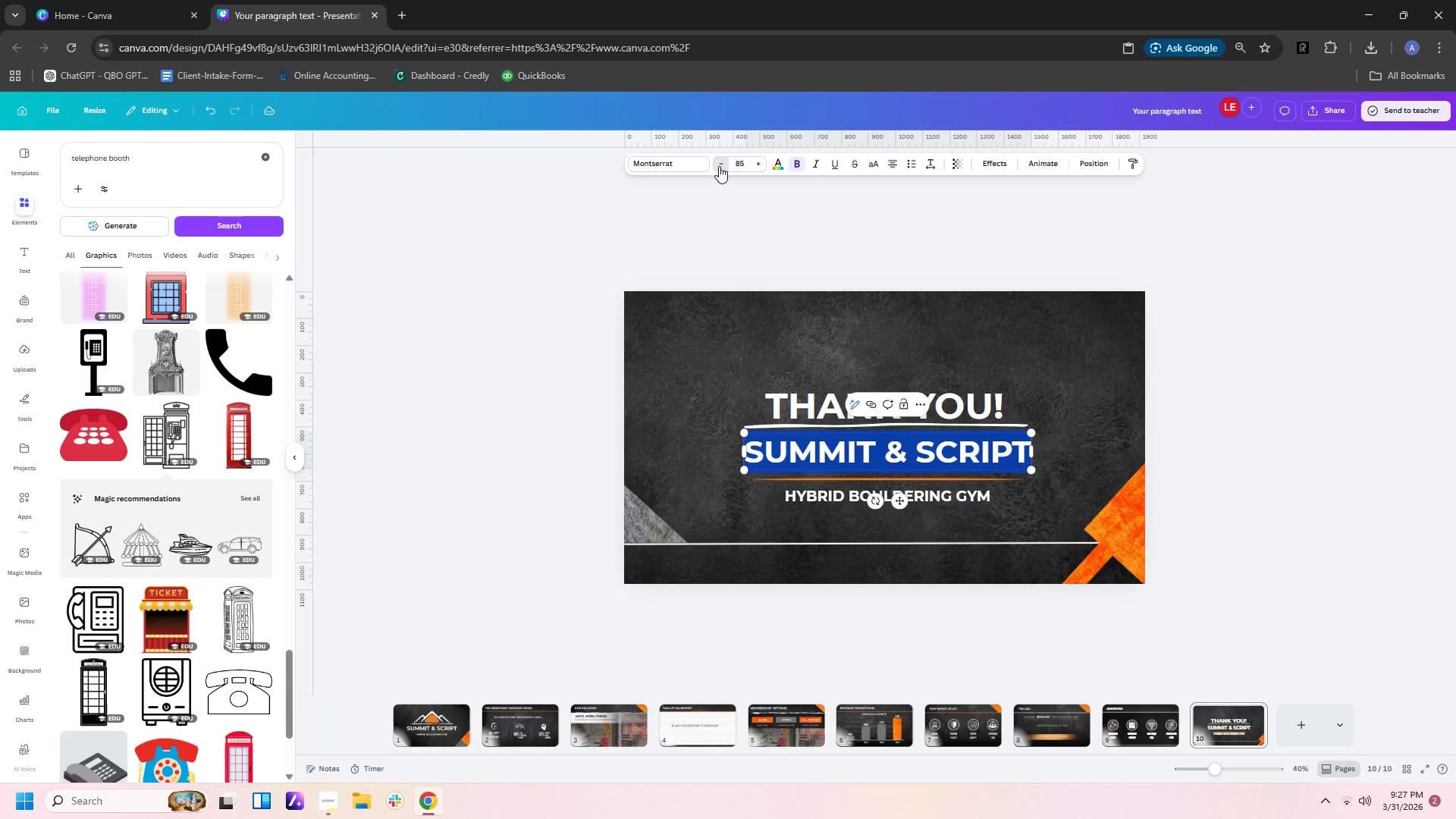 
triple_click([719, 166])
 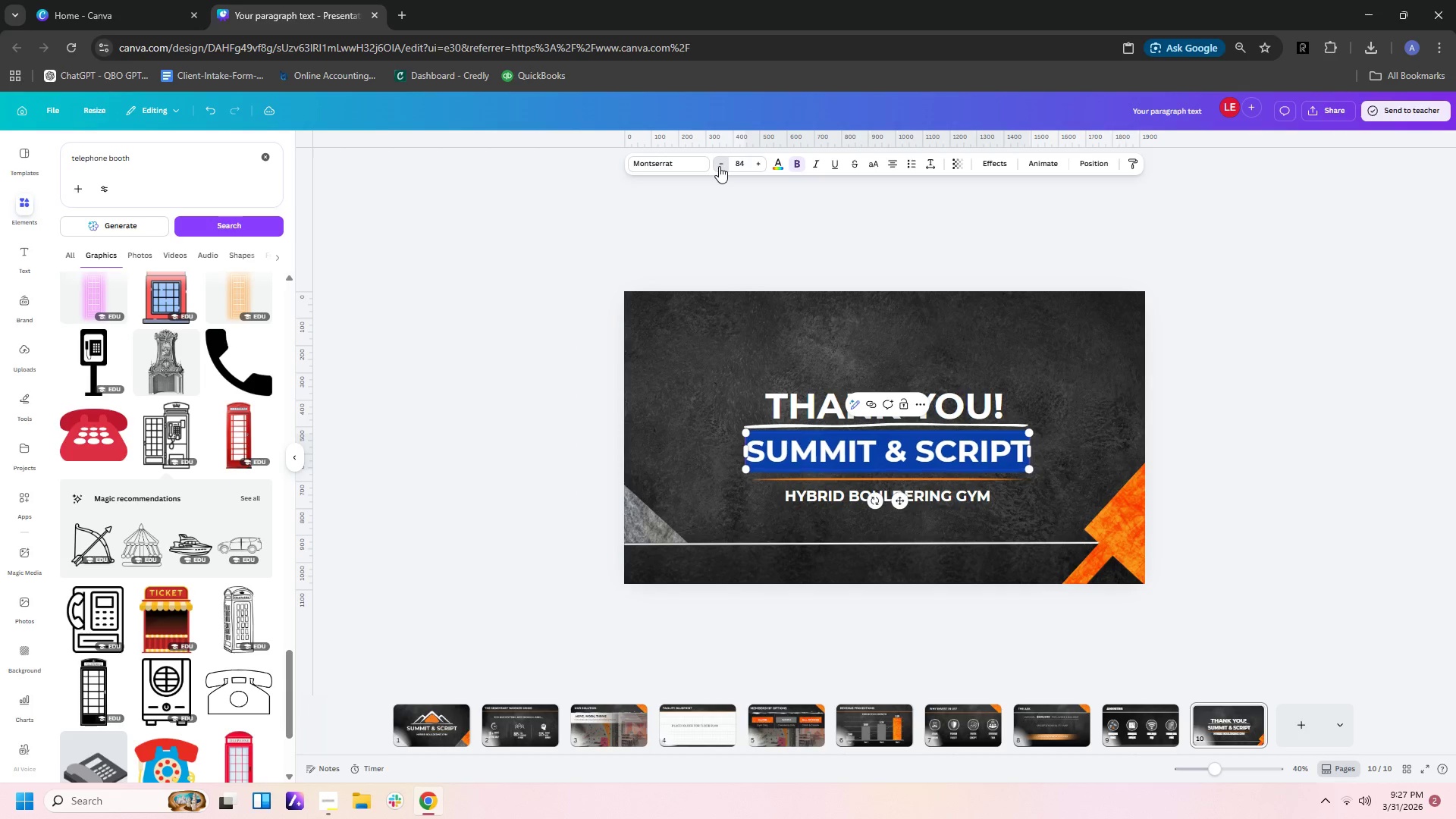 
triple_click([719, 166])
 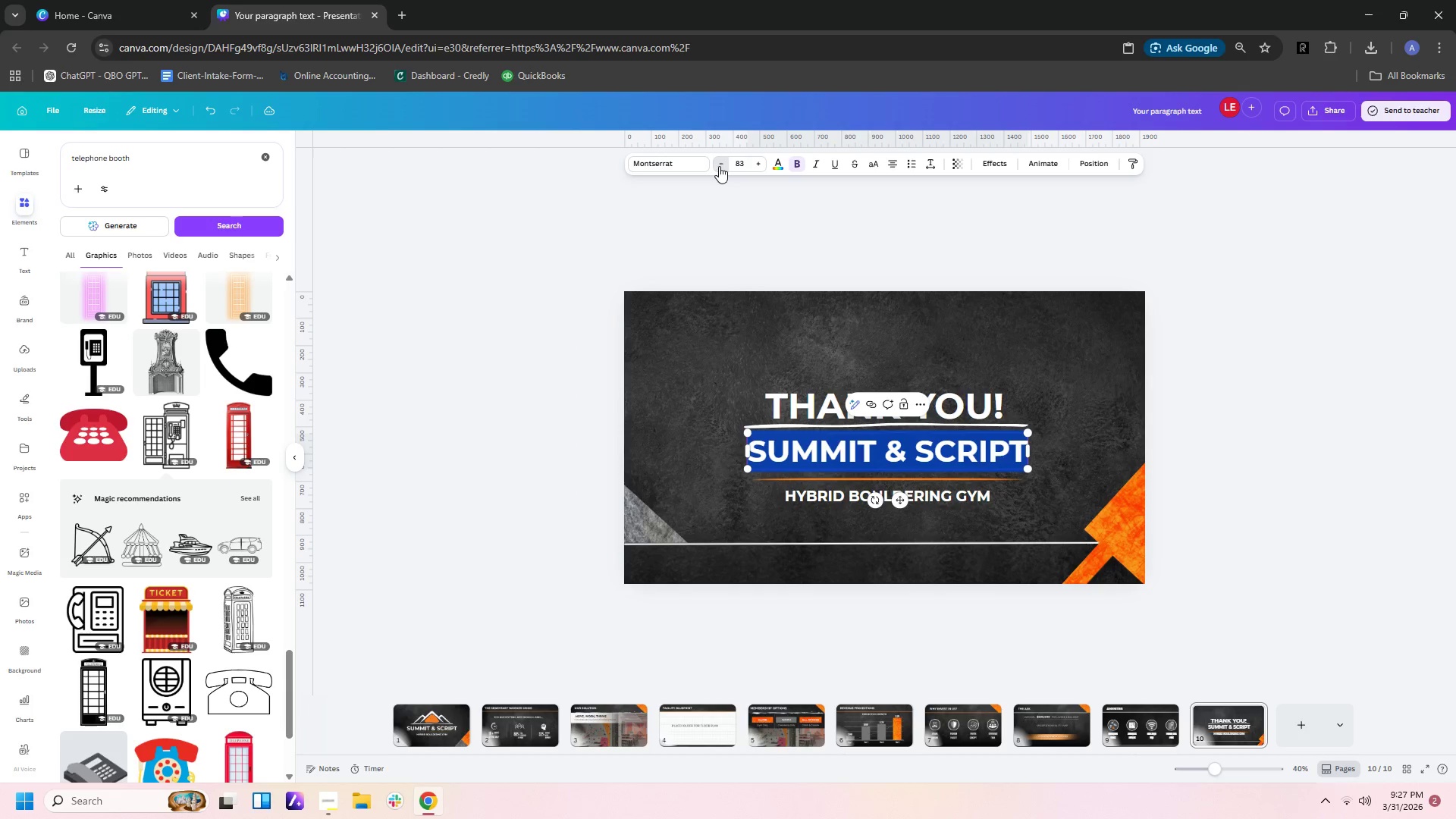 
triple_click([719, 166])
 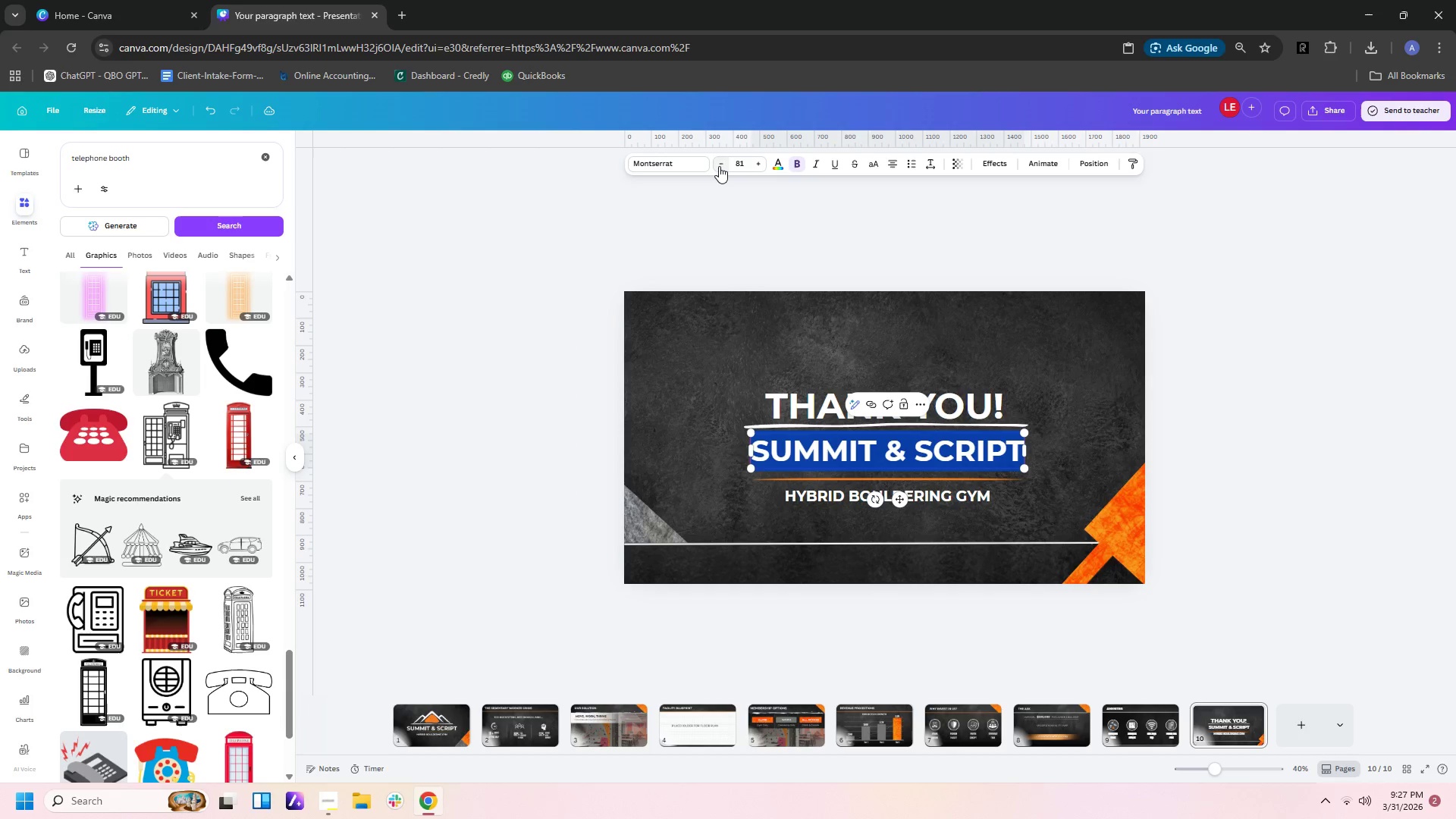 
triple_click([719, 166])
 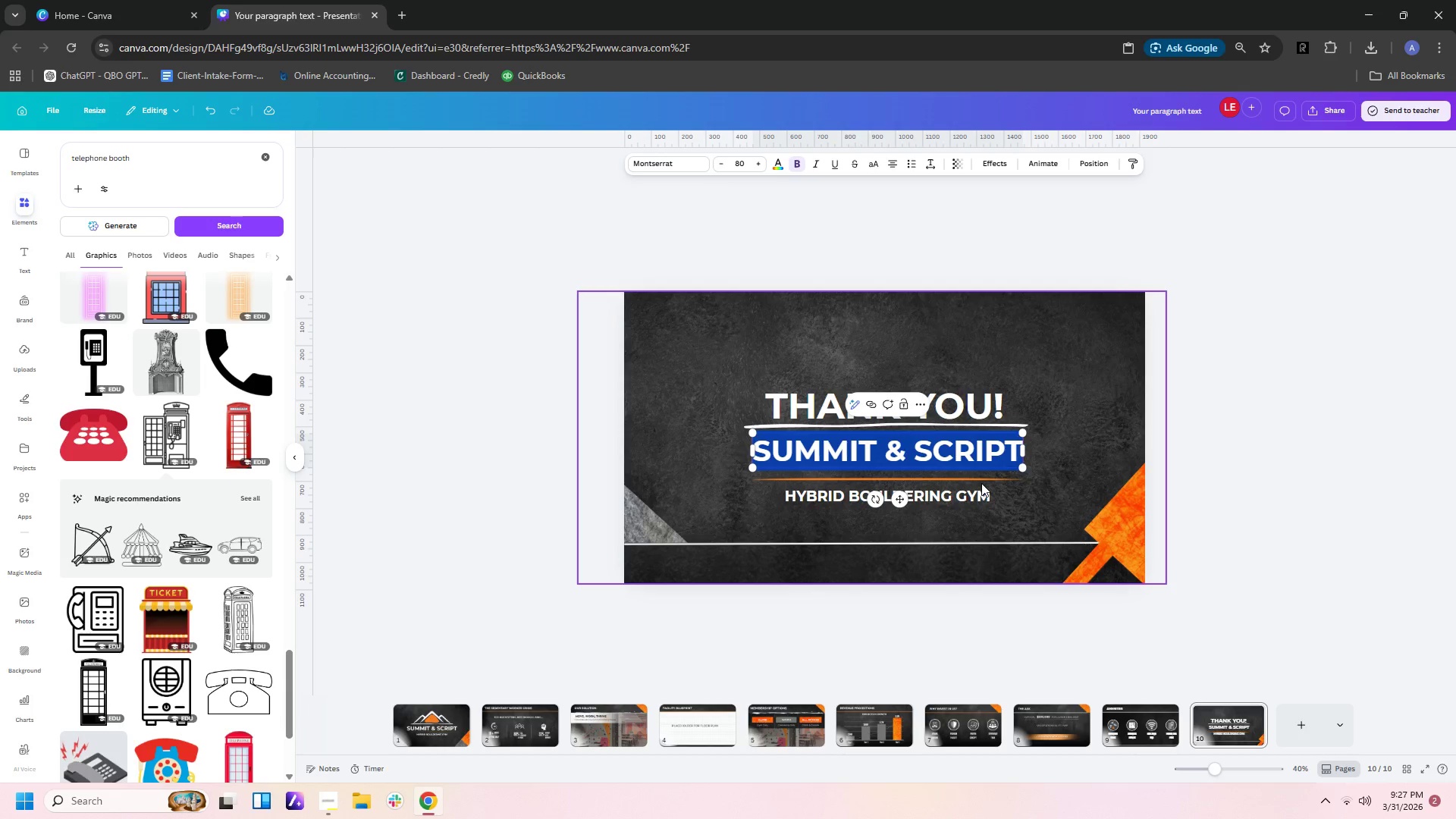 
left_click([981, 479])
 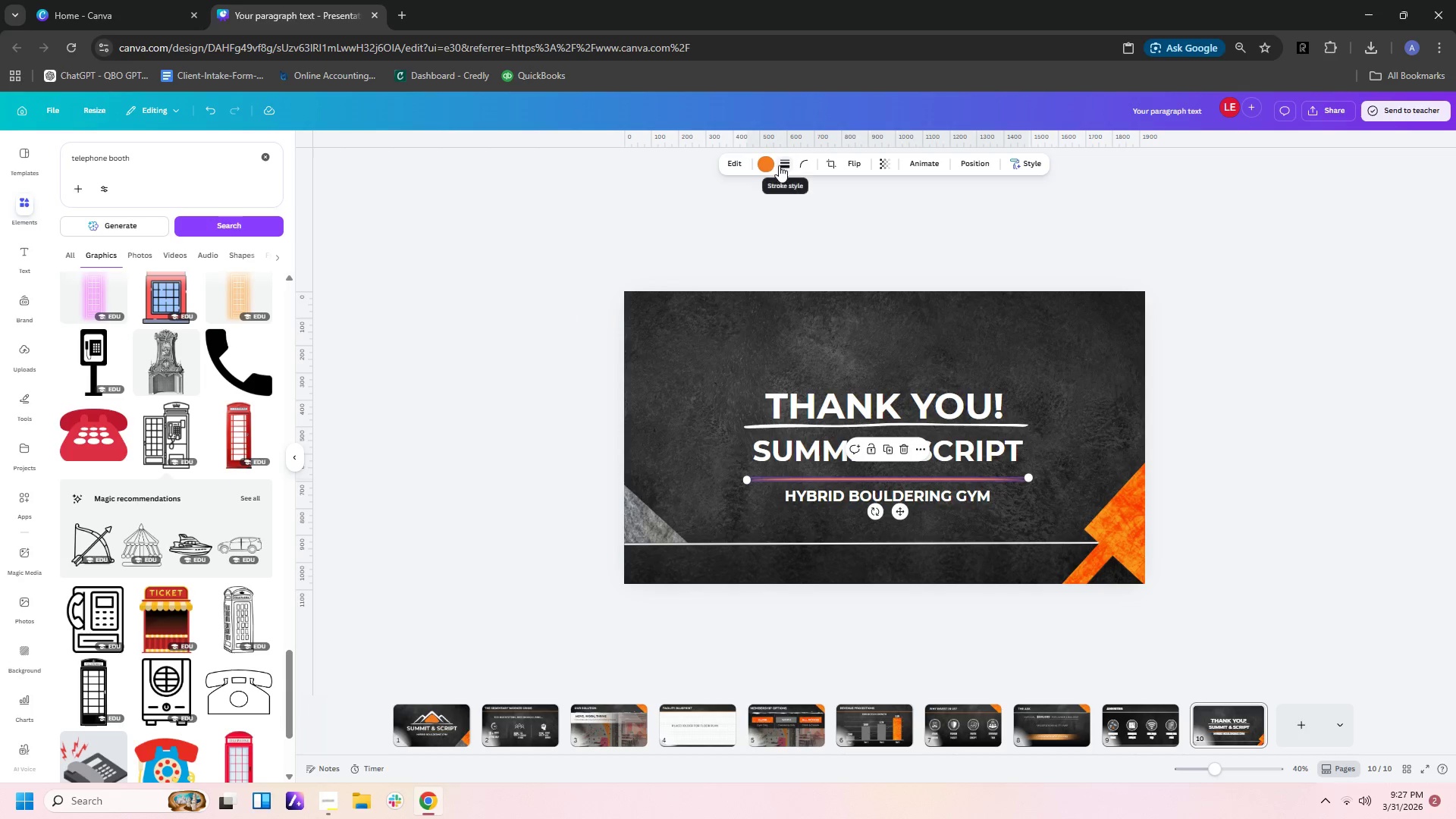 
left_click([770, 165])
 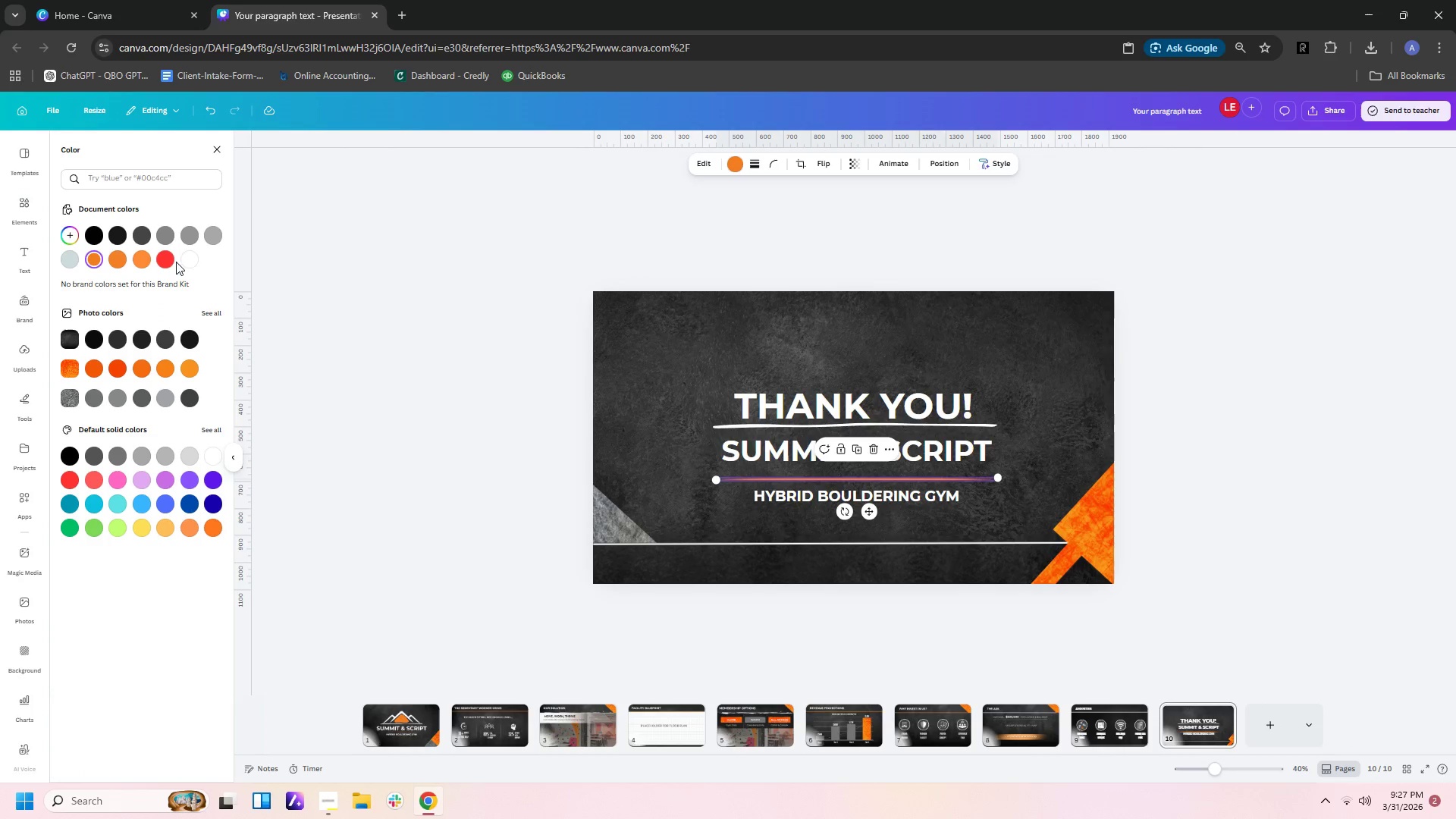 
left_click([187, 262])
 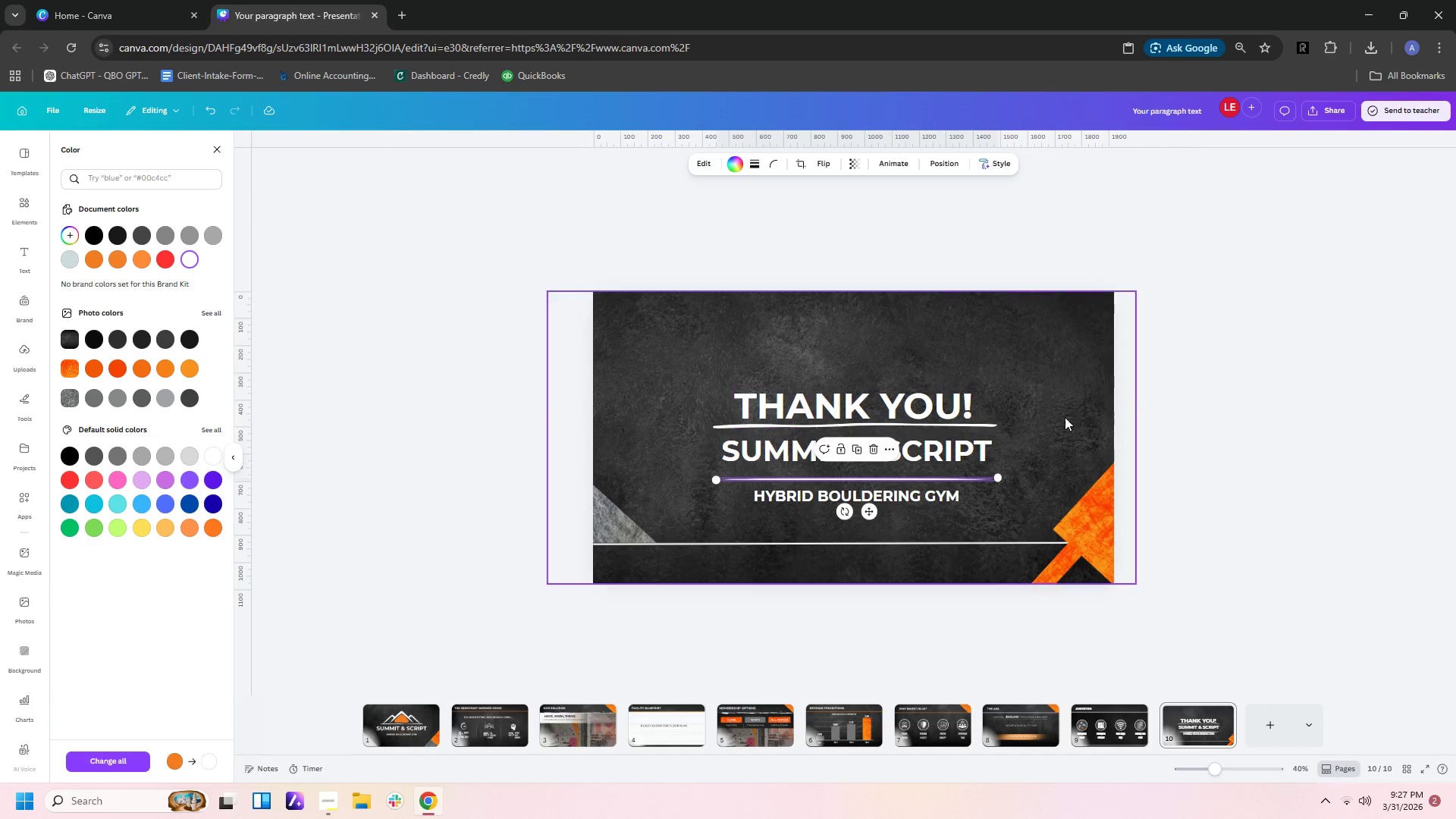 
left_click([1360, 469])
 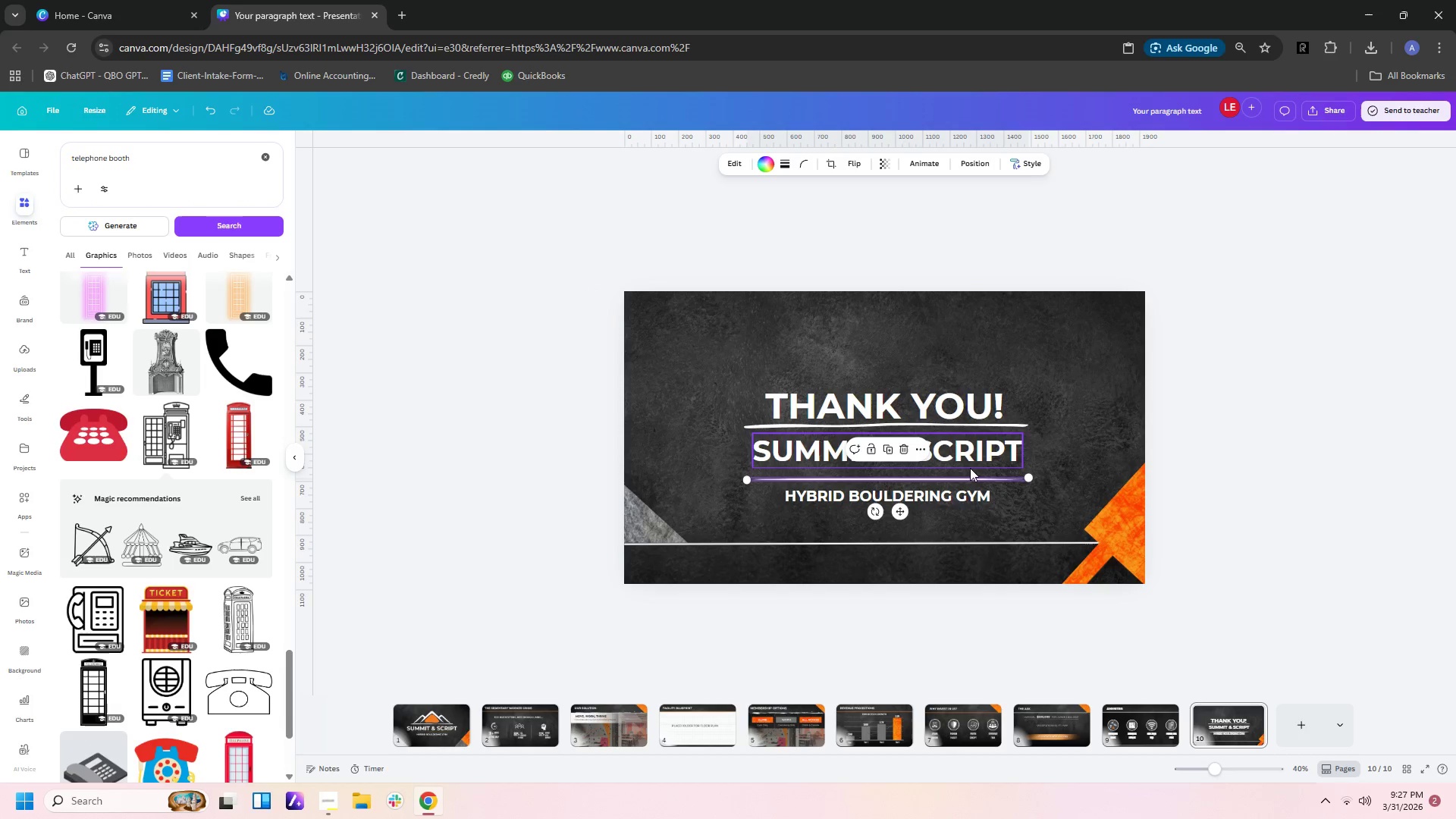 
left_click_drag(start_coordinate=[962, 449], to_coordinate=[964, 460])
 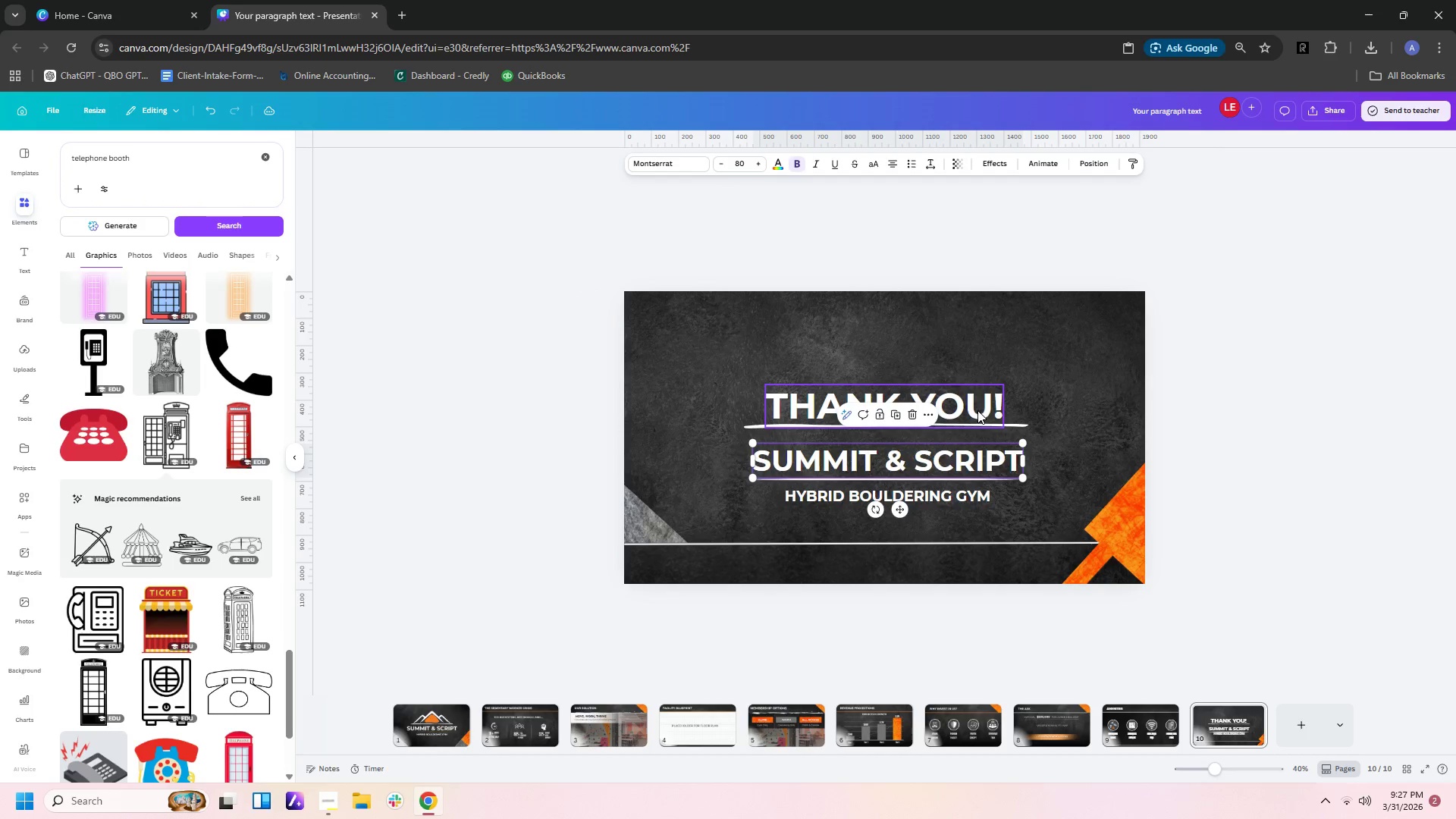 
left_click([977, 410])
 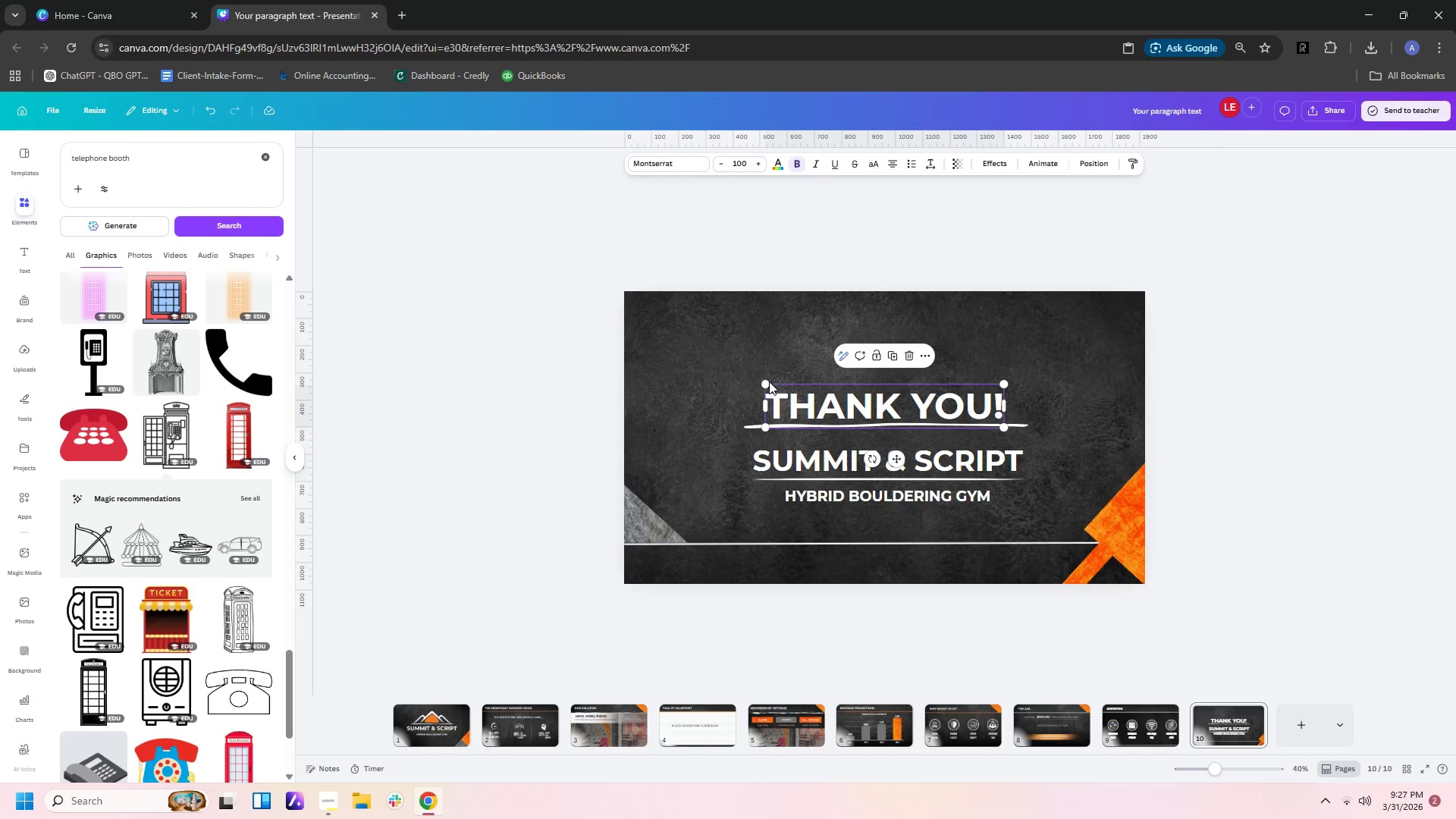 
left_click_drag(start_coordinate=[765, 378], to_coordinate=[696, 327])
 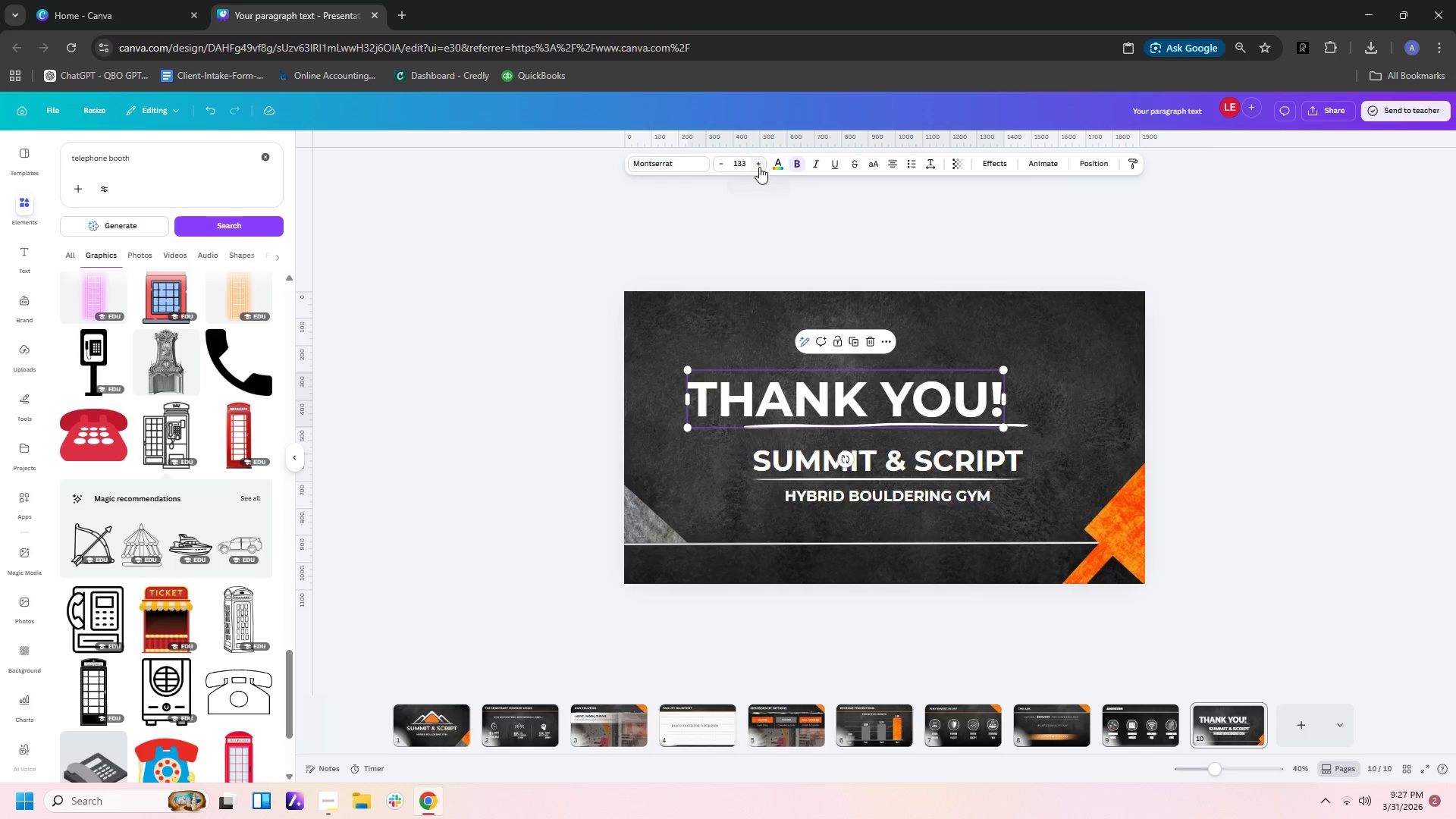 
left_click([745, 163])
 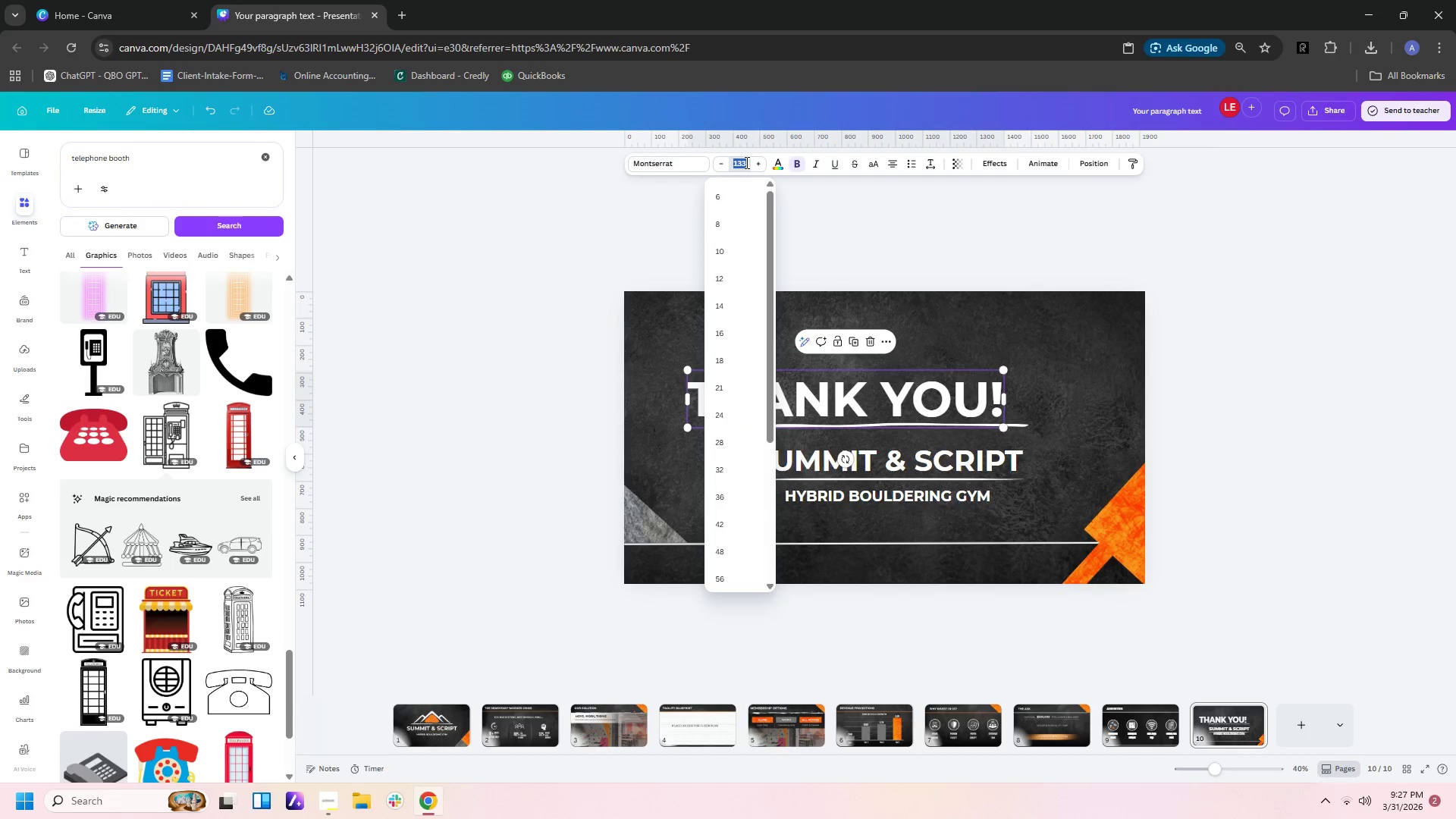 
type(130)
 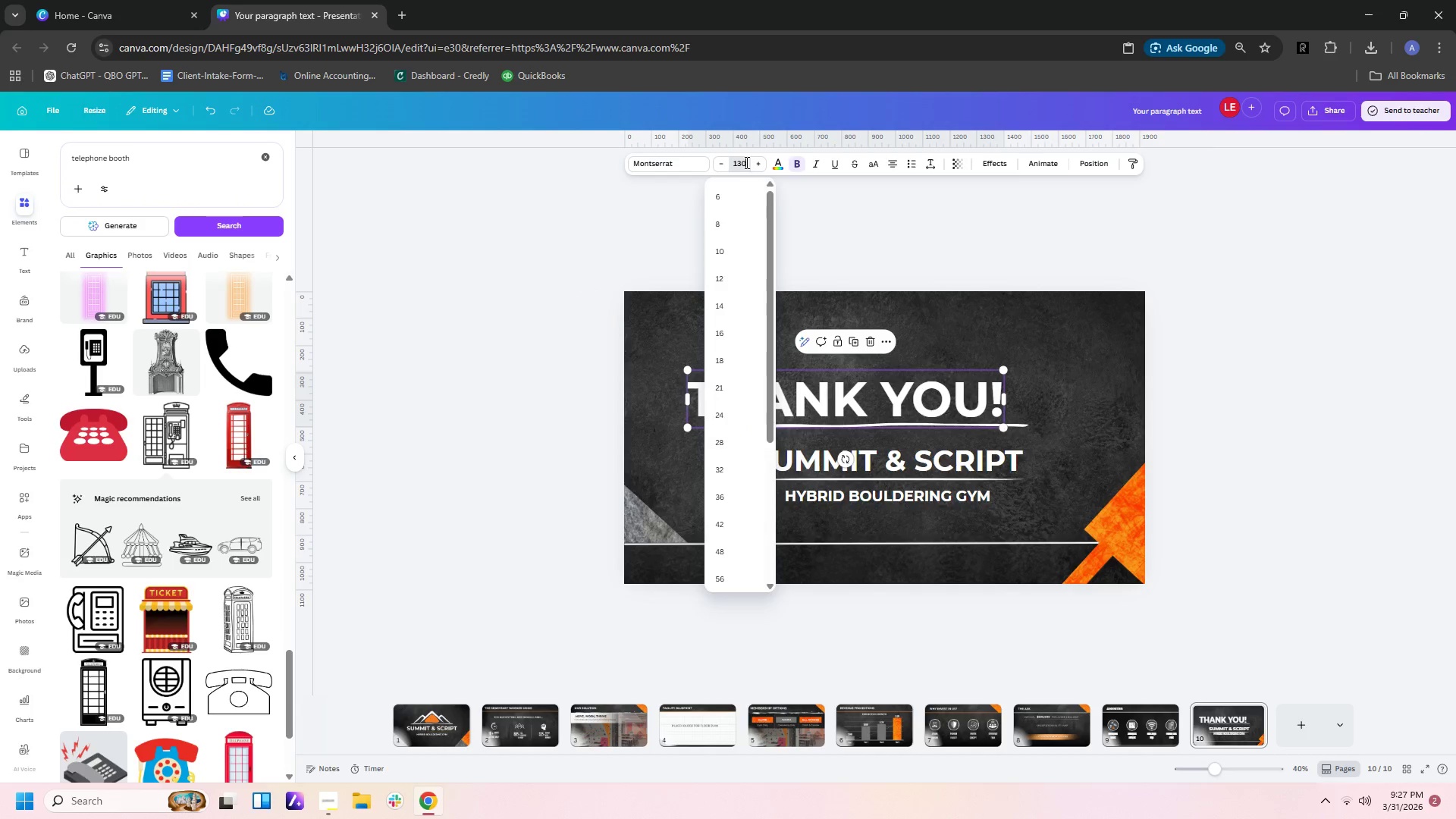 
key(Enter)
 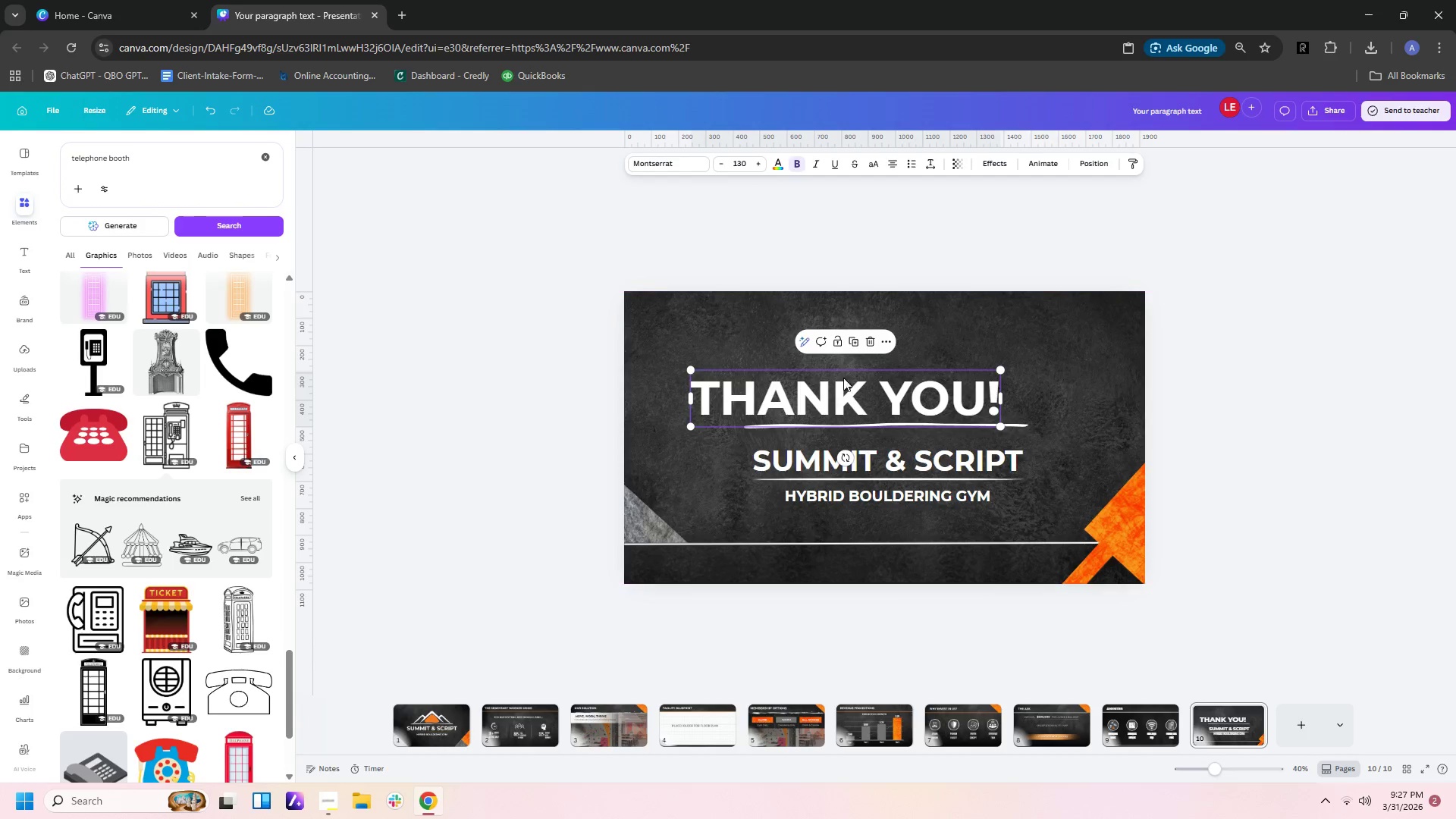 
left_click_drag(start_coordinate=[855, 387], to_coordinate=[895, 381])
 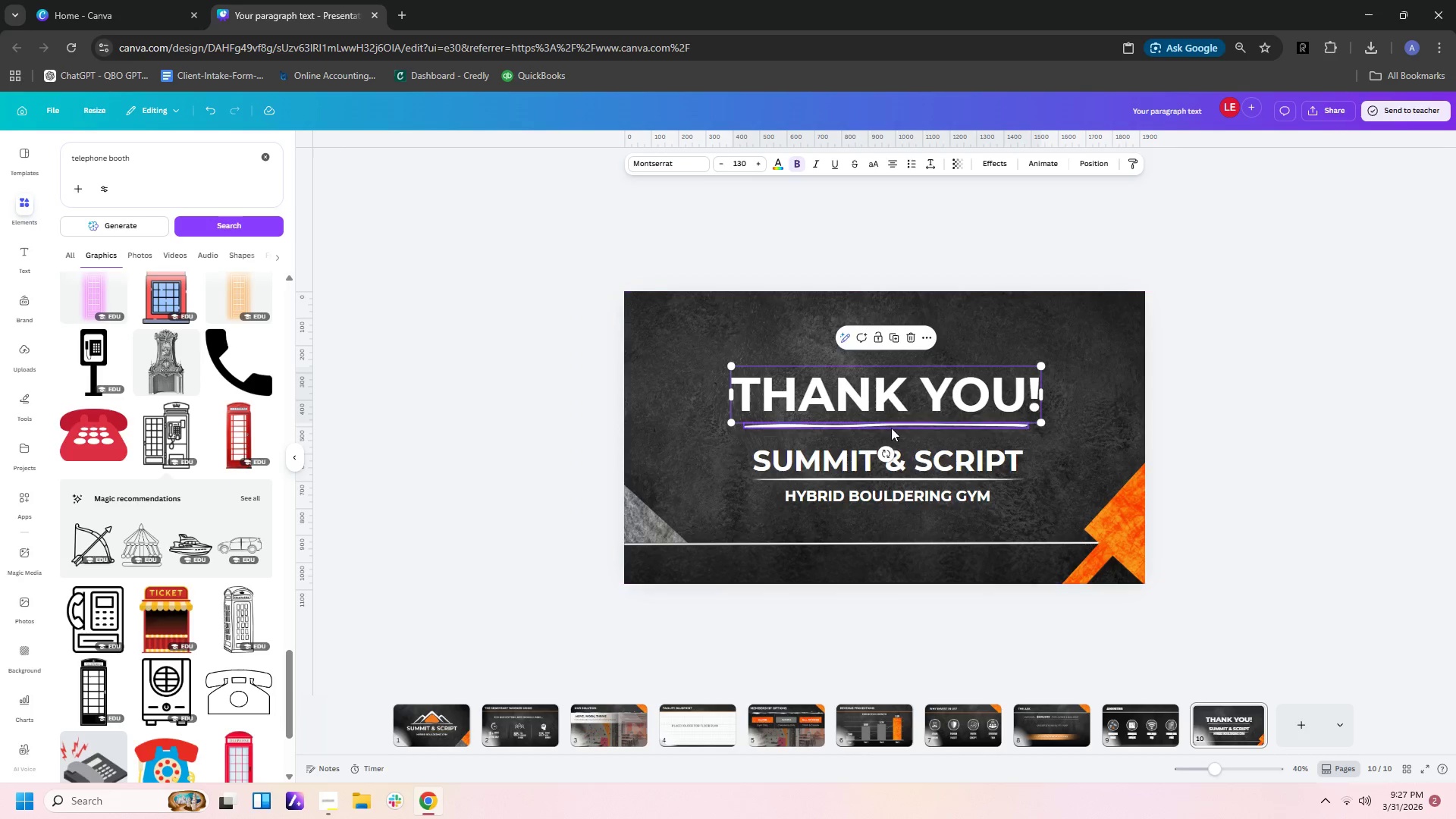 
left_click([889, 425])
 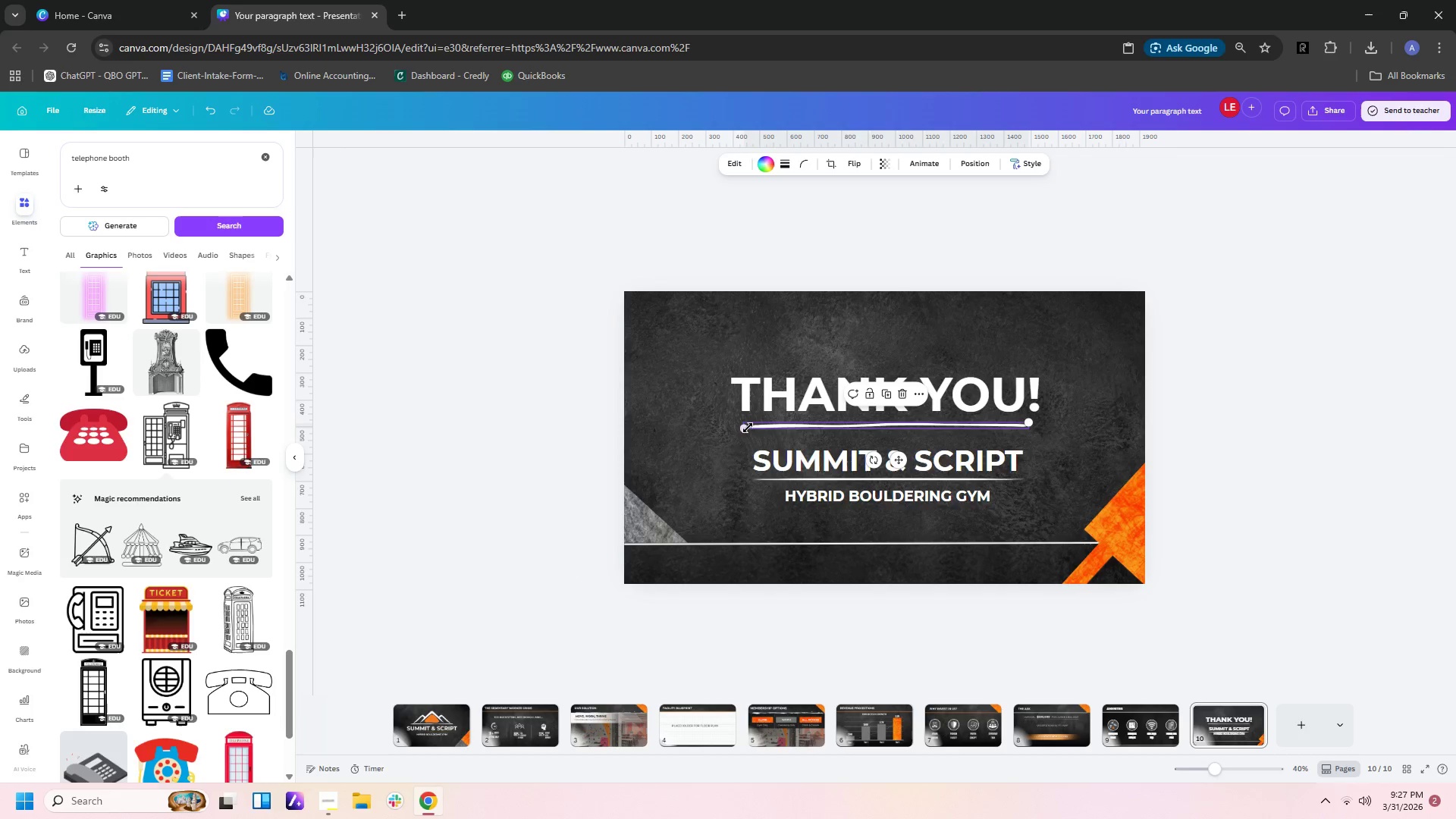 
left_click_drag(start_coordinate=[747, 428], to_coordinate=[719, 429])
 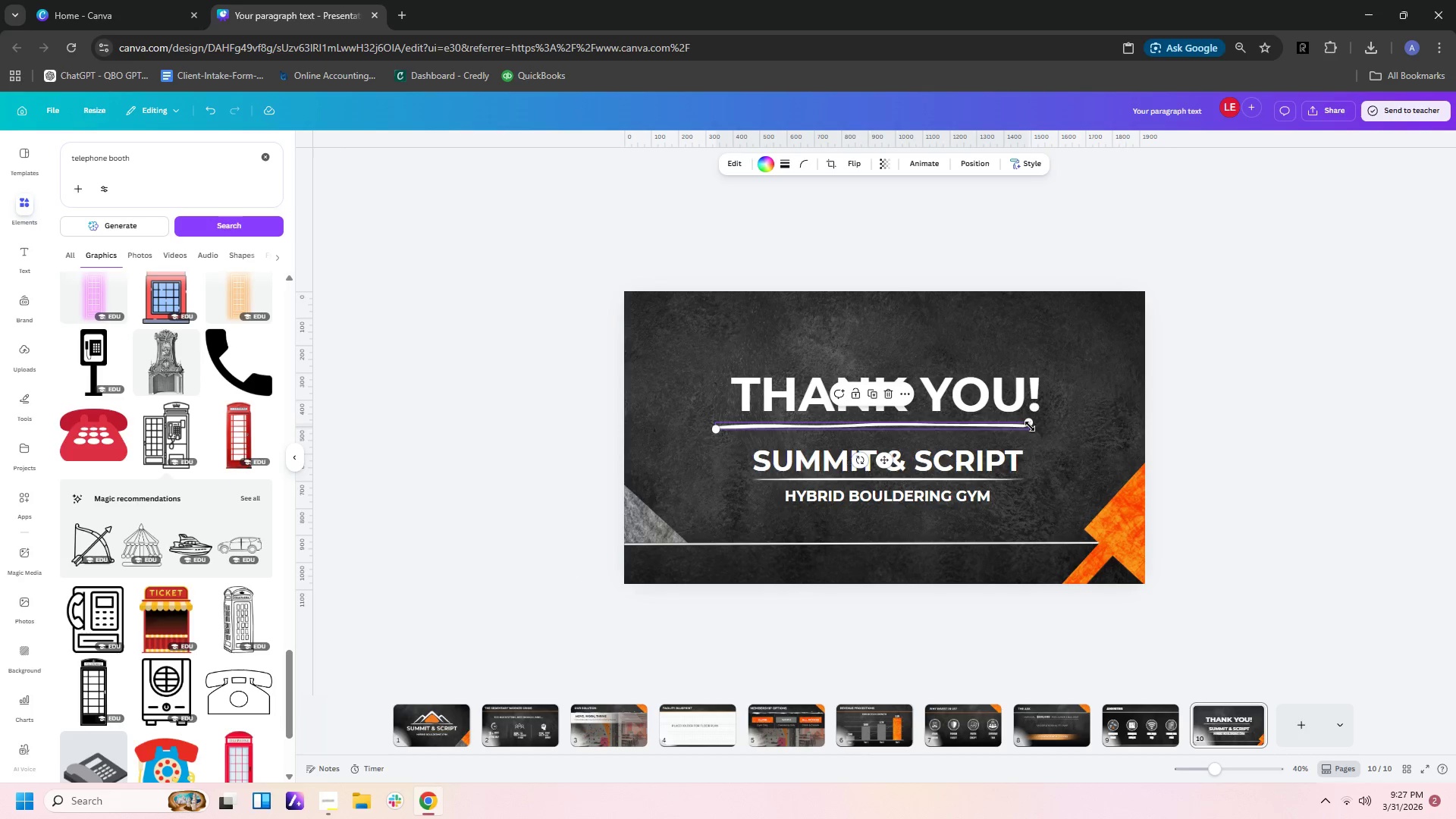 
left_click_drag(start_coordinate=[1030, 425], to_coordinate=[1052, 423])
 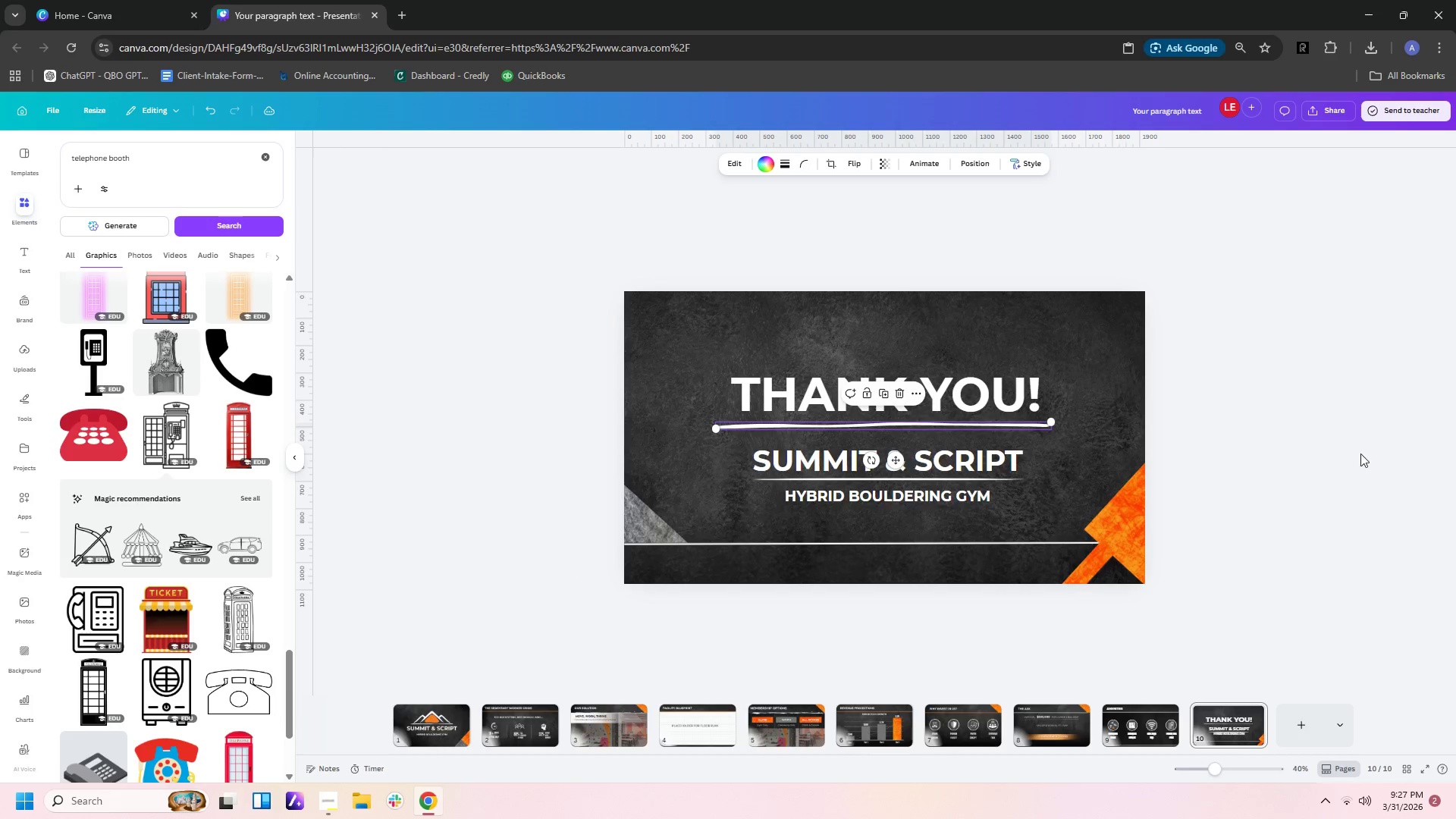 
left_click([1382, 453])
 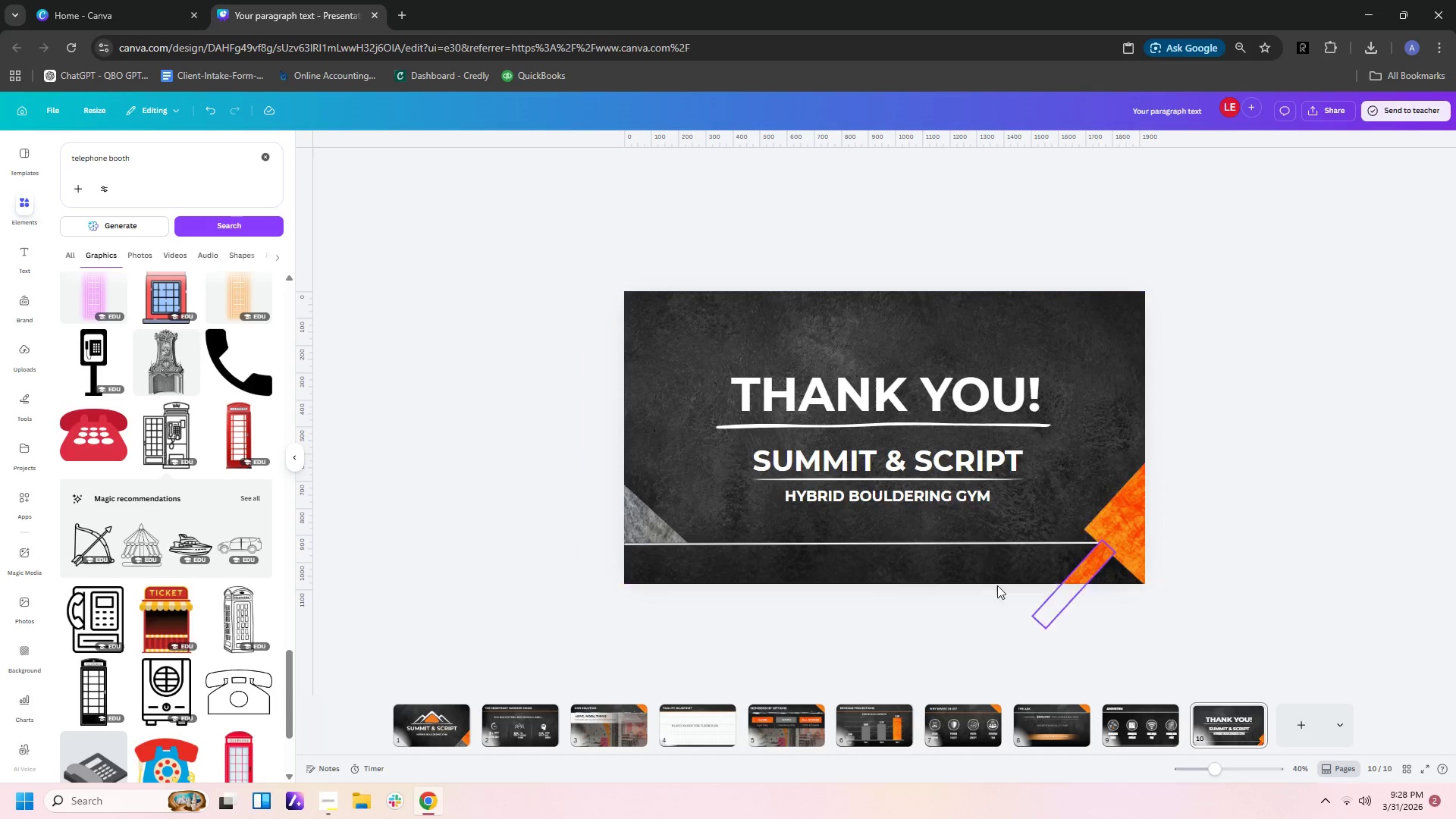 
wait(6.88)
 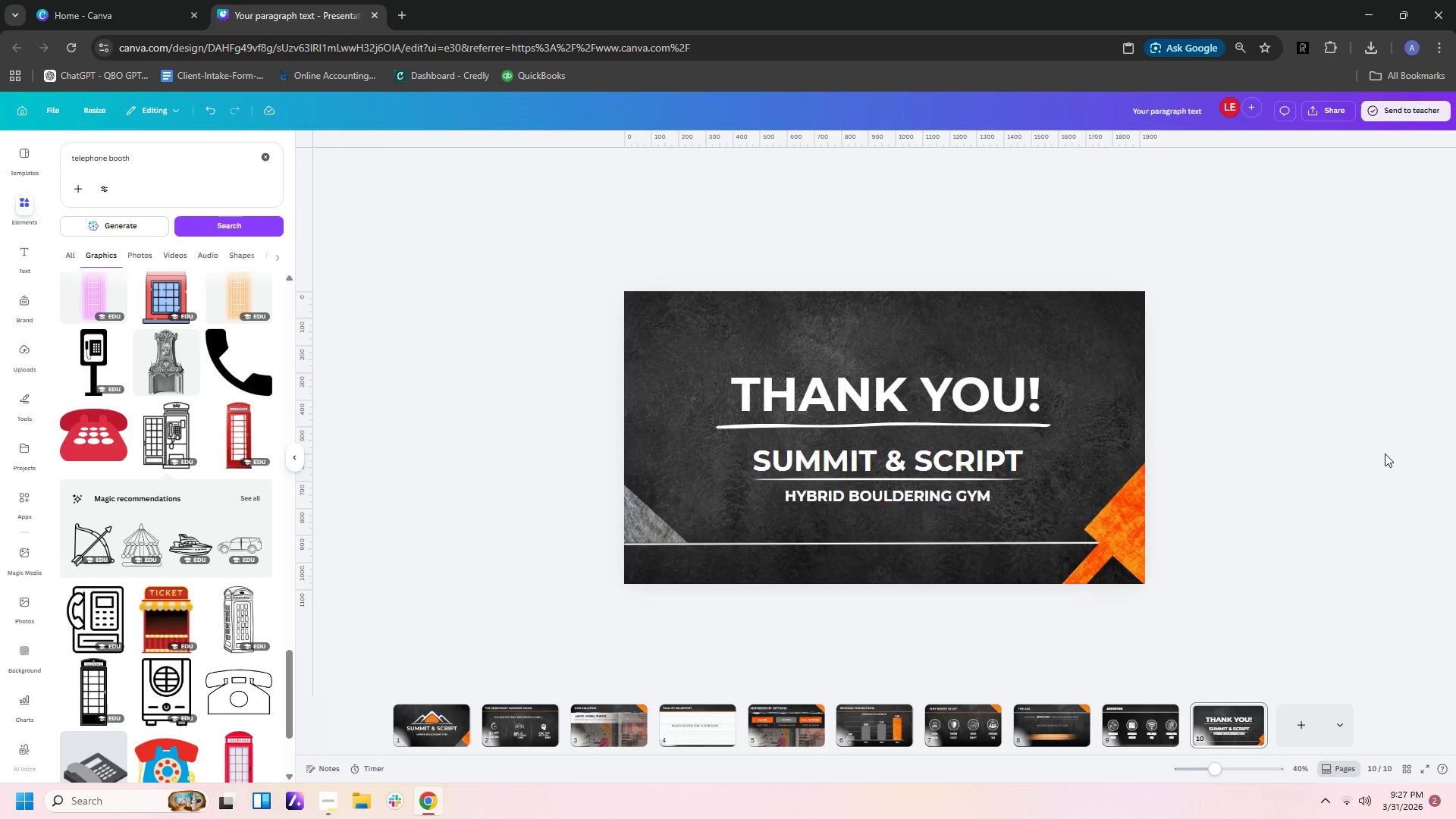 
left_click([927, 576])
 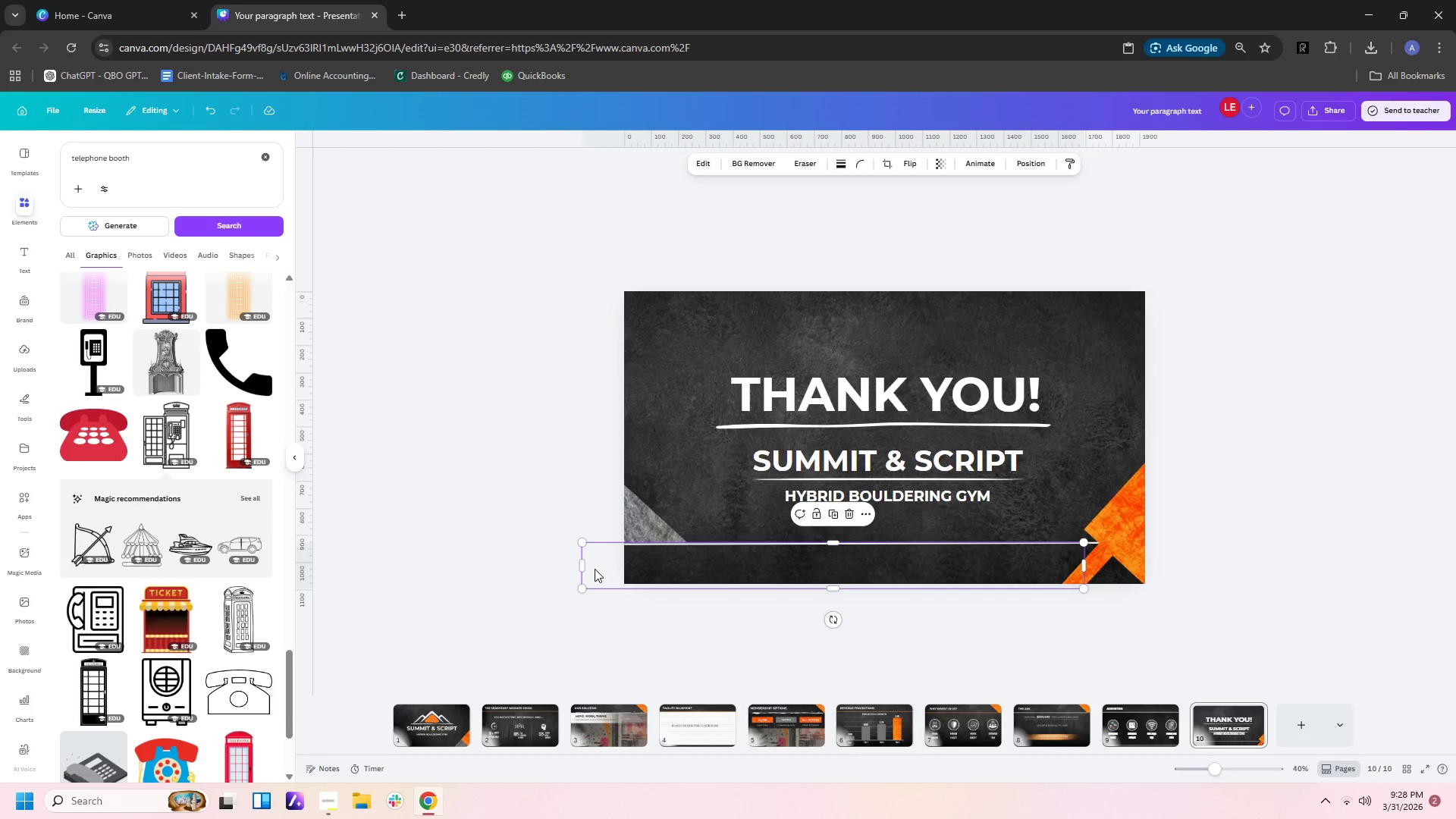 
left_click_drag(start_coordinate=[583, 567], to_coordinate=[625, 568])
 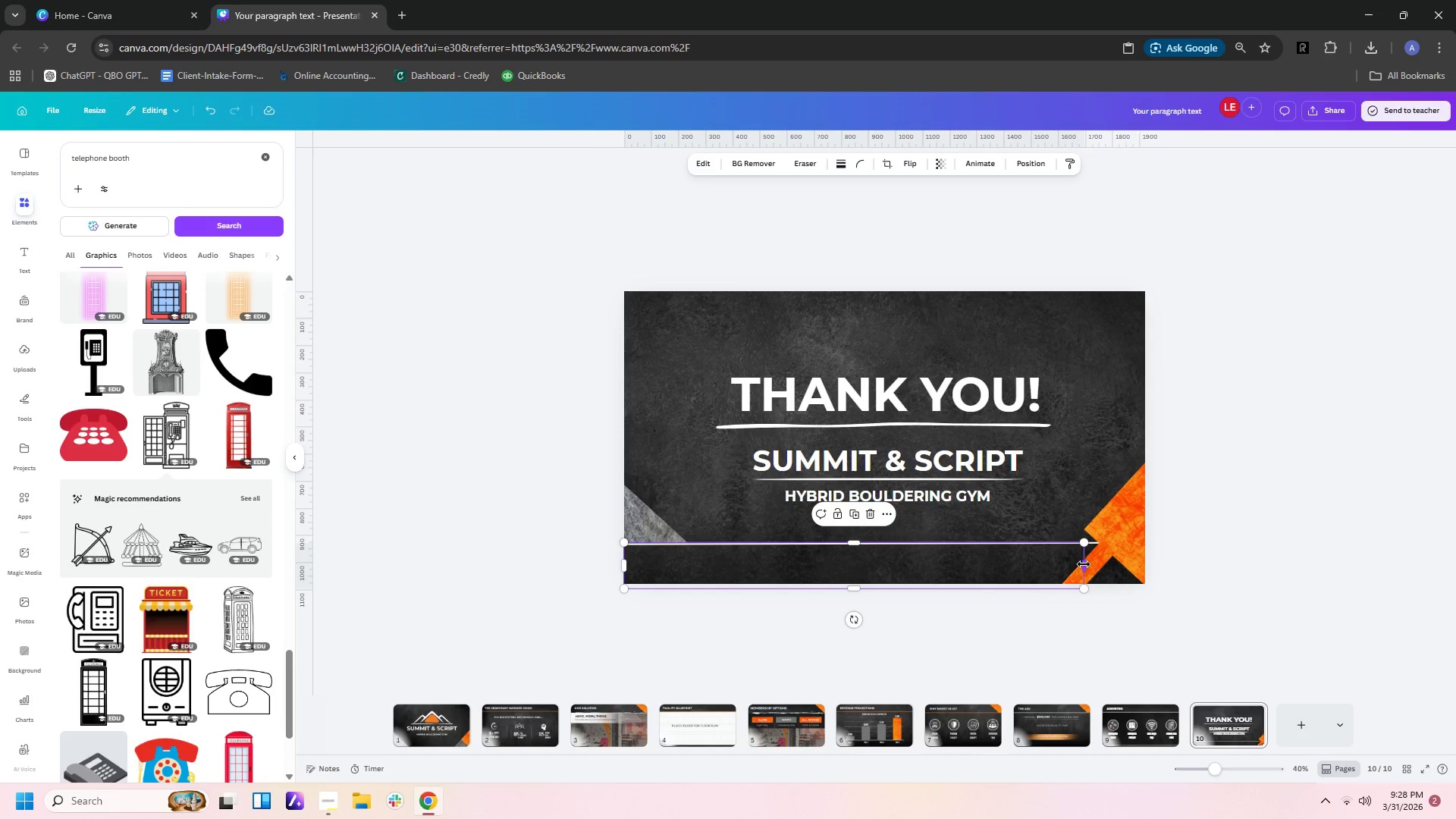 
left_click_drag(start_coordinate=[1084, 564], to_coordinate=[716, 559])
 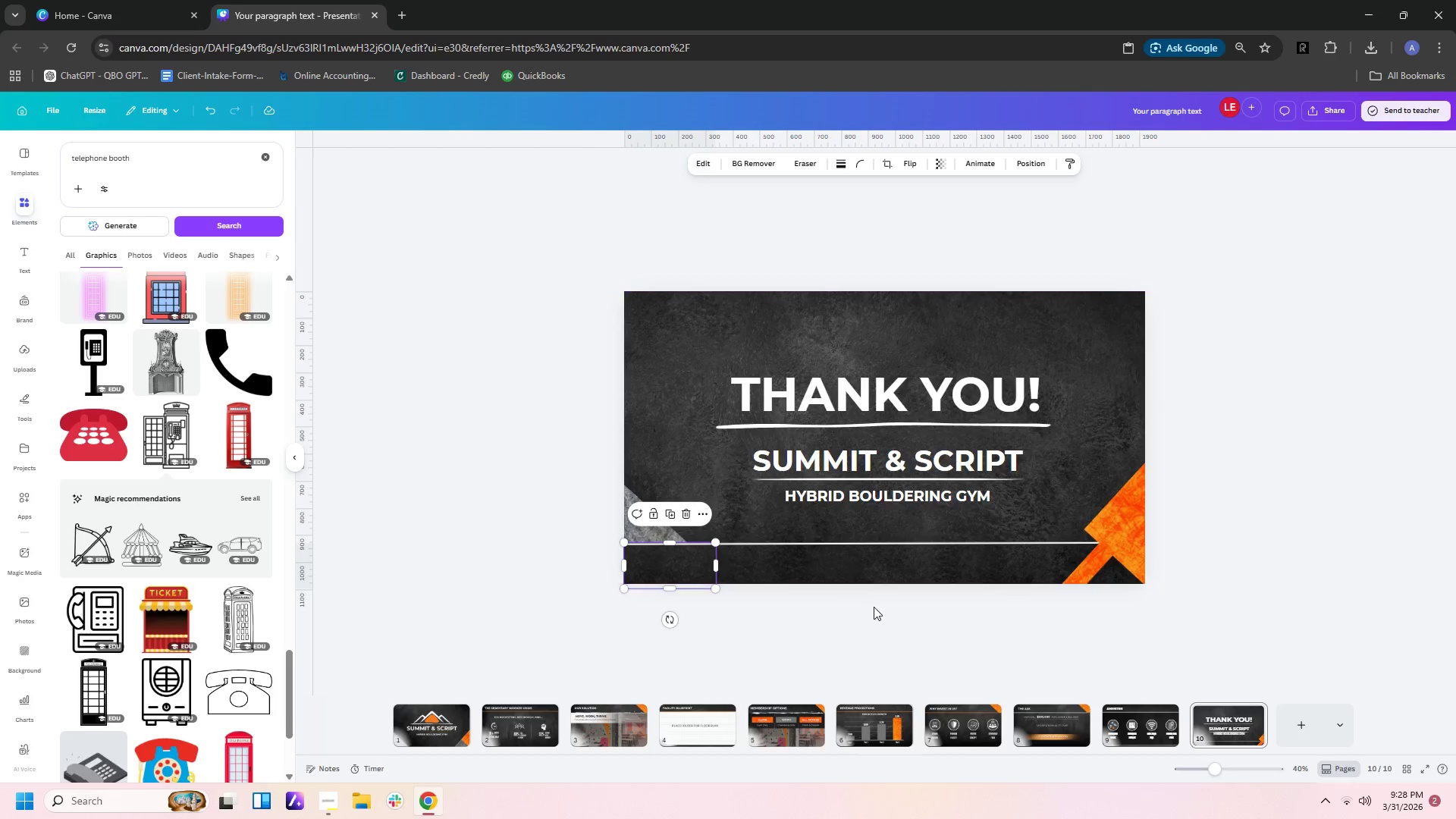 
left_click([874, 607])
 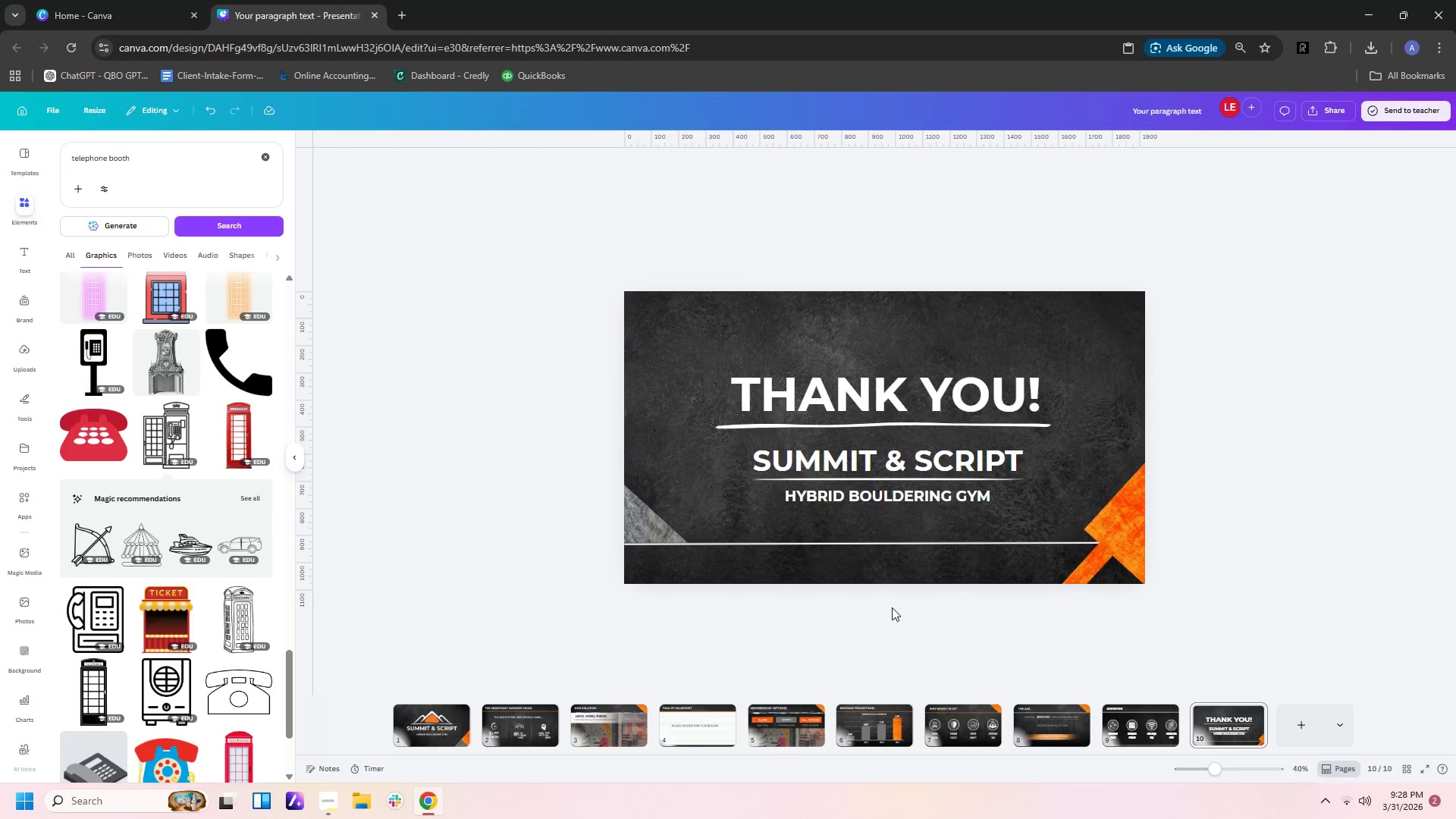 
wait(8.12)
 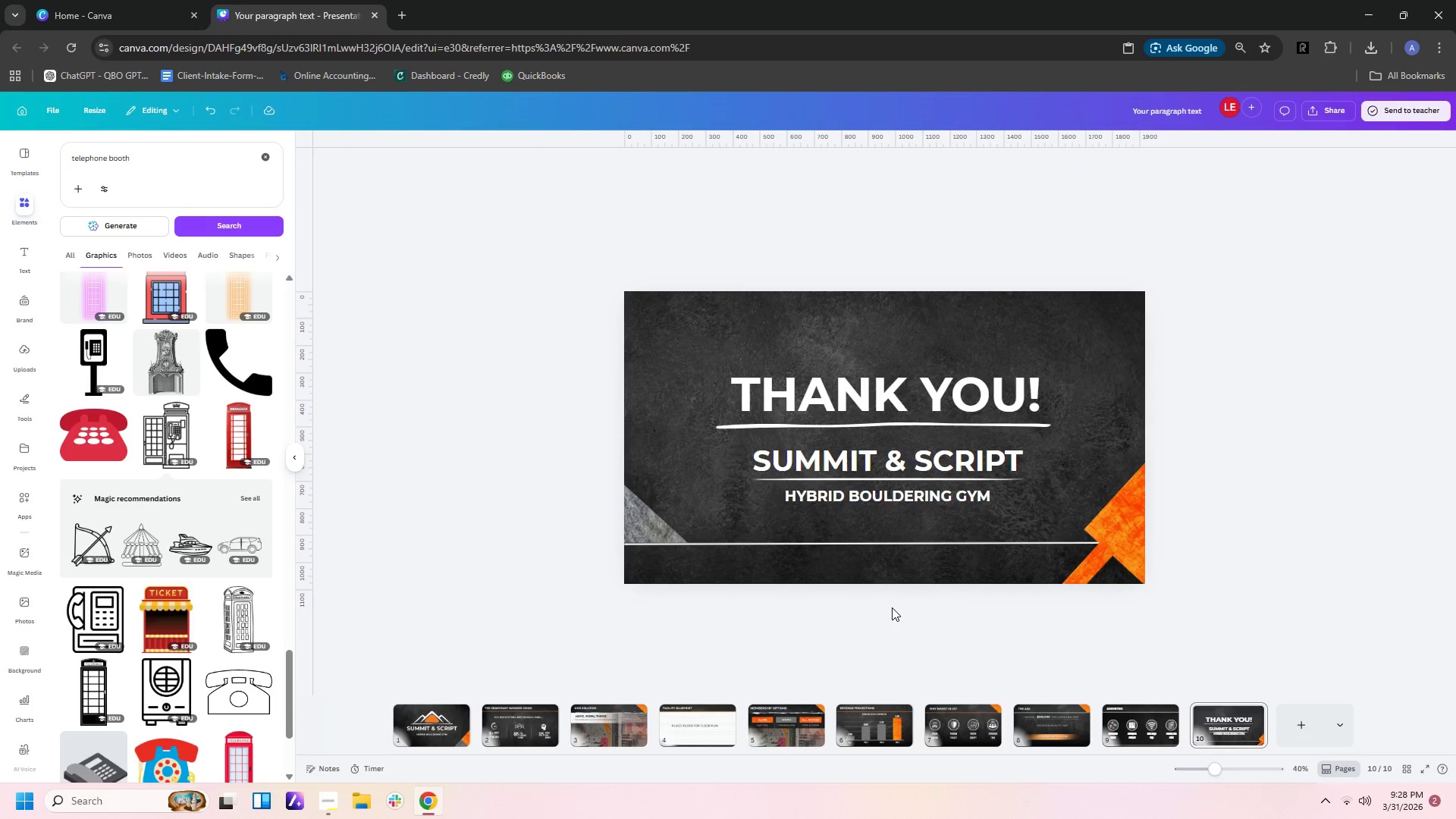 
left_click([926, 495])
 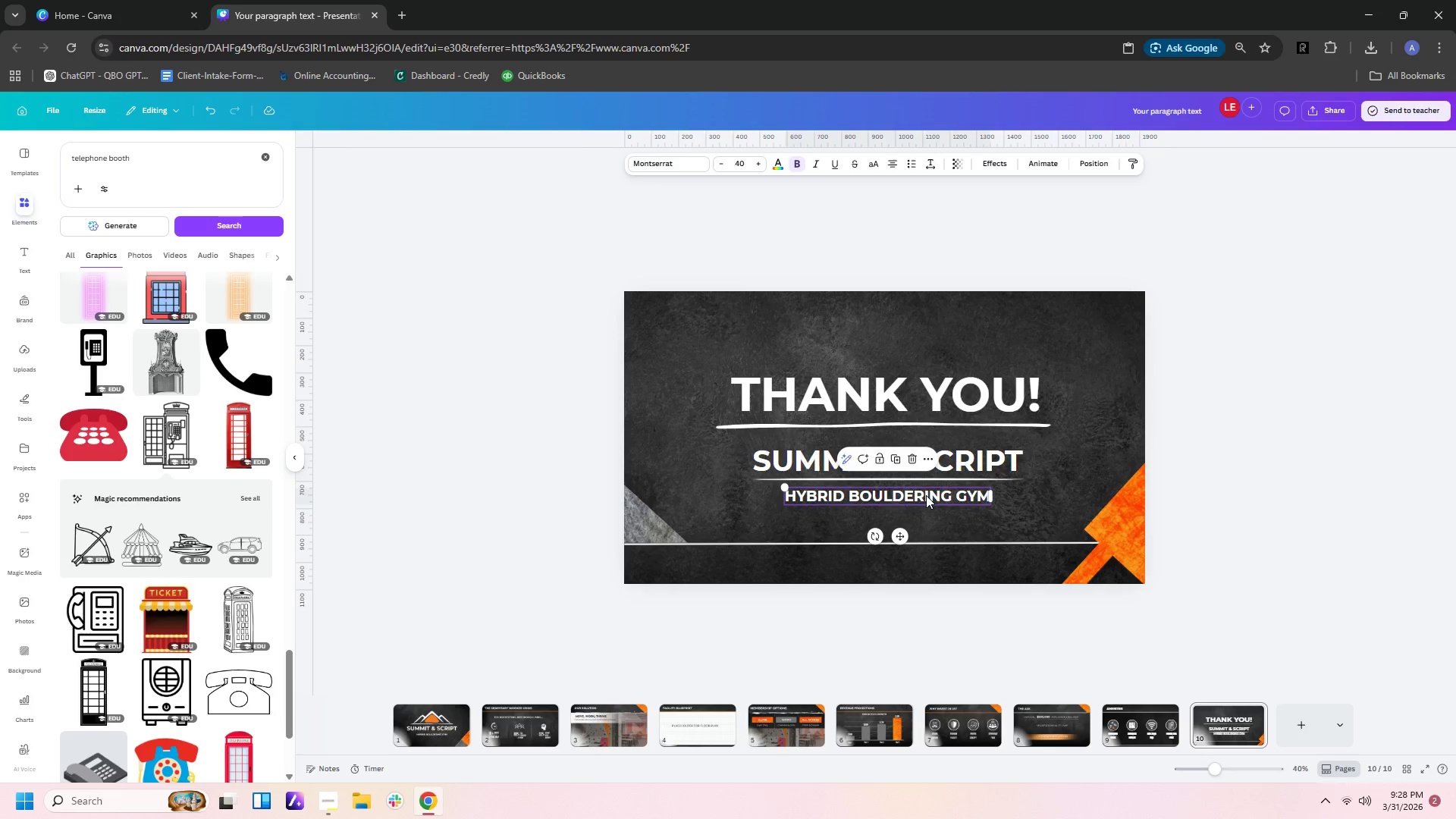 
key(Control+C)
 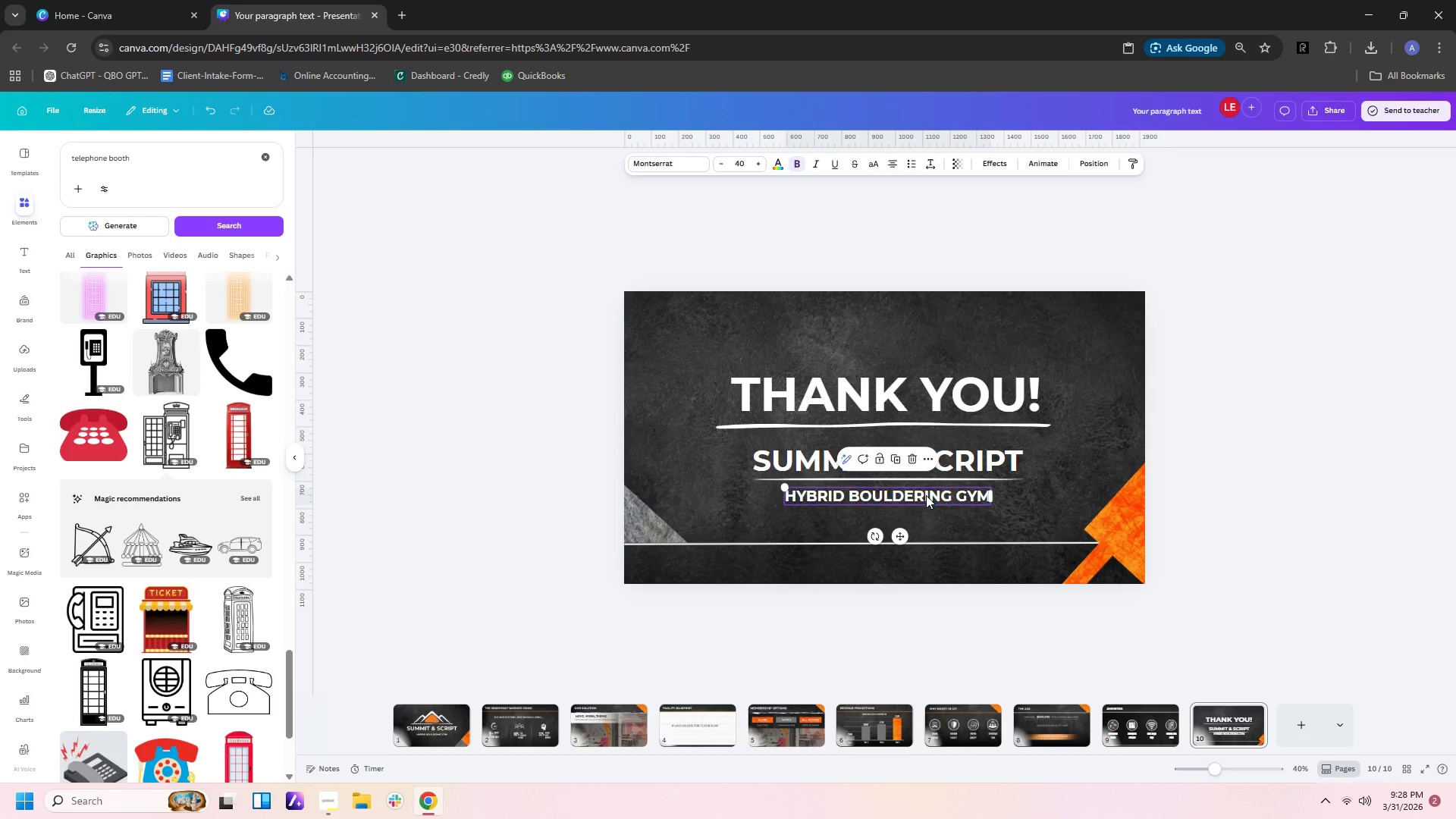 
key(Control+V)
 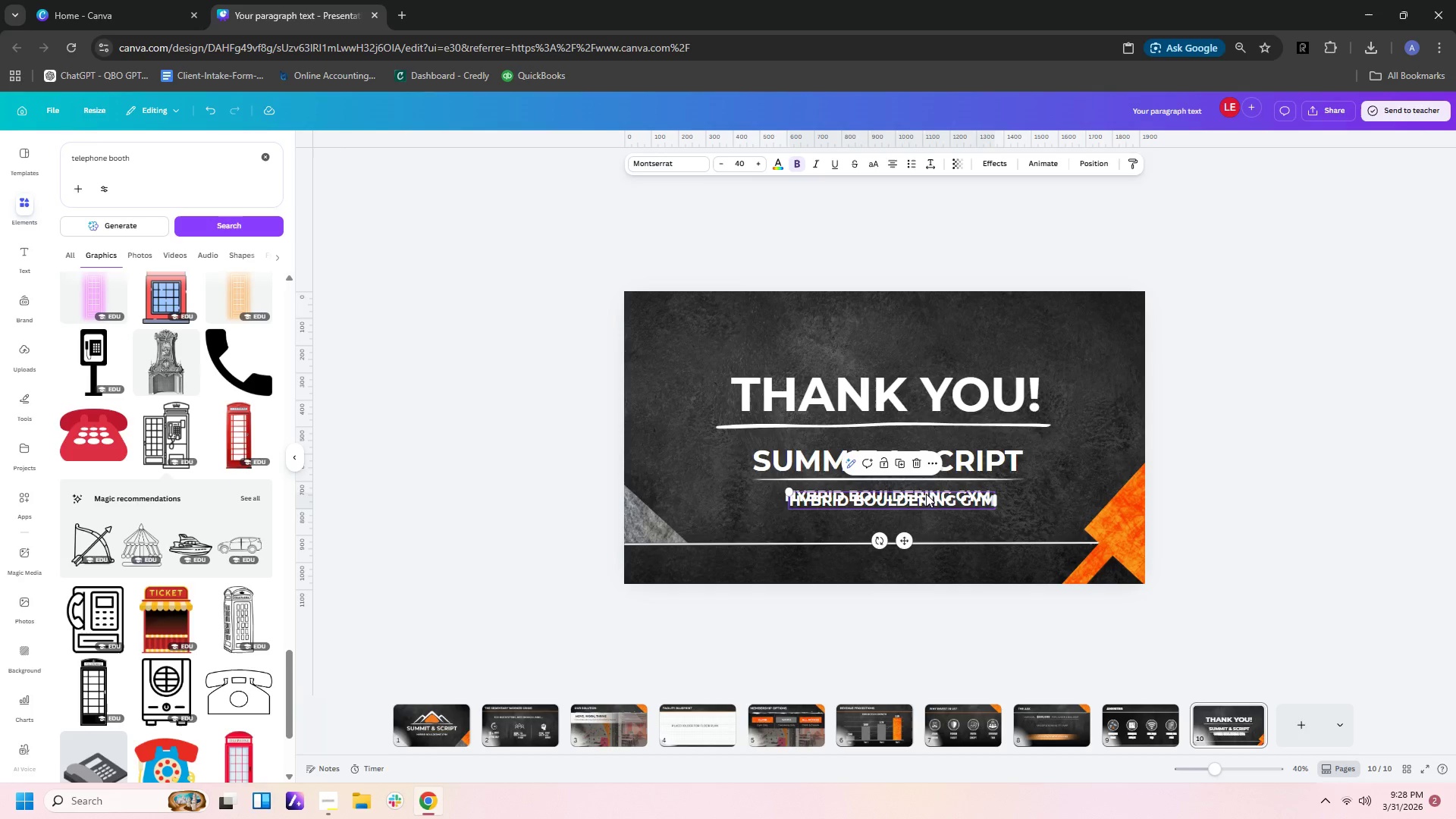 
left_click_drag(start_coordinate=[927, 499], to_coordinate=[927, 560])
 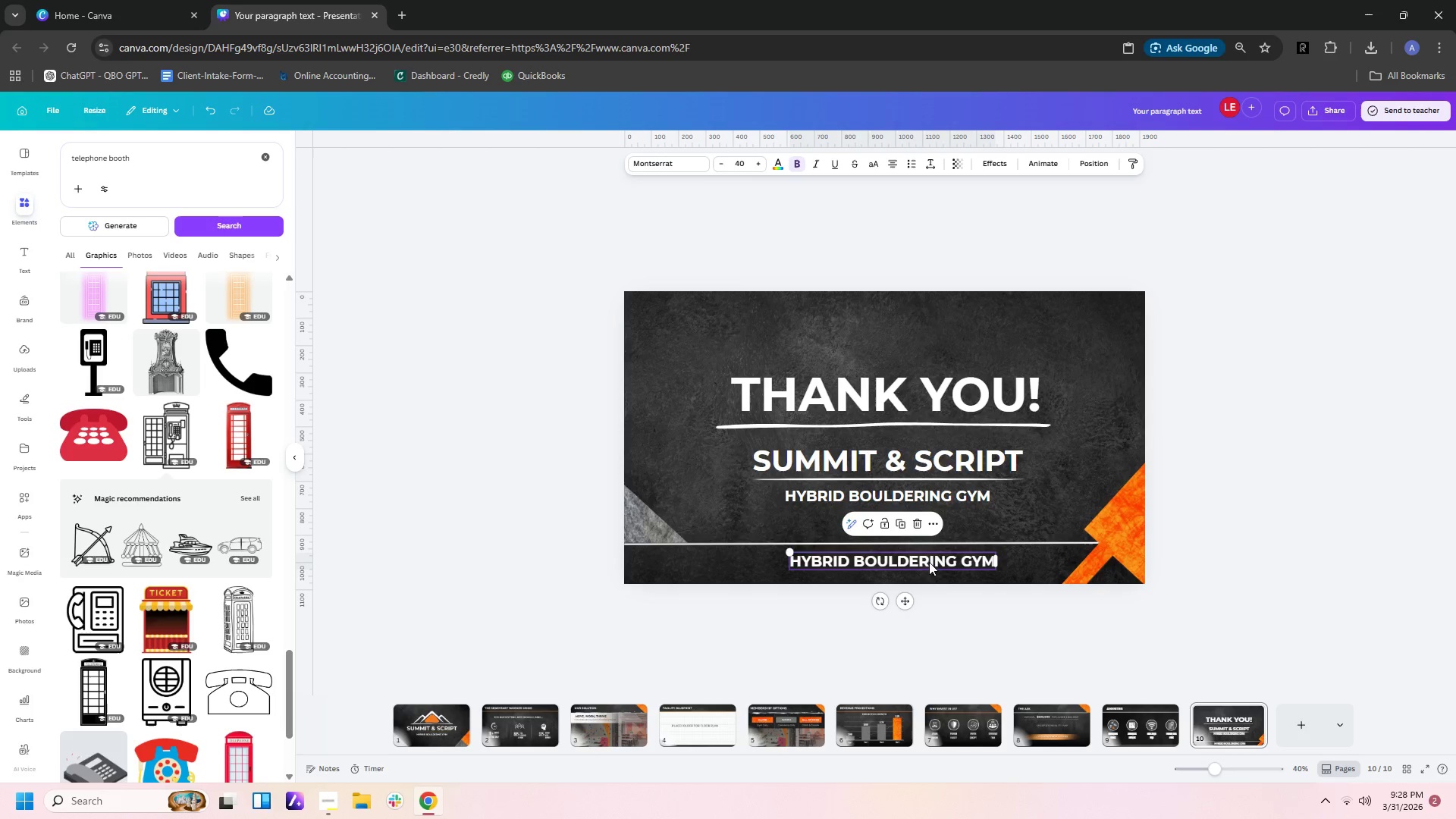 
double_click([929, 562])
 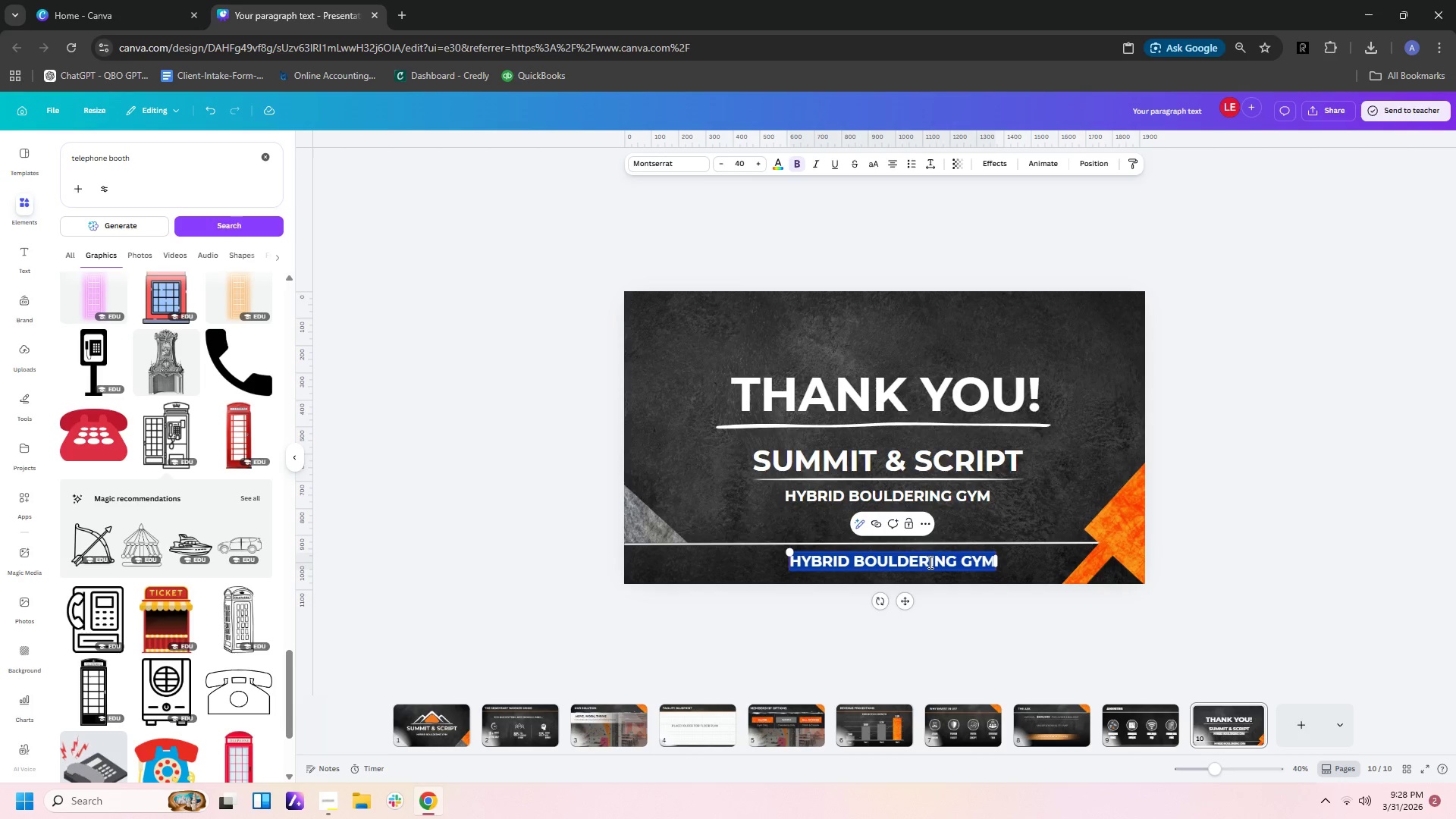 
type(WWW.SUMMITANDSCRIPT.COM)
 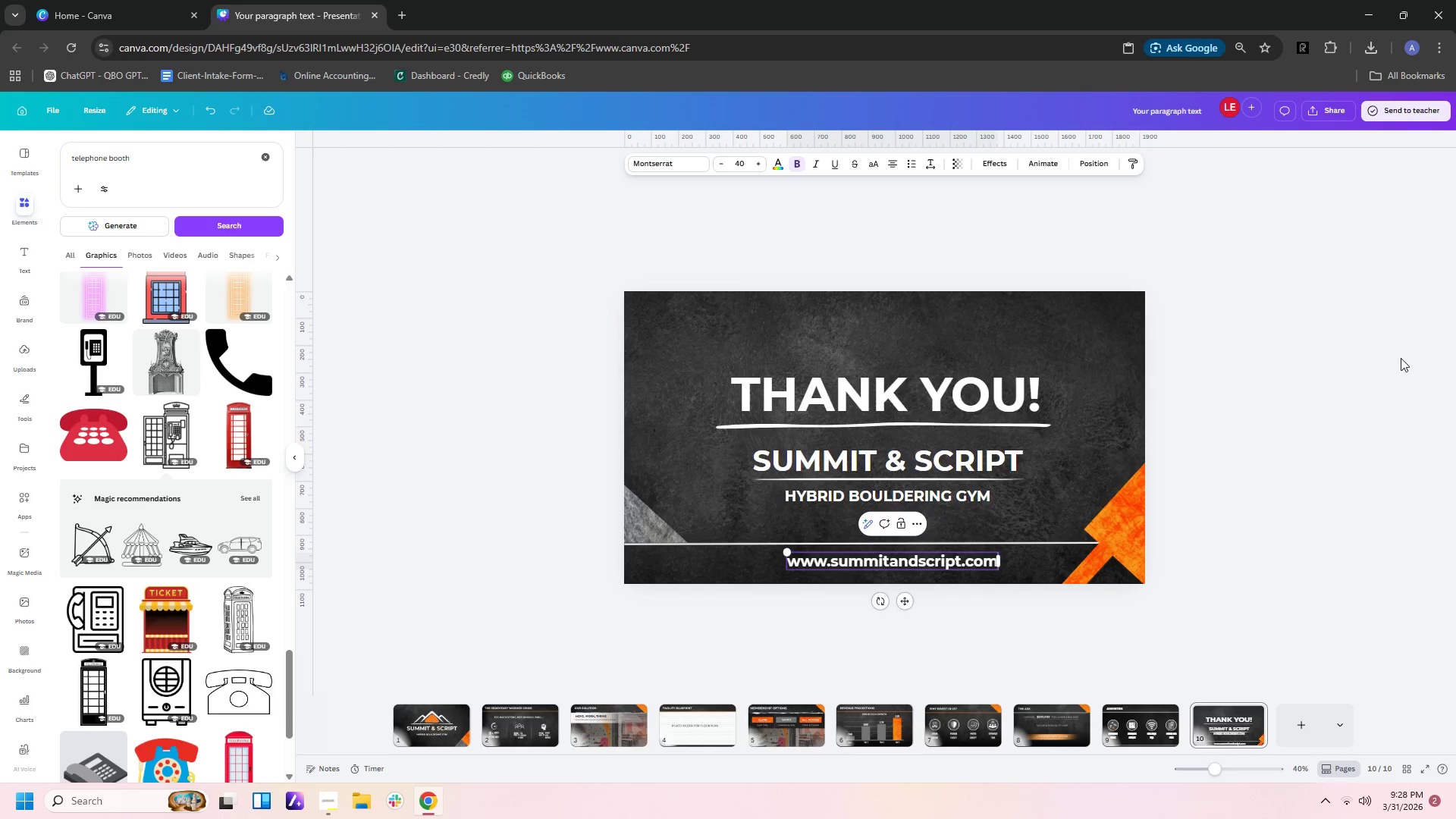 
left_click([1270, 357])
 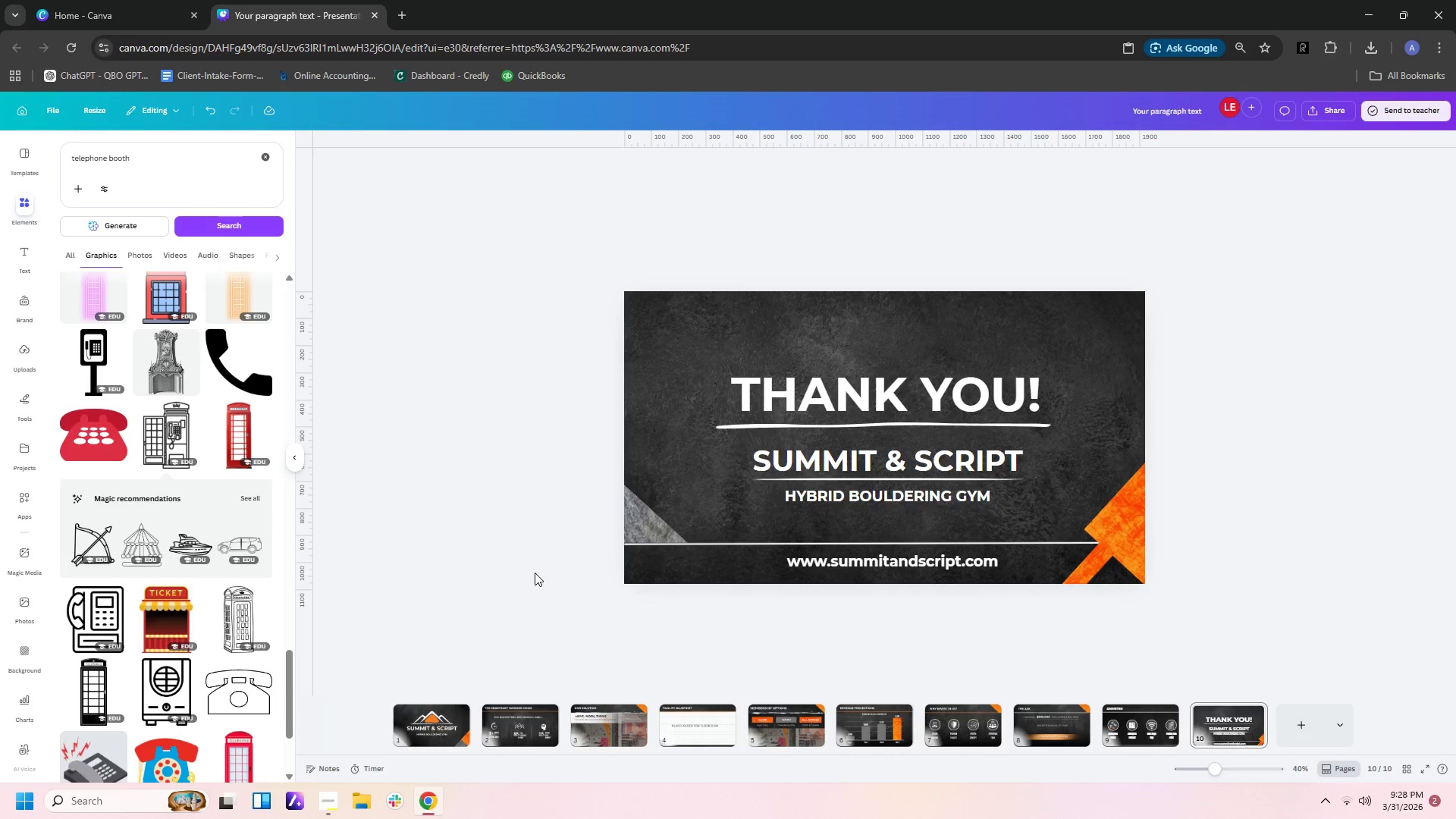 
wait(7.33)
 